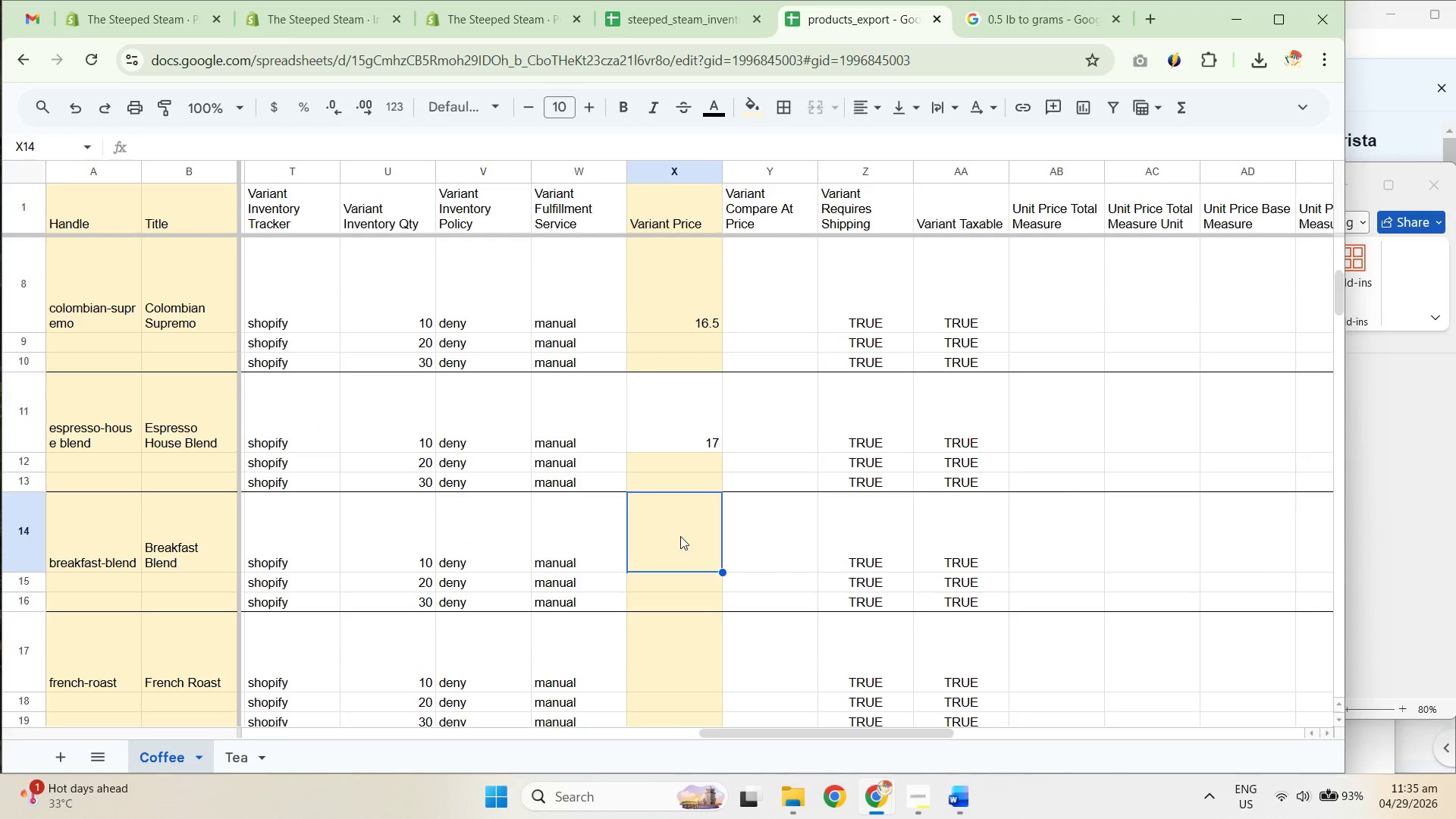 
key(Control+Shift+V)
 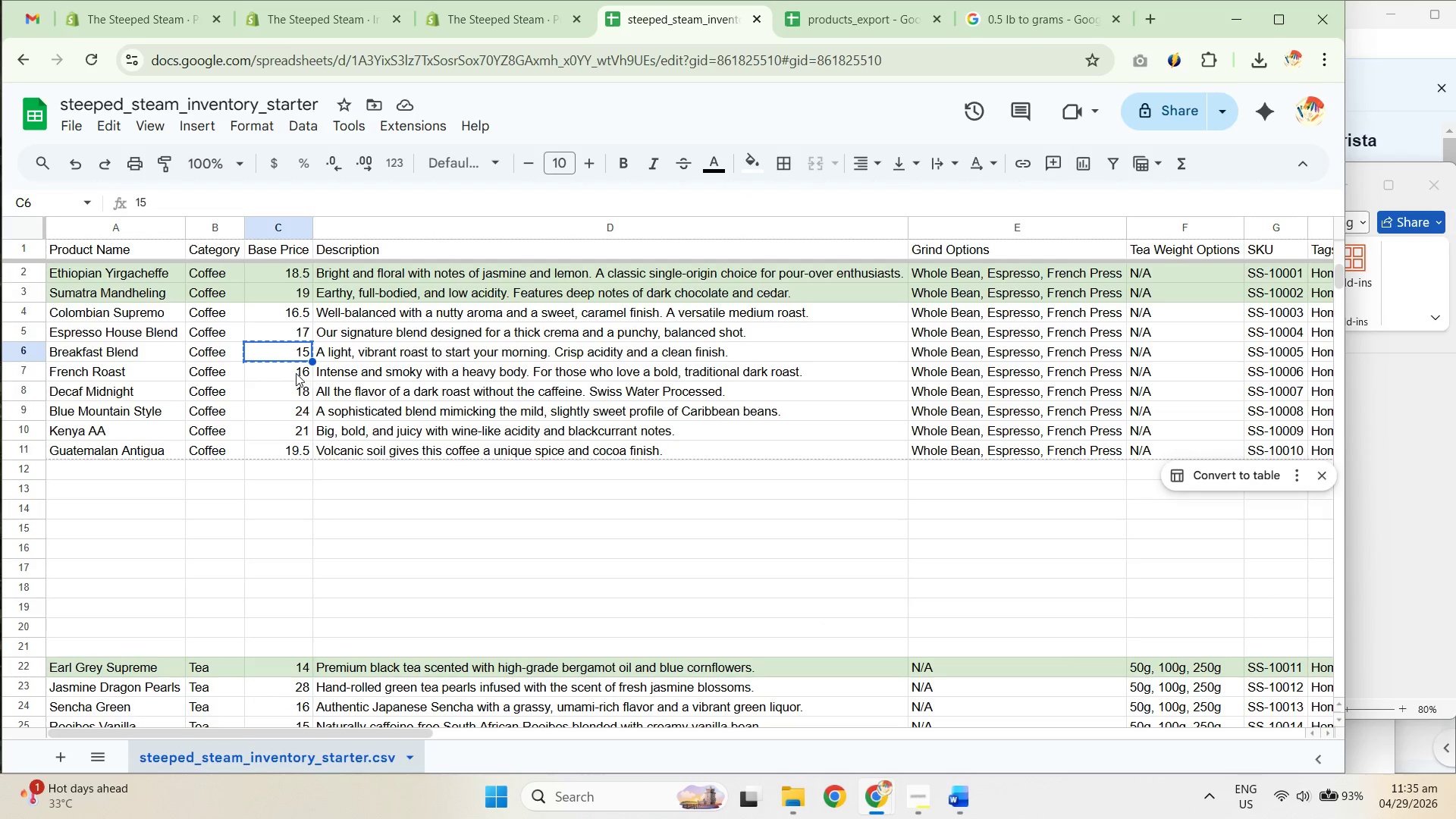 
key(Control+C)
 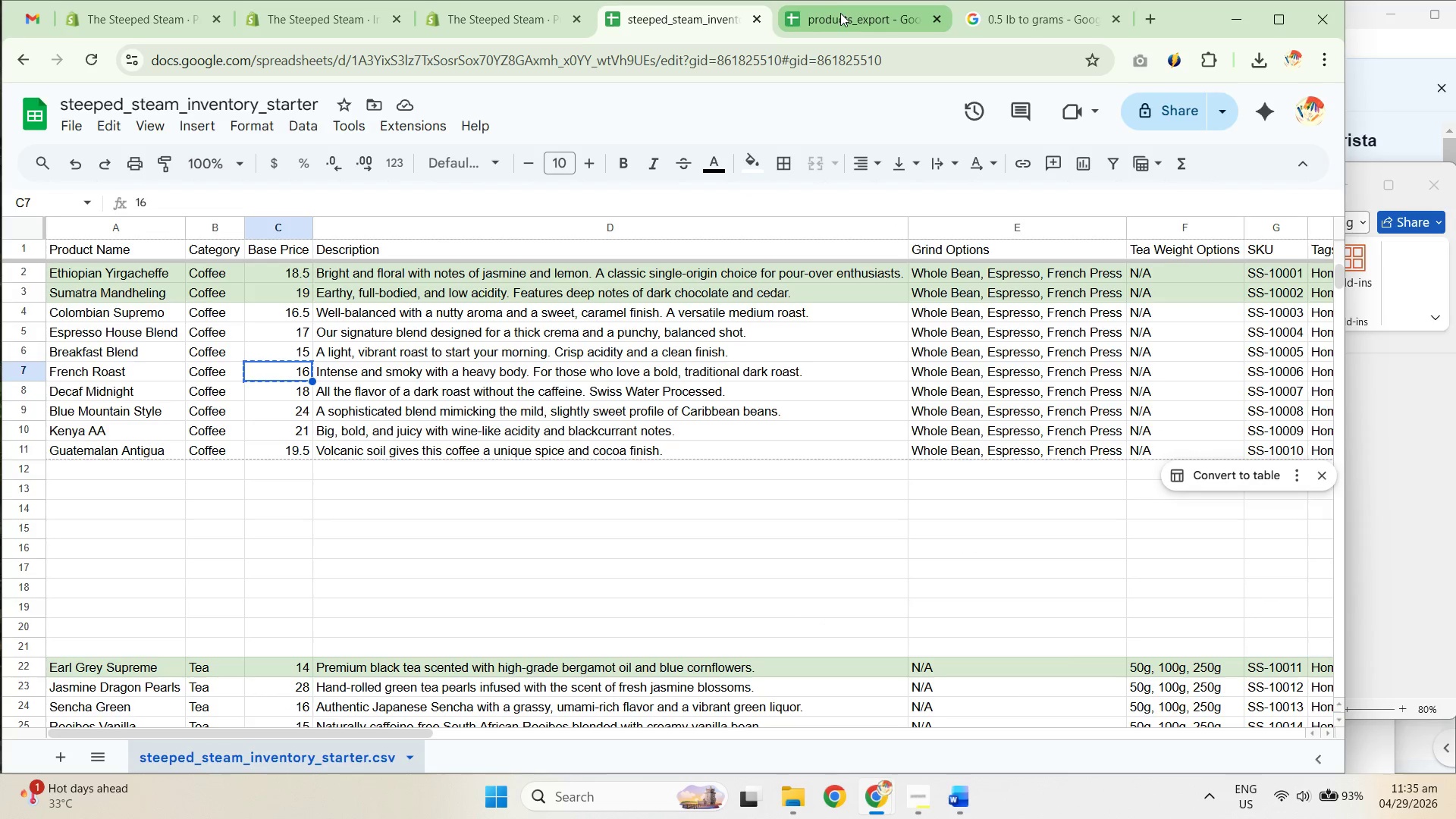 
key(Control+C)
 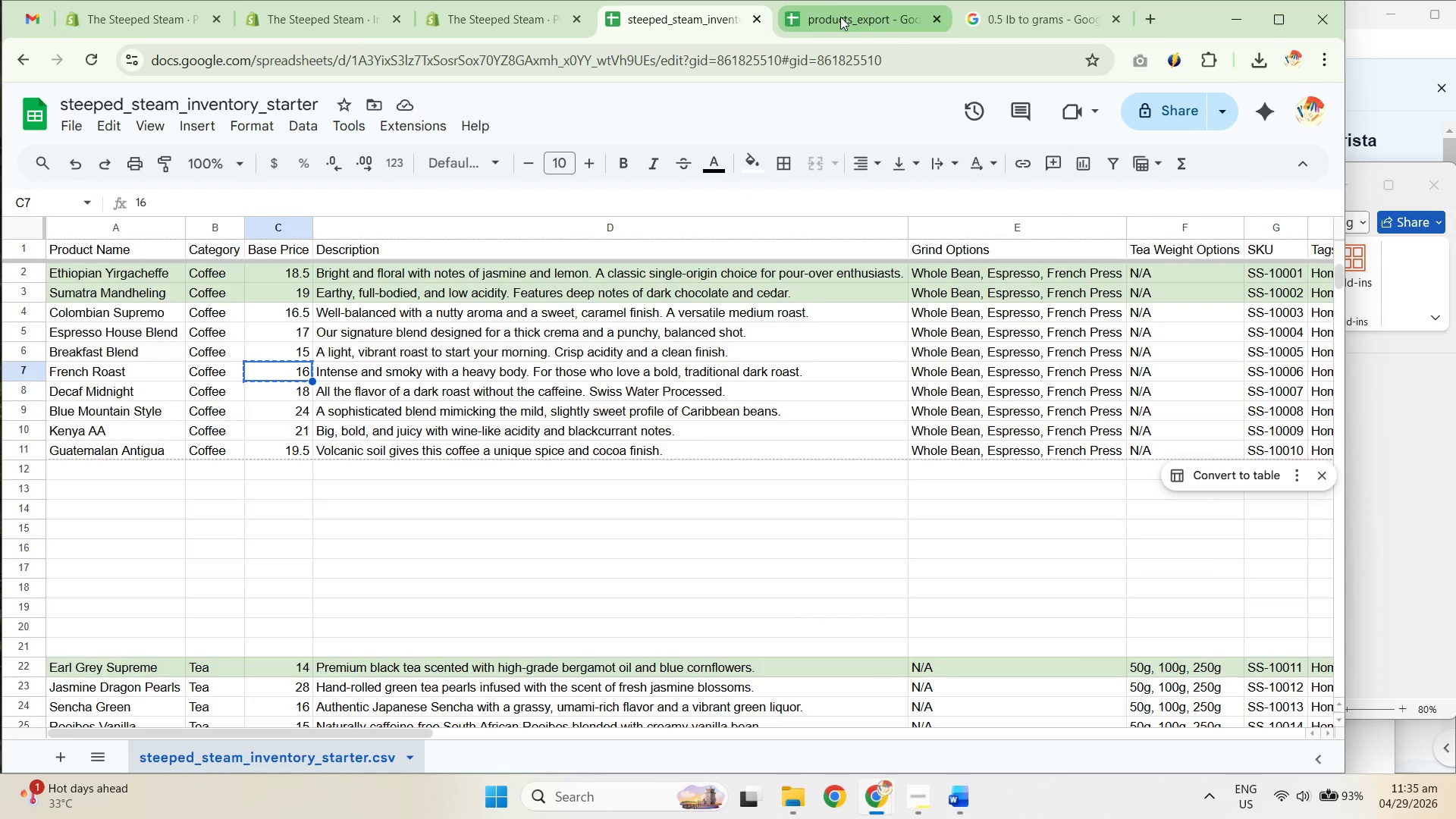 
key(Control+C)
 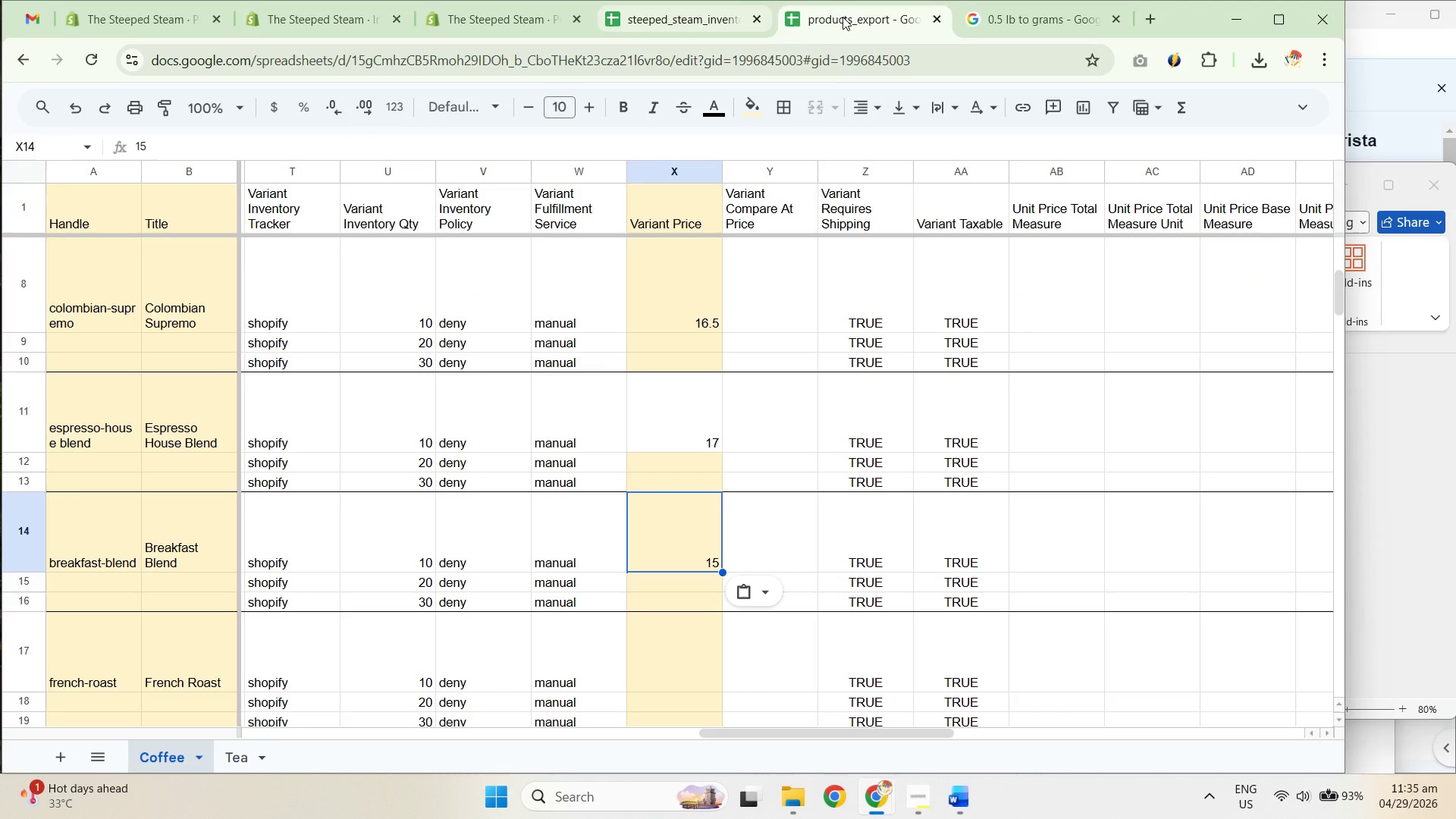 
left_click([843, 17])
 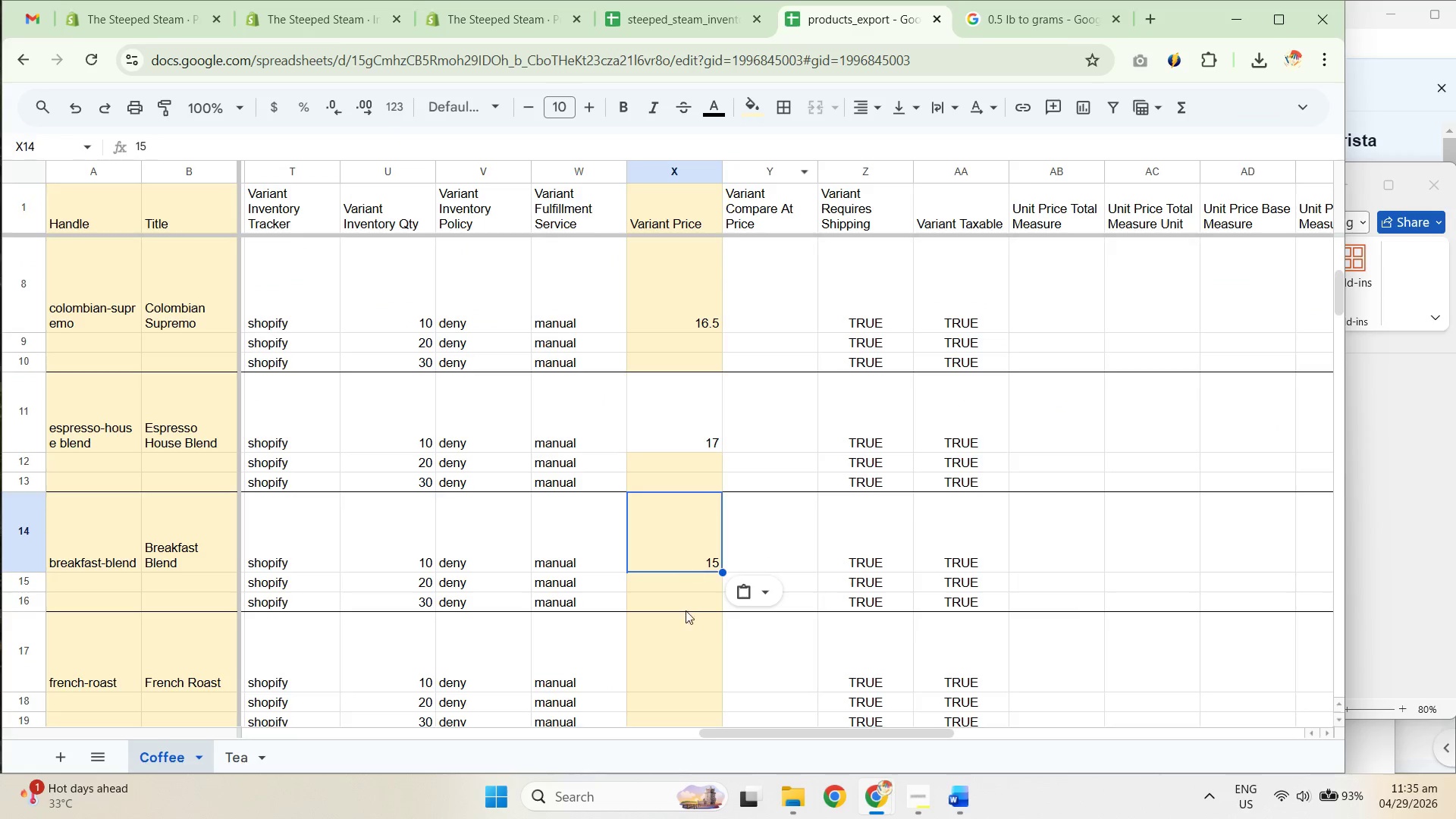 
scroll: coordinate [702, 626], scroll_direction: down, amount: 2.0
 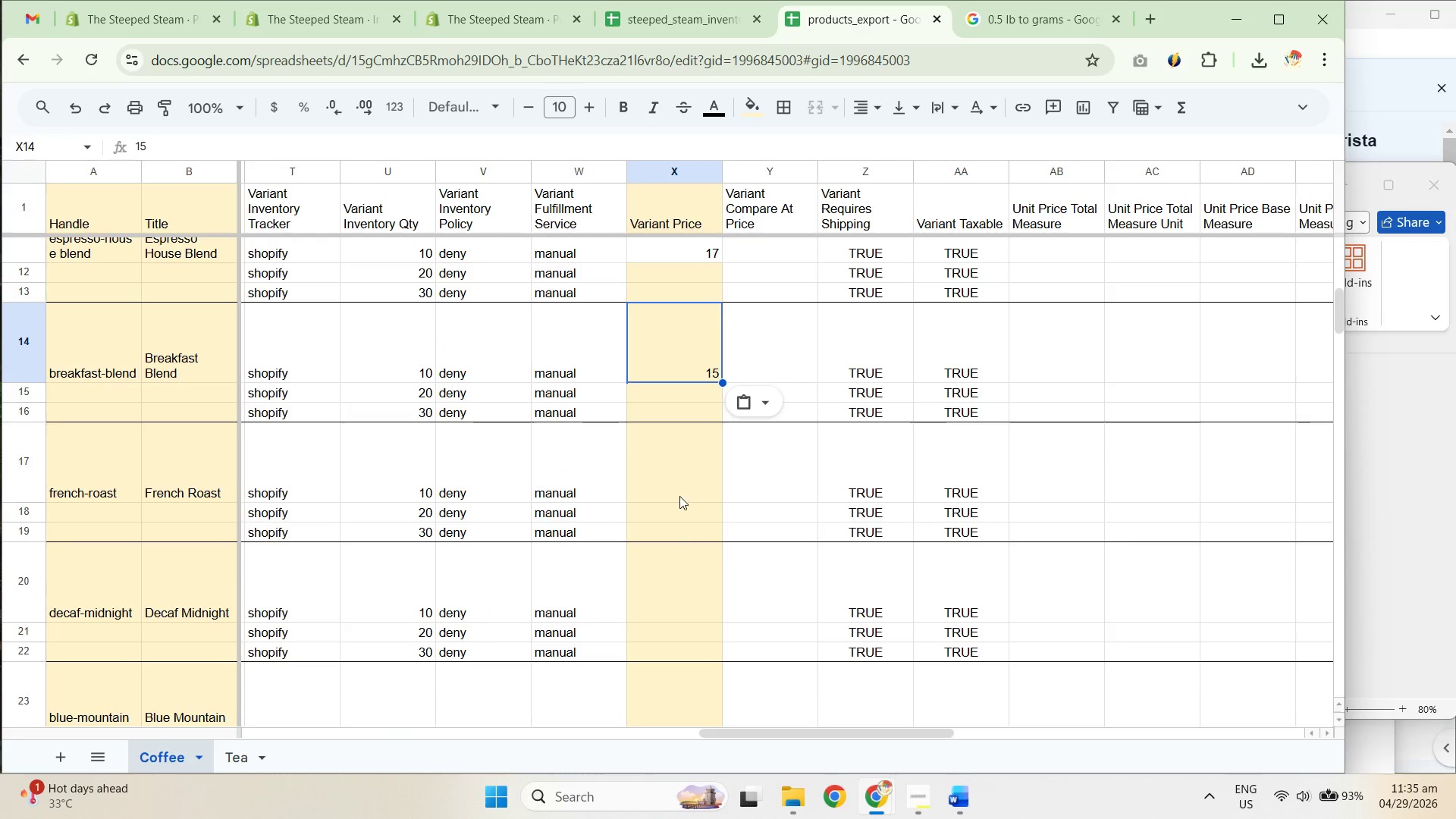 
left_click([684, 457])
 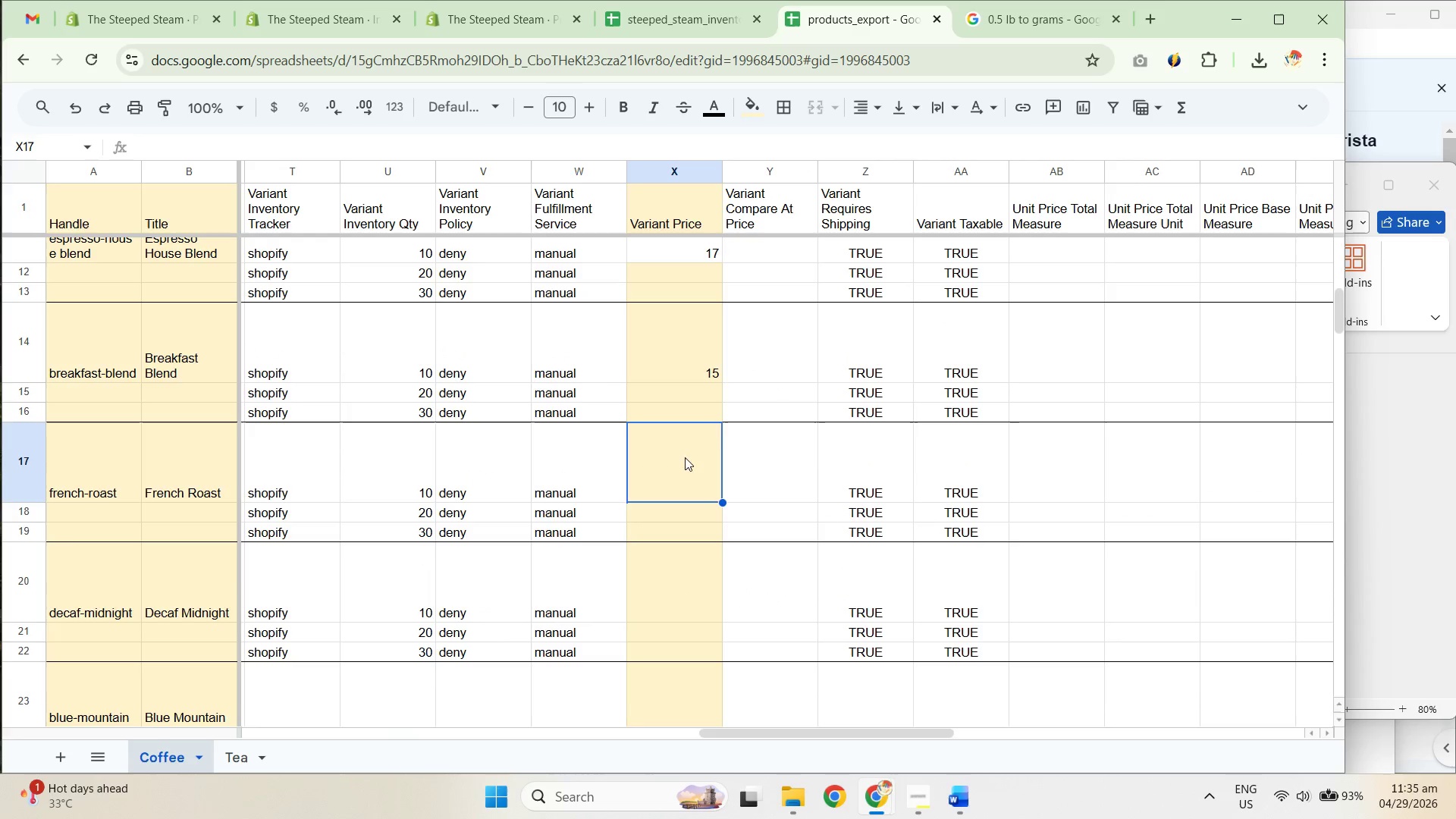 
key(Control+Shift+ShiftLeft)
 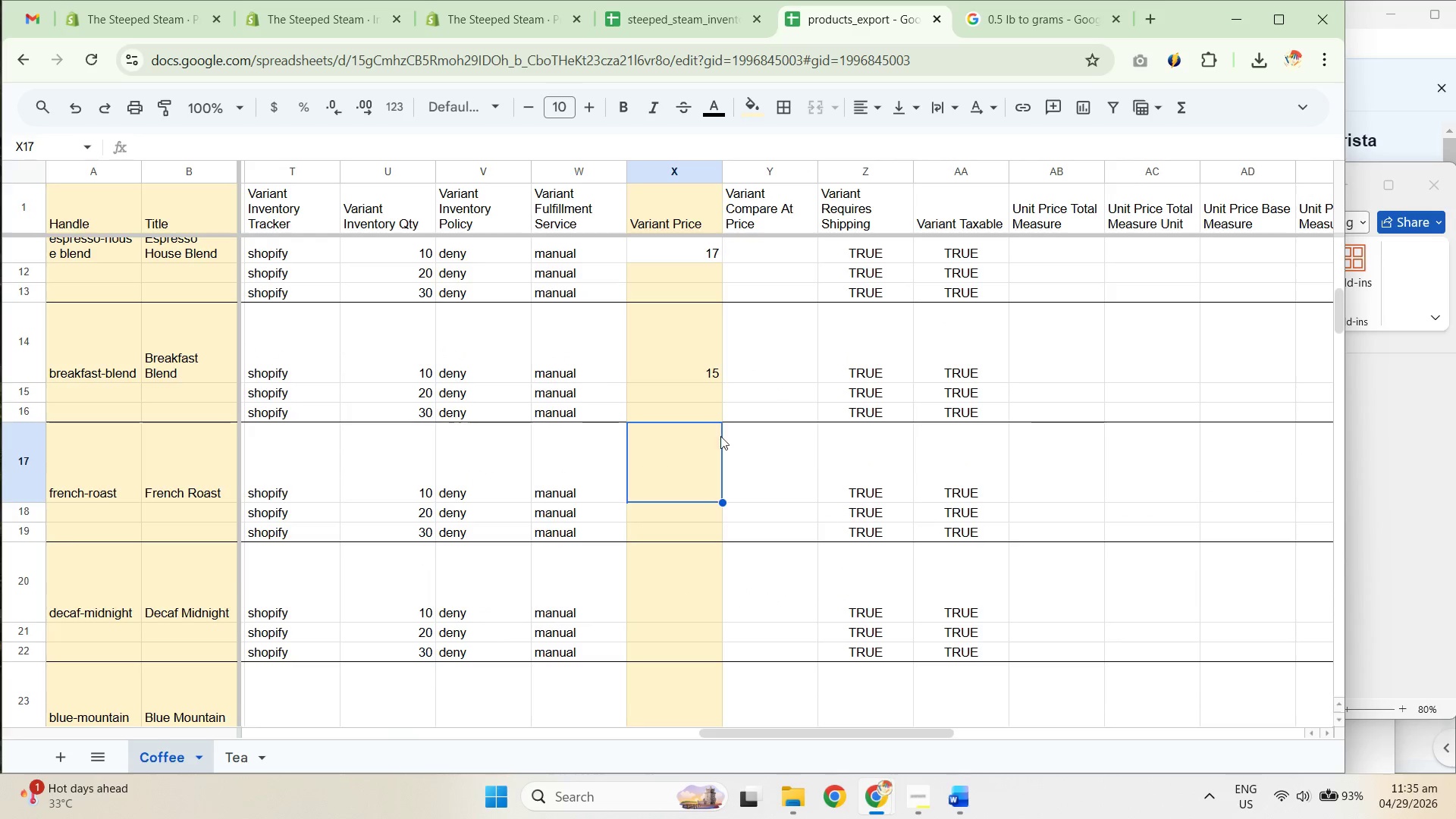 
key(Control+Shift+V)
 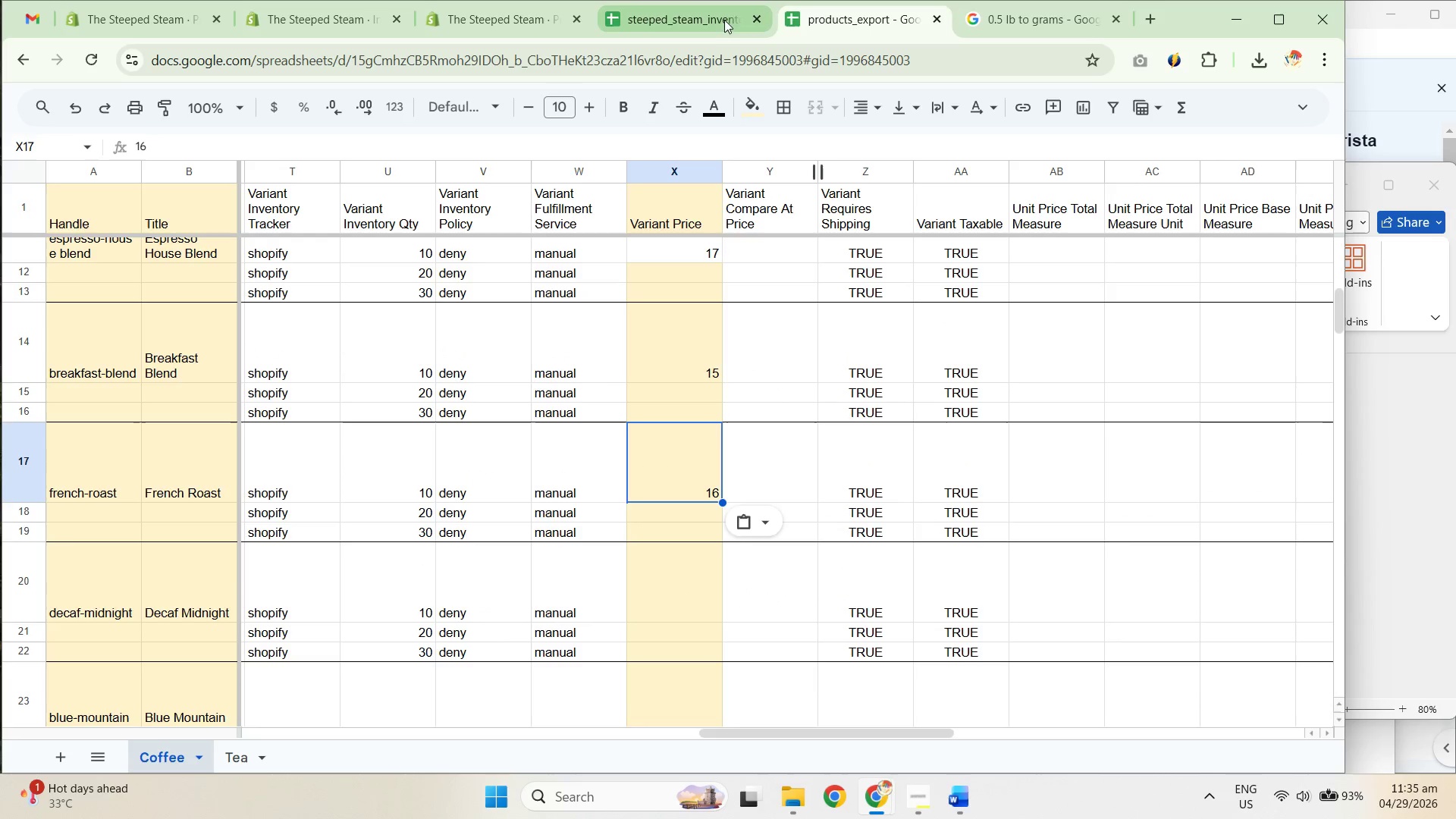 
left_click([692, 30])
 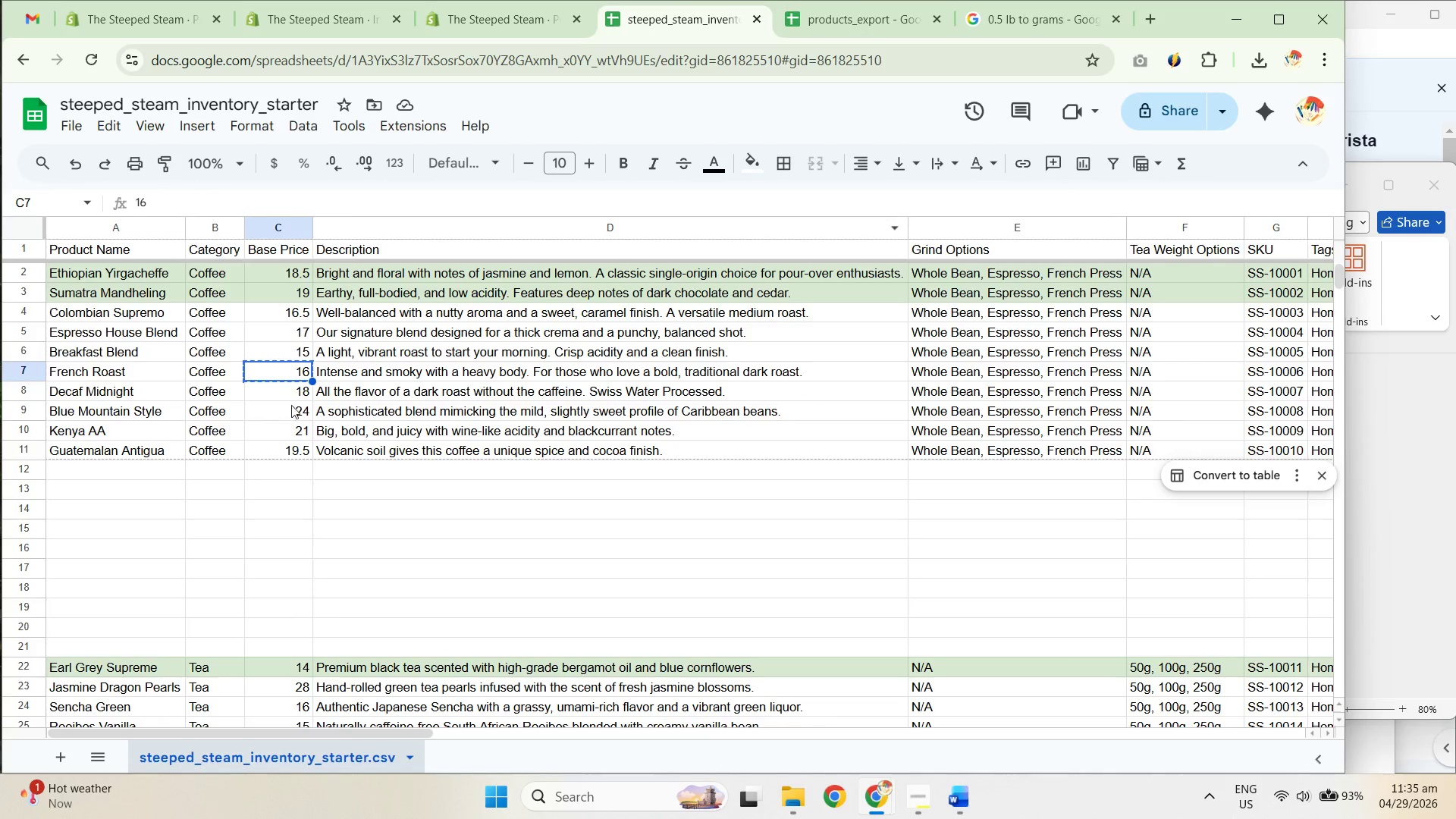 
left_click([296, 390])
 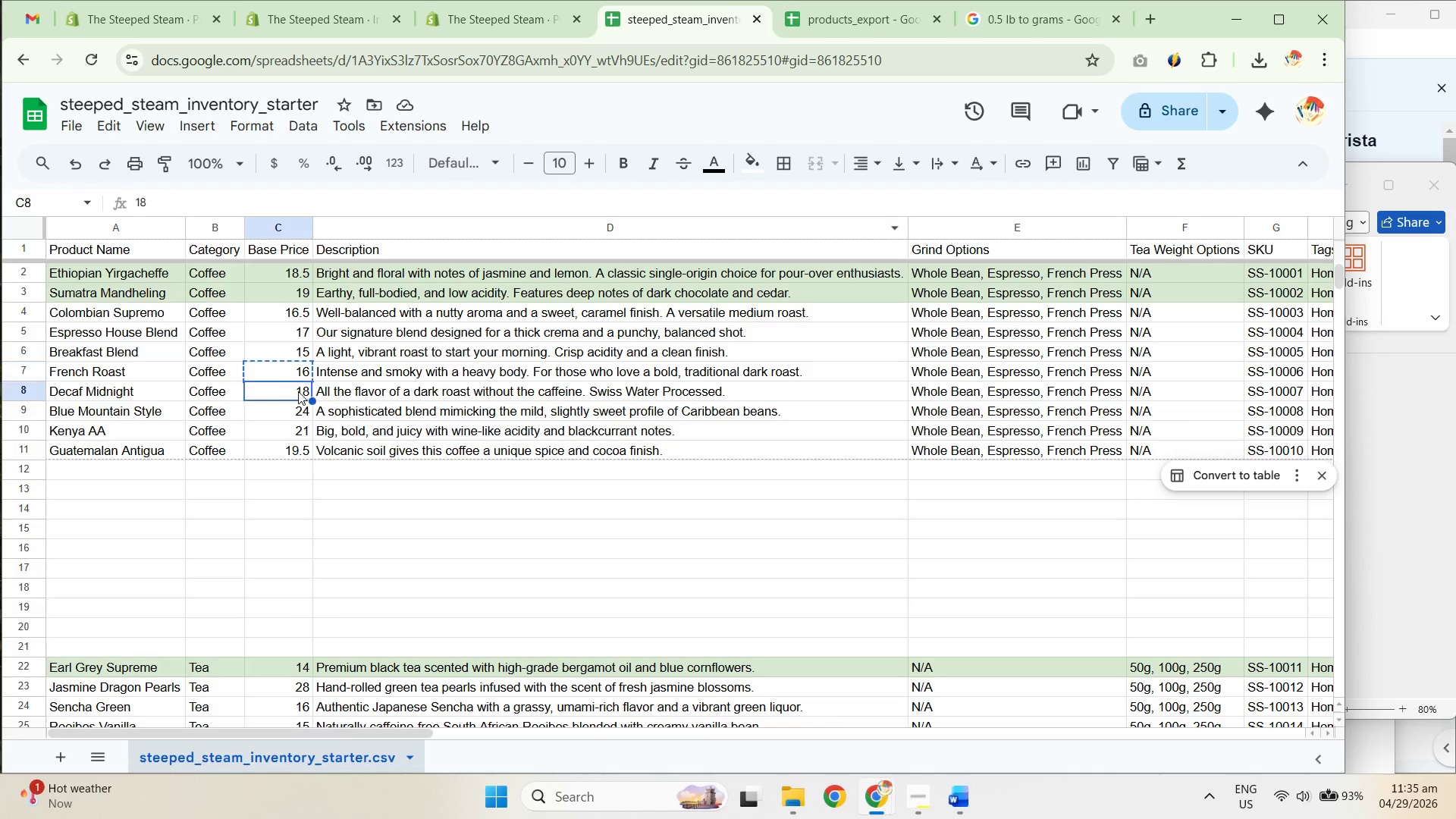 
key(Control+C)
 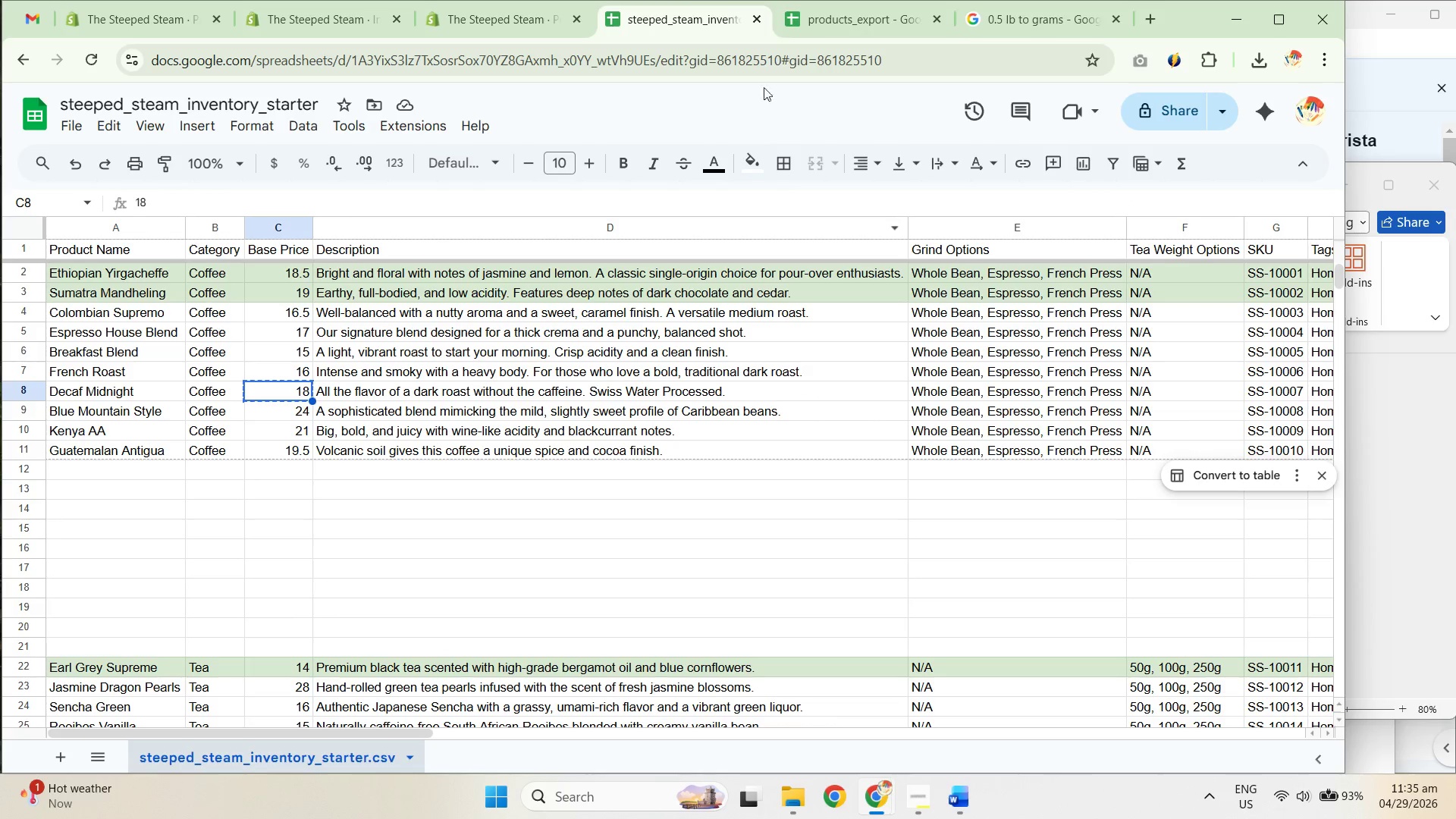 
key(Control+C)
 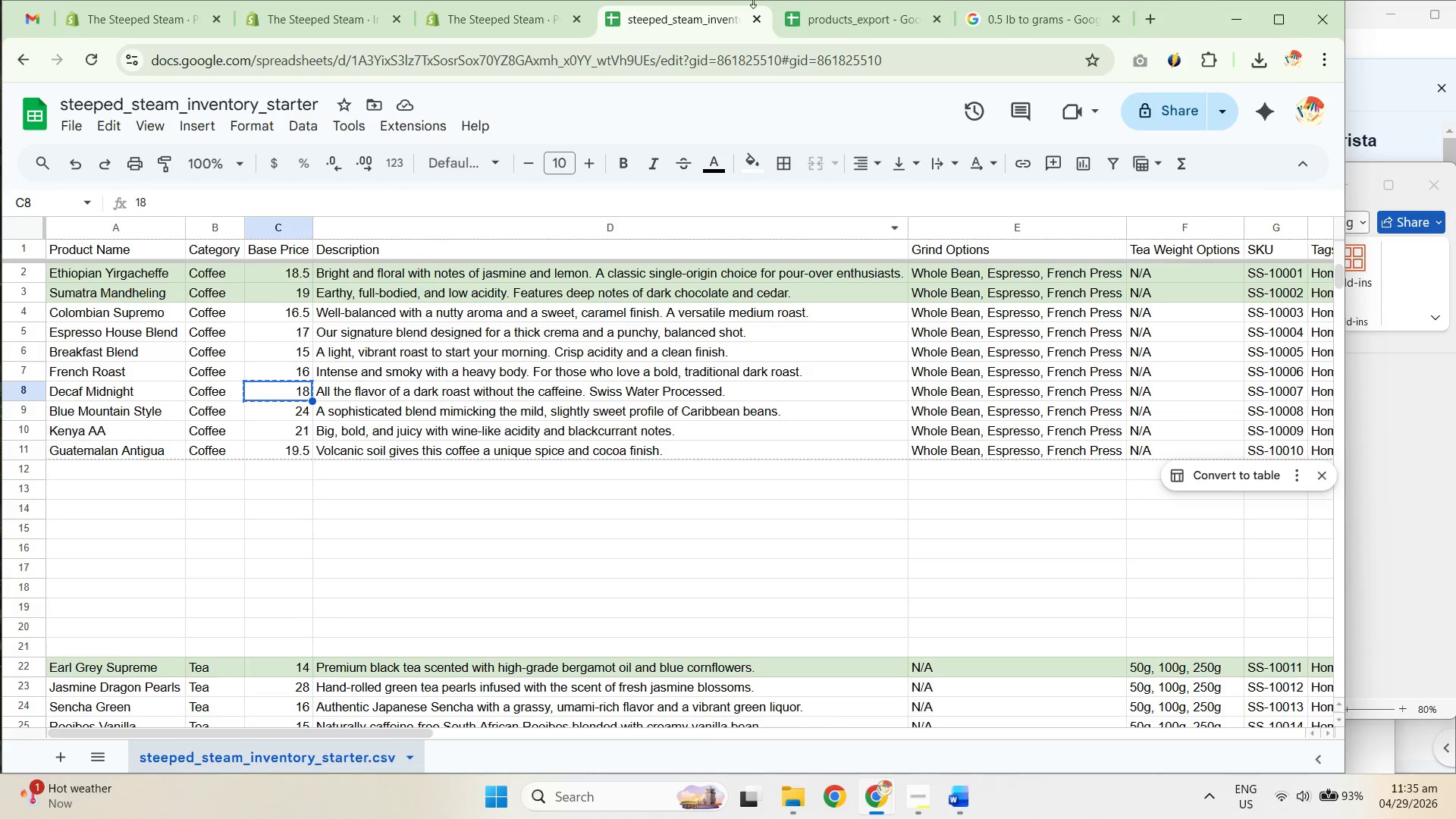 
left_click([831, 12])
 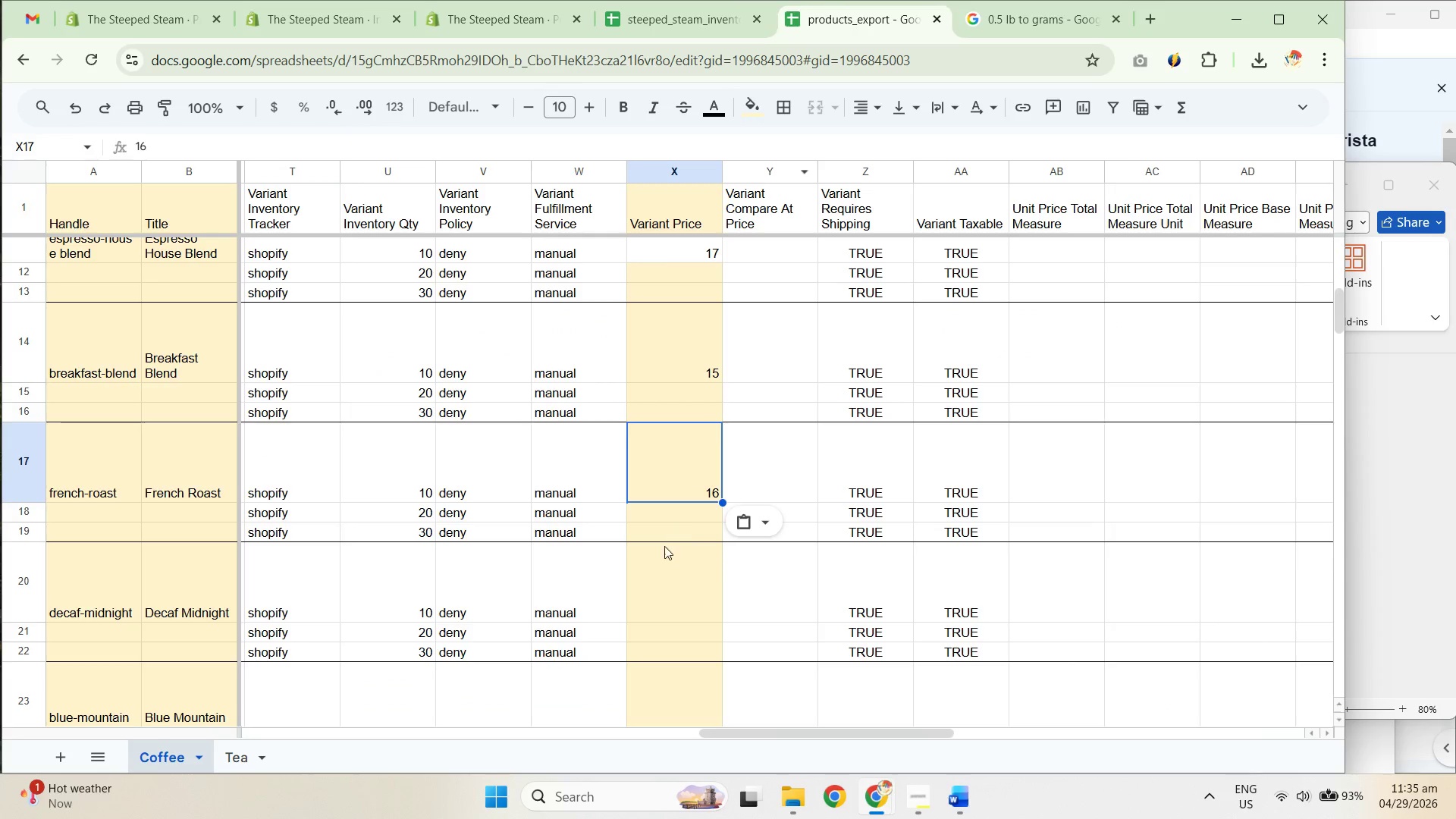 
left_click([677, 590])
 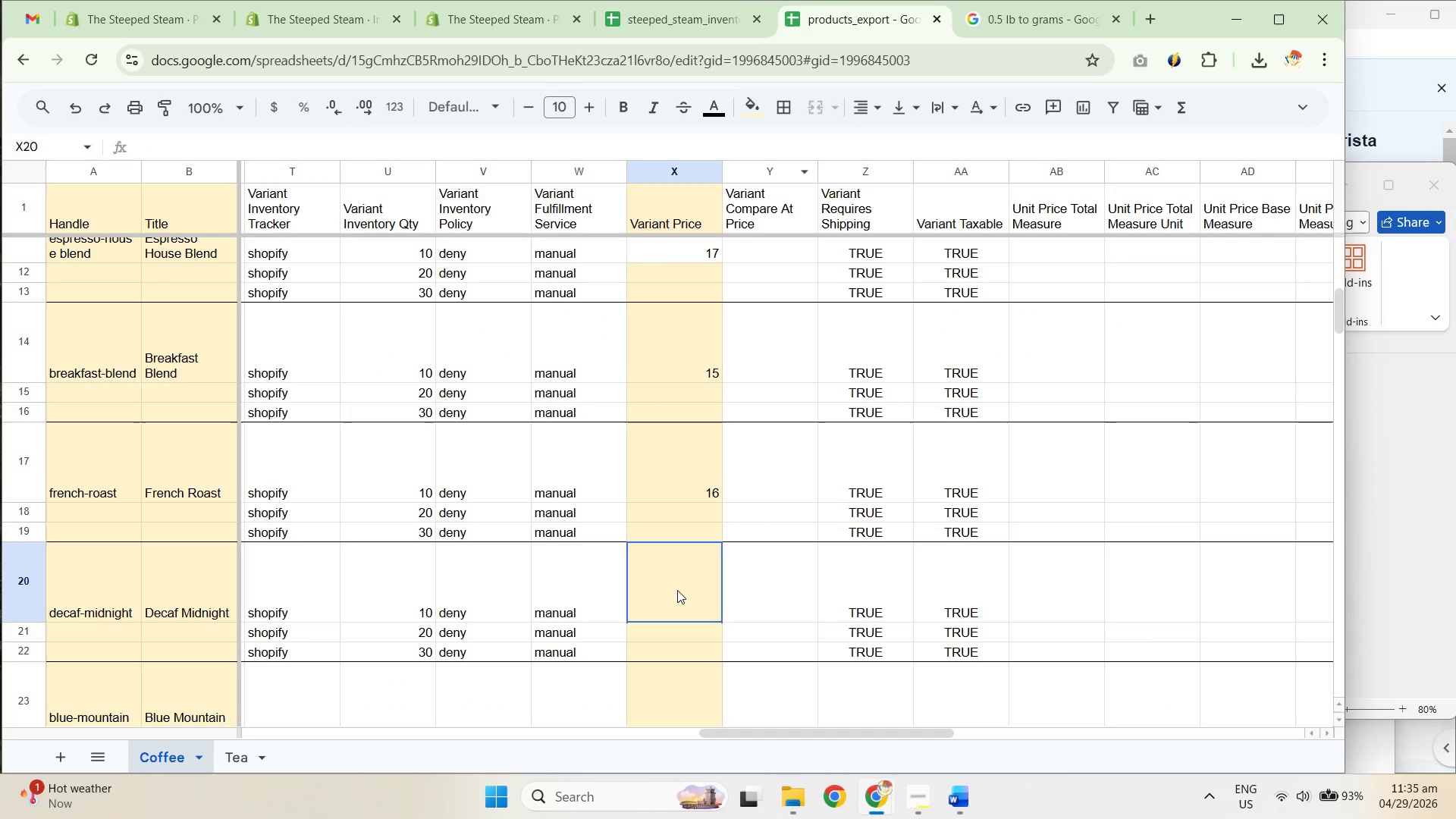 
key(Control+Shift+ShiftLeft)
 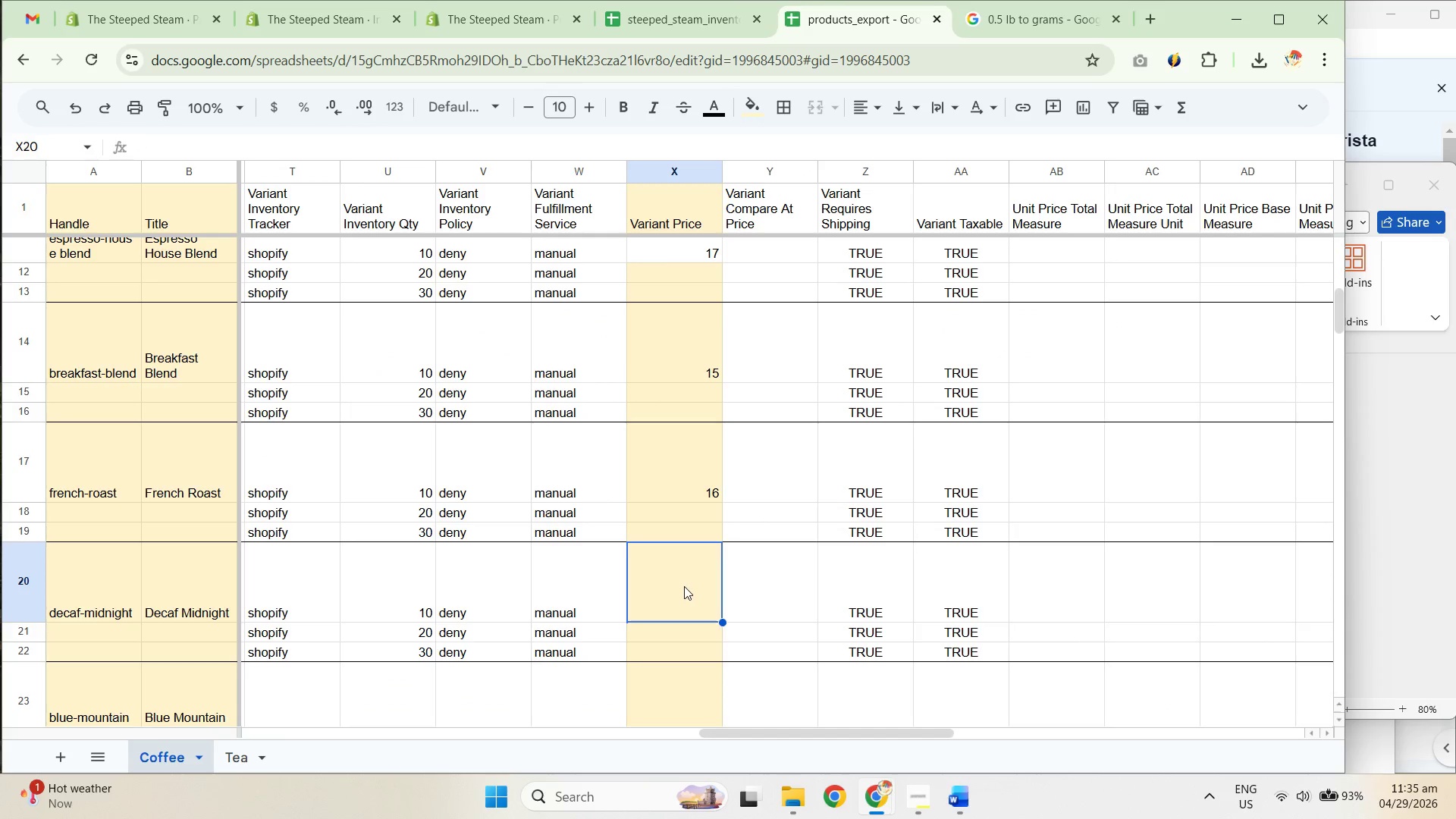 
key(Control+Shift+V)
 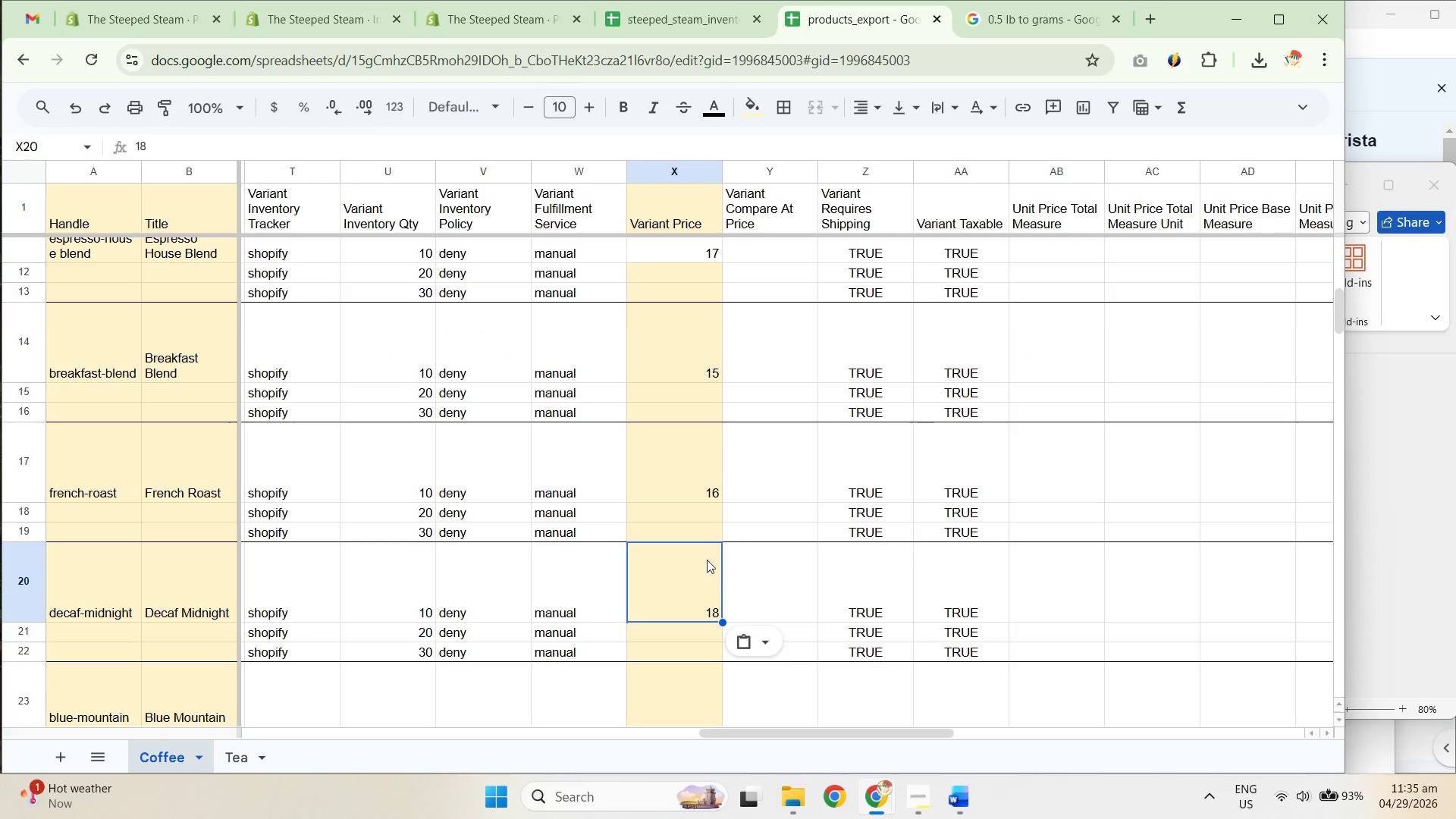 
scroll: coordinate [733, 398], scroll_direction: down, amount: 3.0
 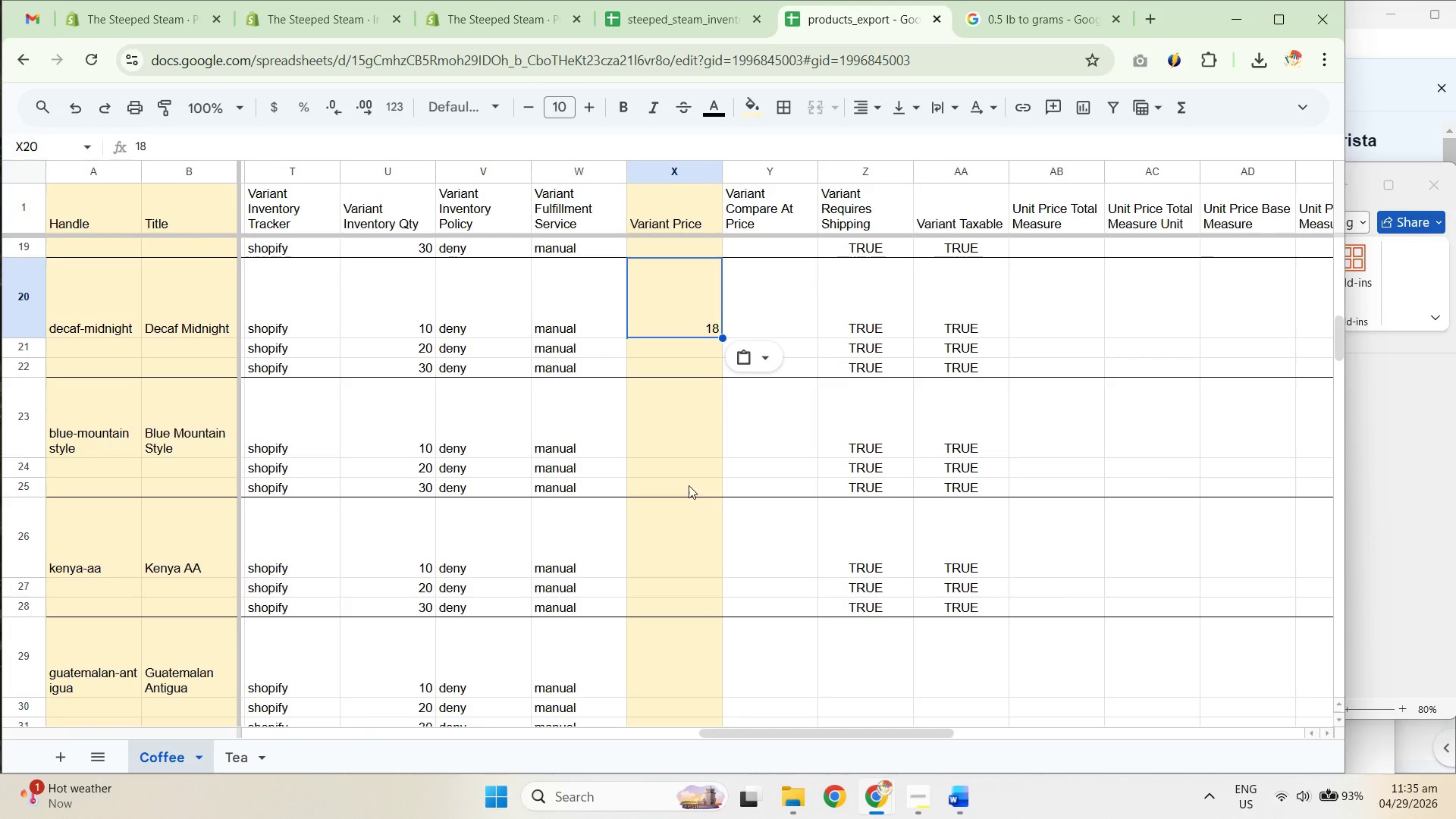 
left_click([667, 402])
 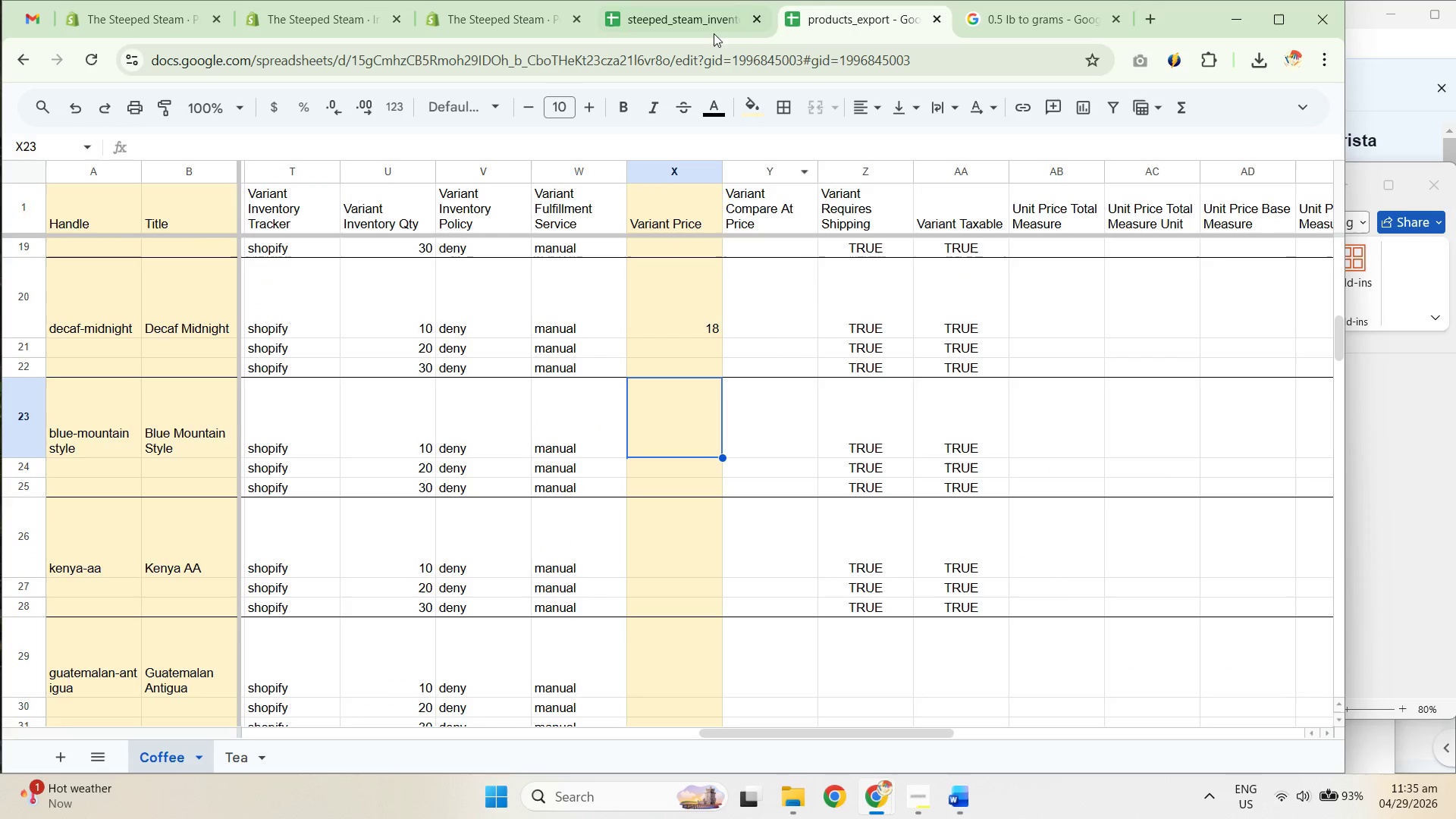 
left_click([701, 24])
 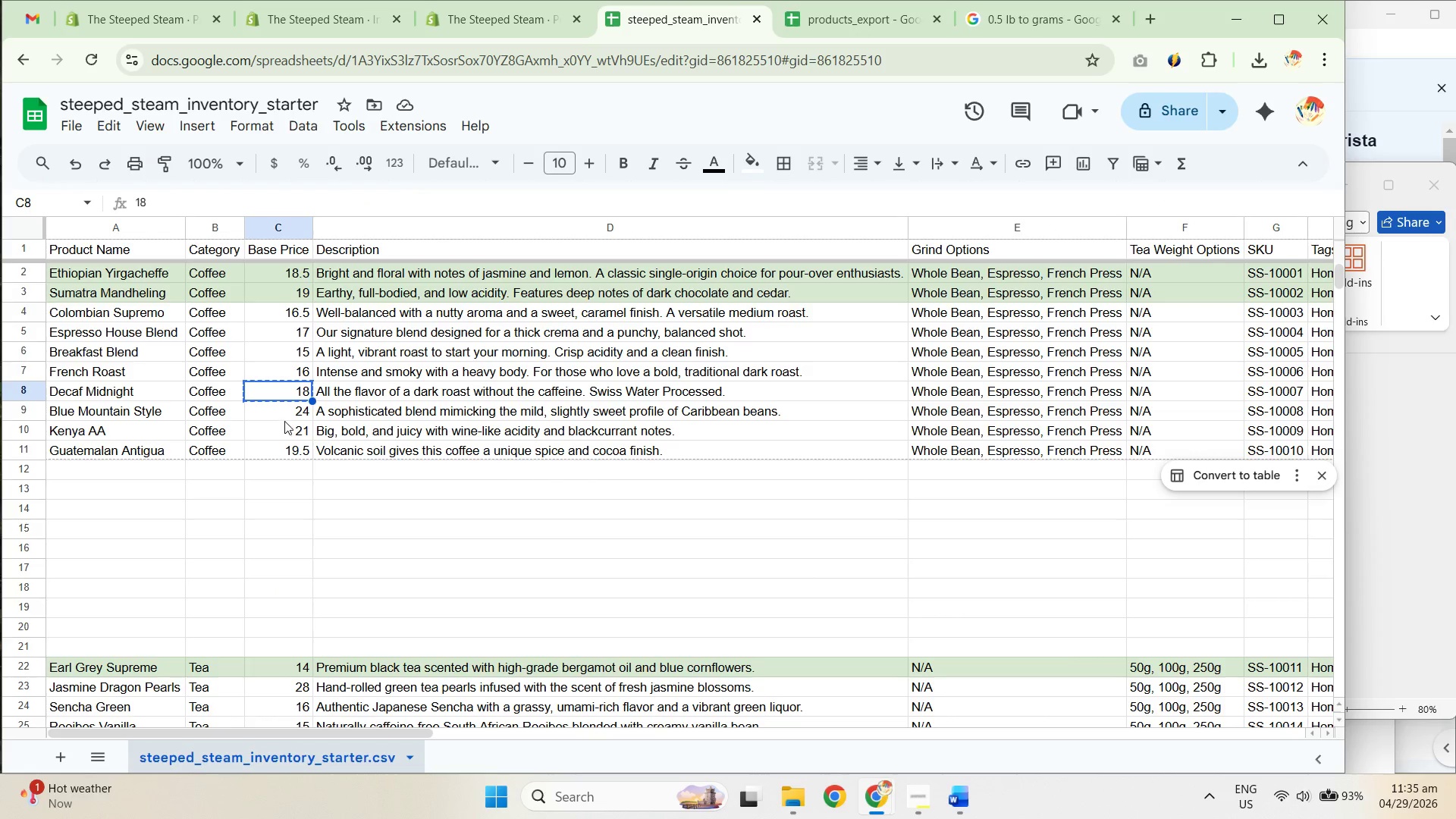 
key(Control+C)
 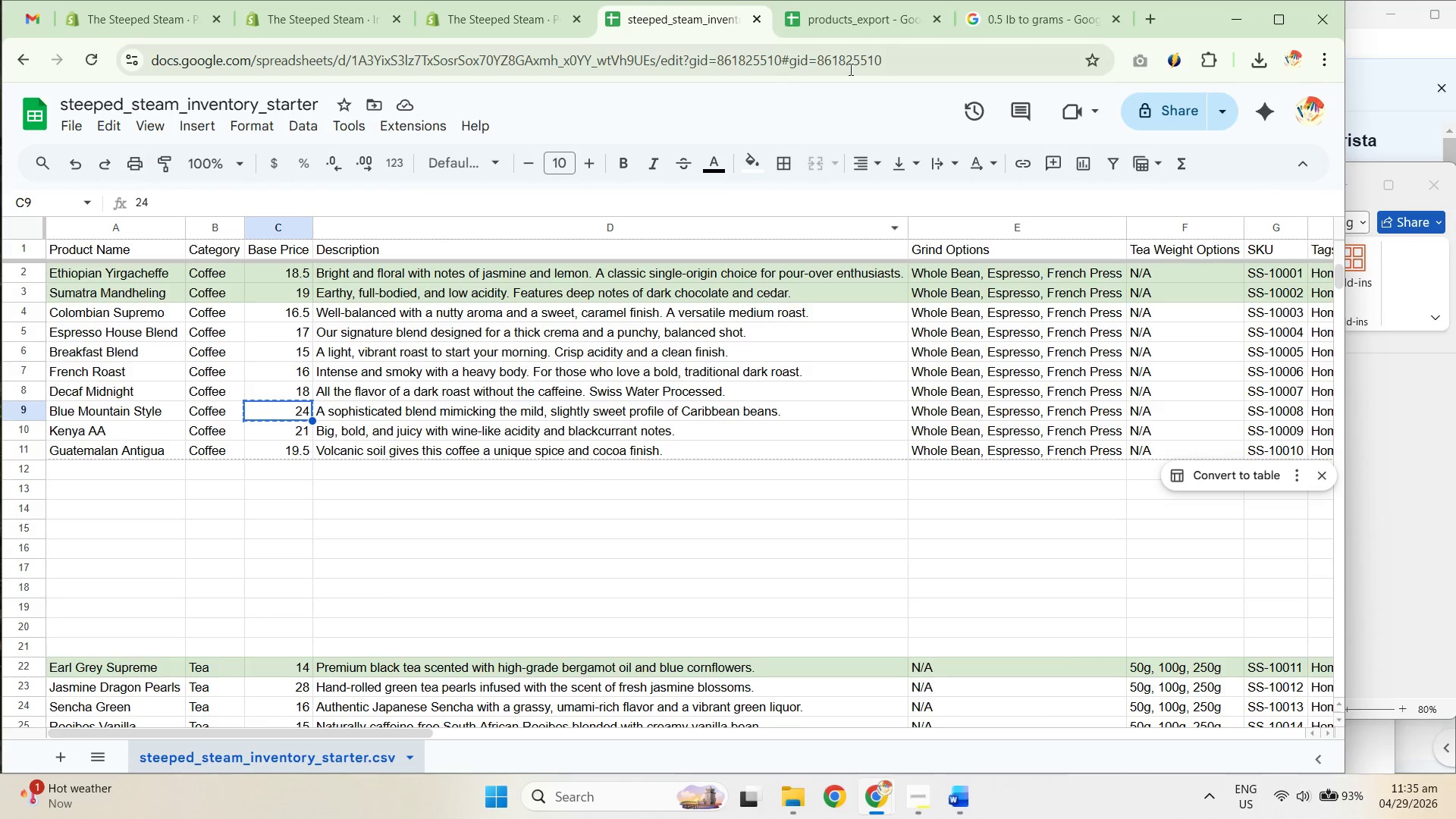 
key(Control+C)
 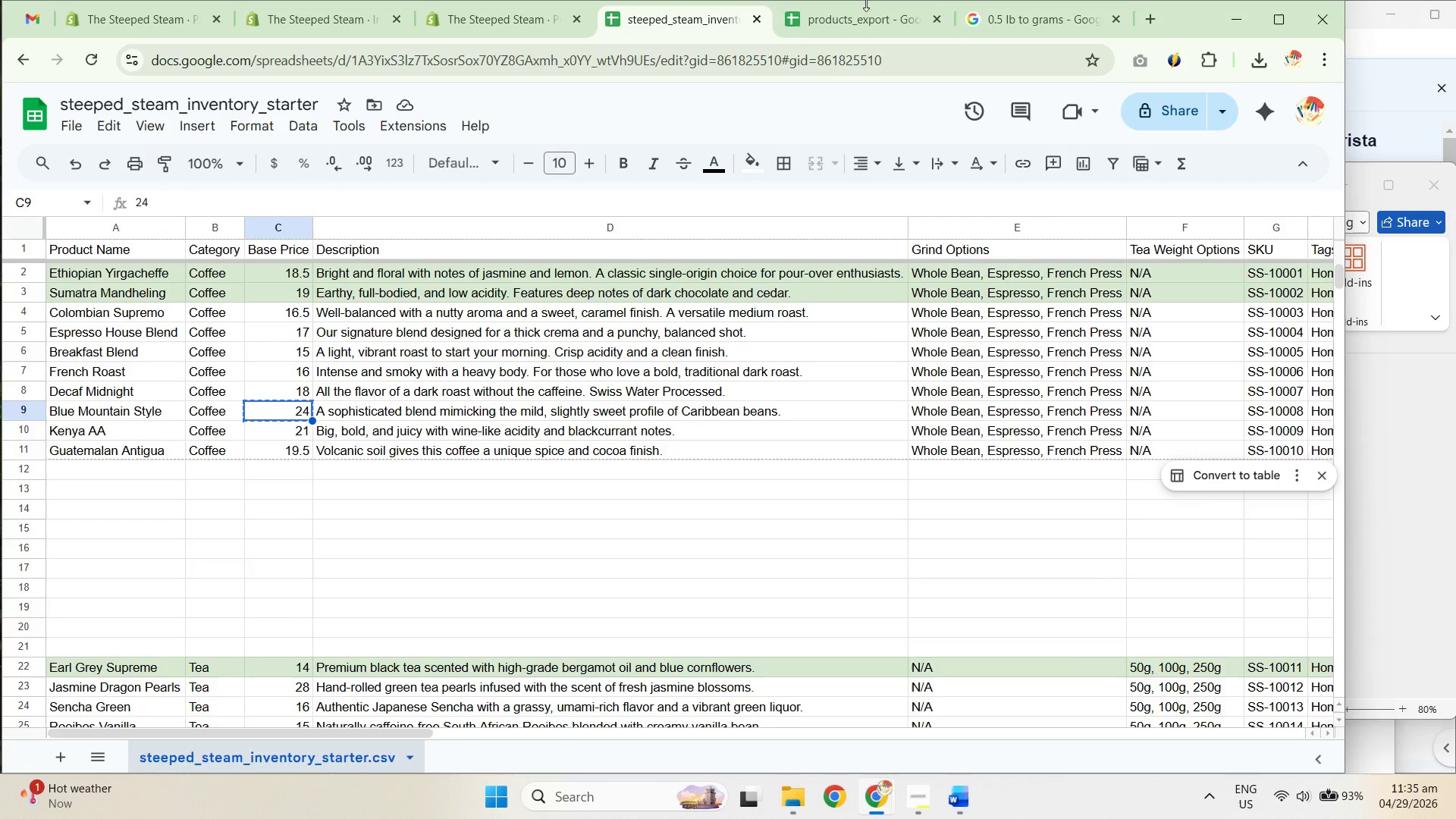 
left_click([865, 26])
 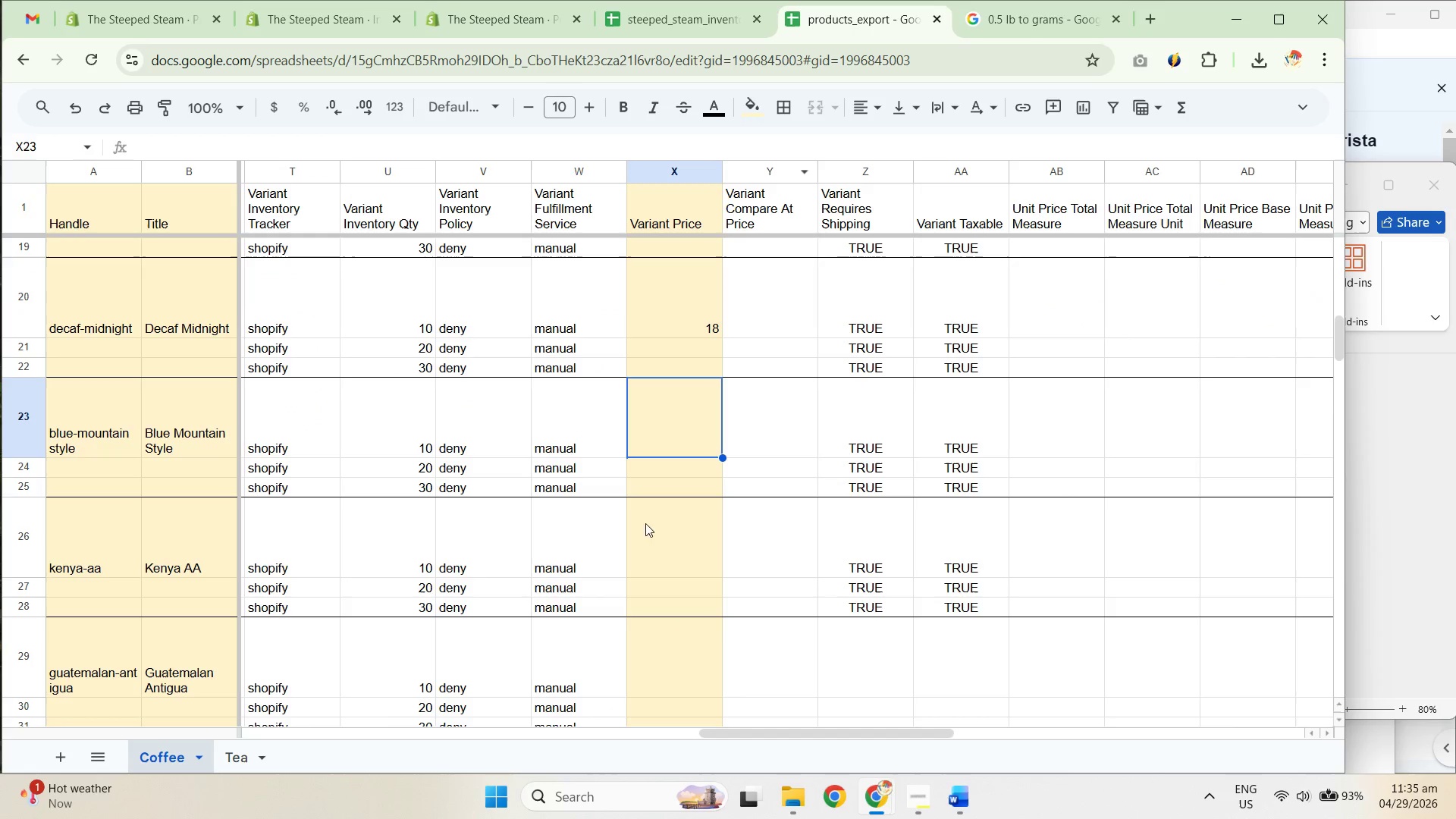 
left_click([654, 538])
 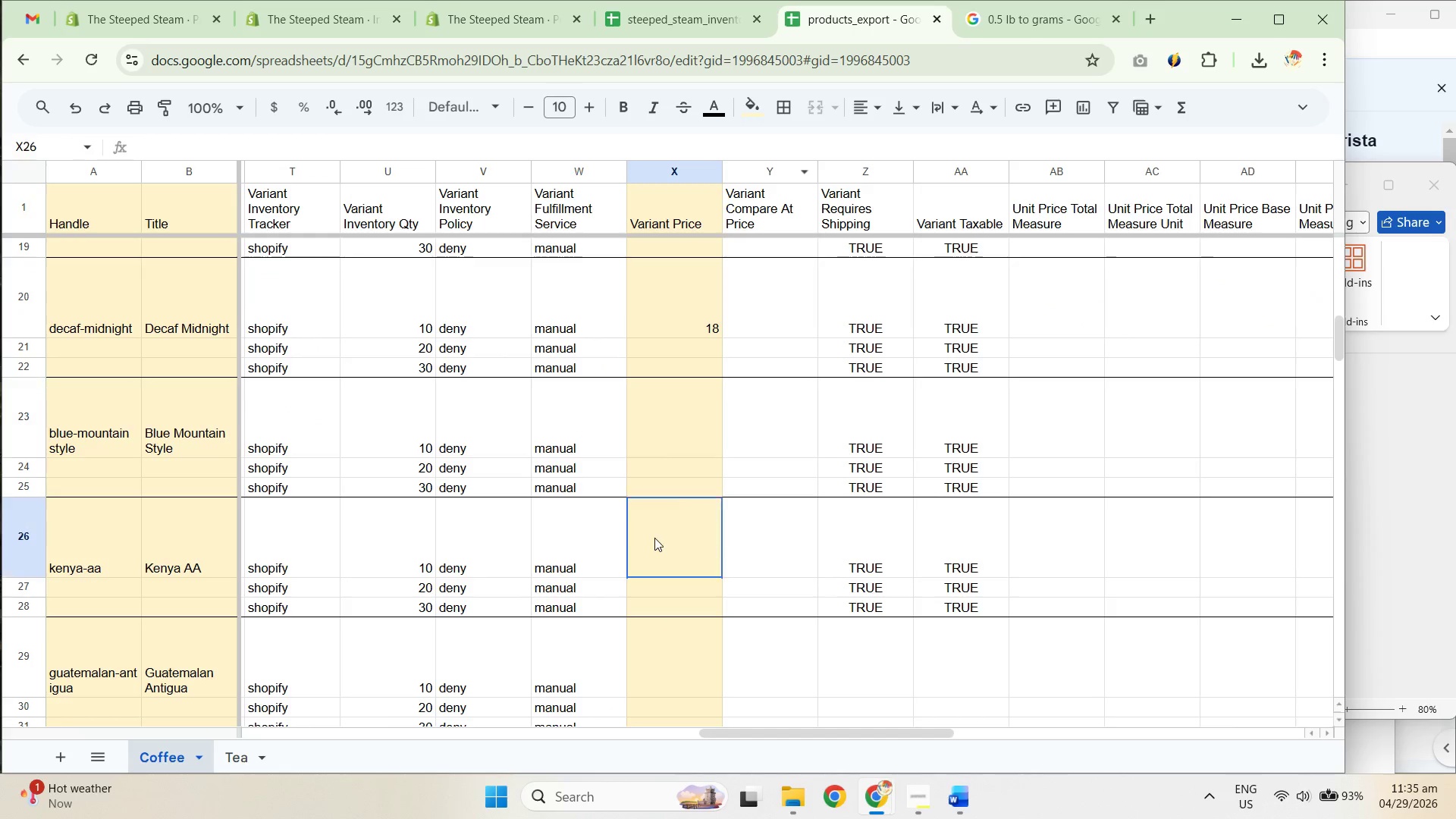 
key(Control+Shift+ShiftLeft)
 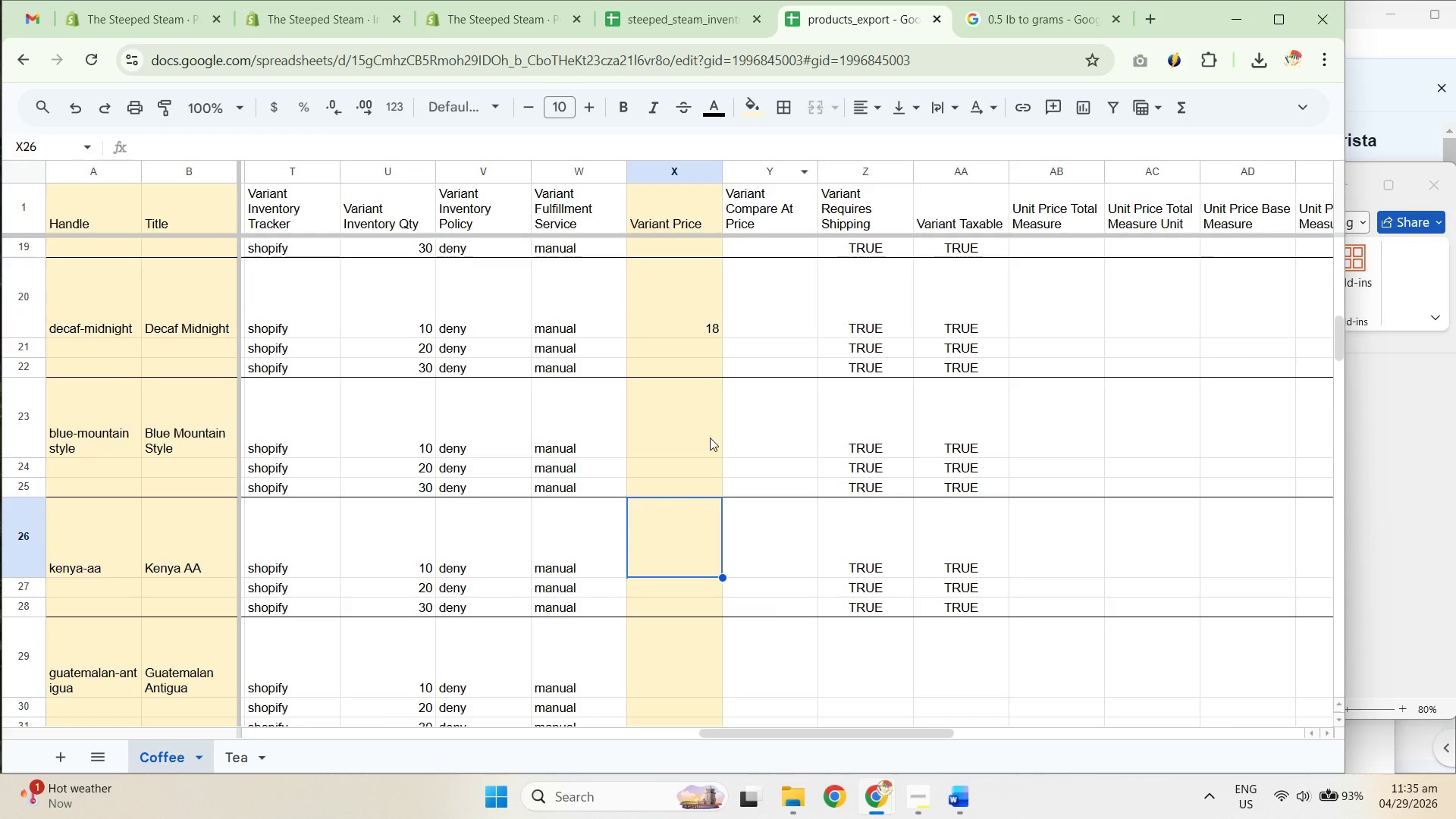 
key(Control+Shift+V)
 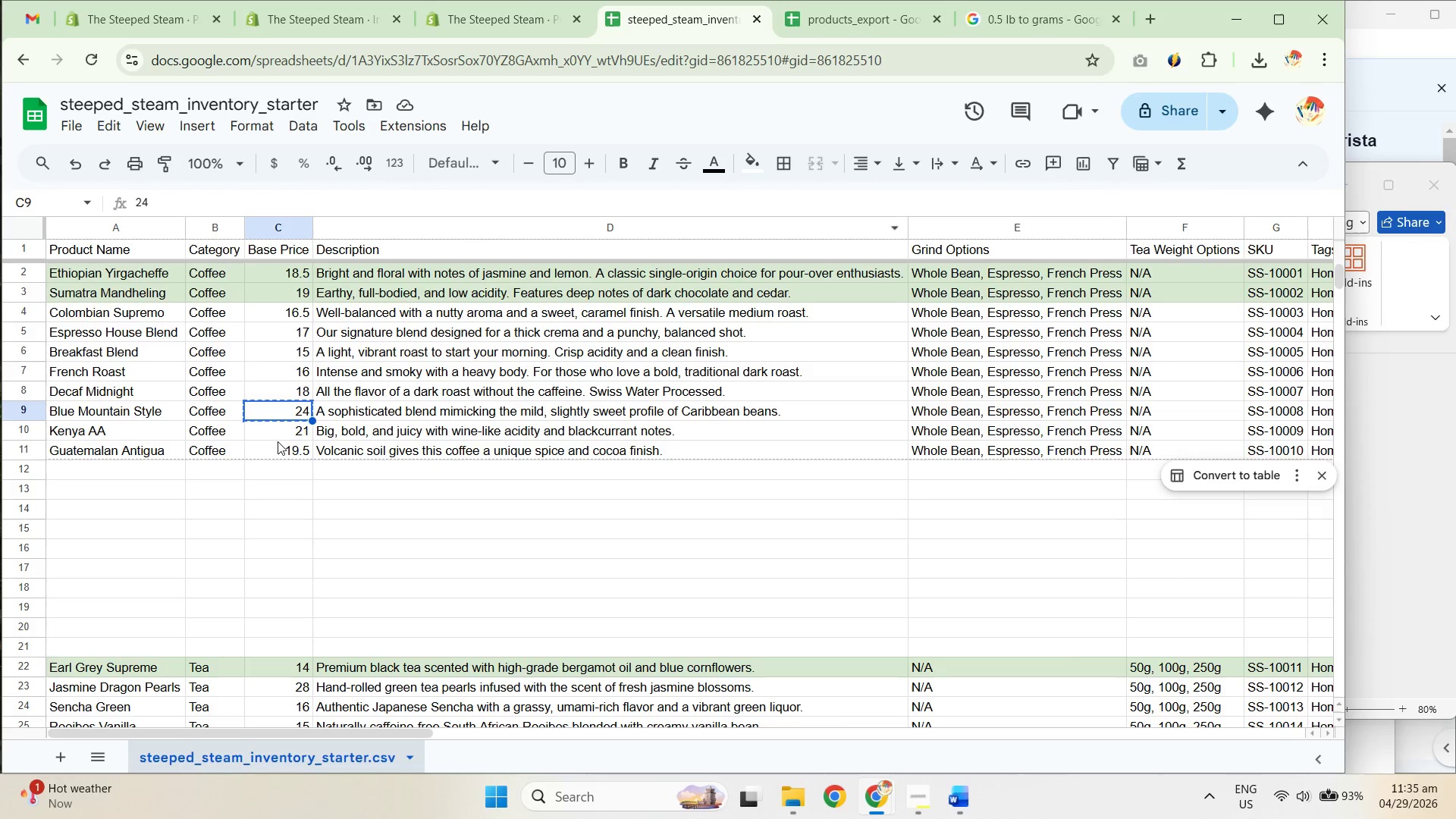 
left_click([867, 18])
 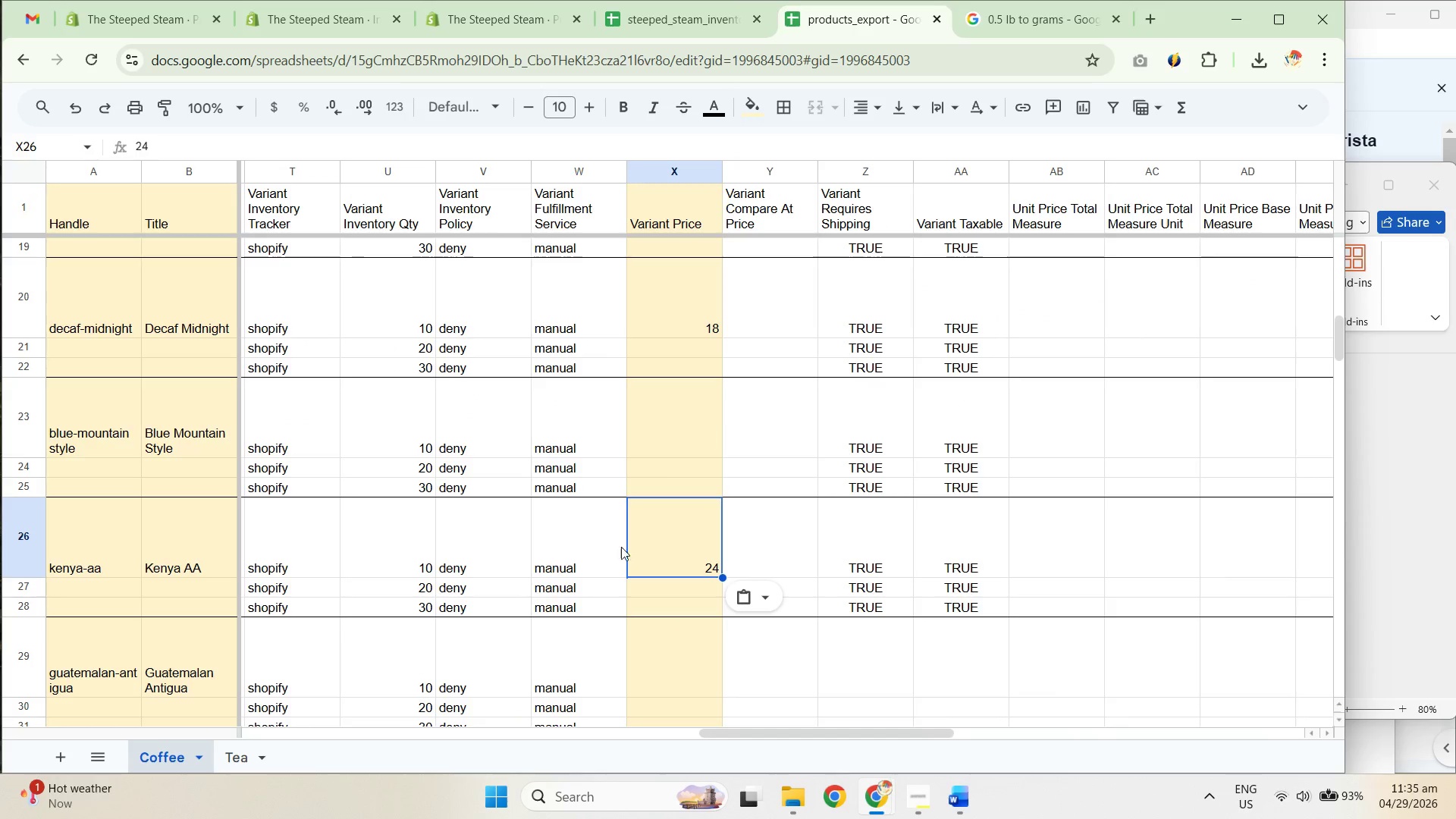 
key(Control+X)
 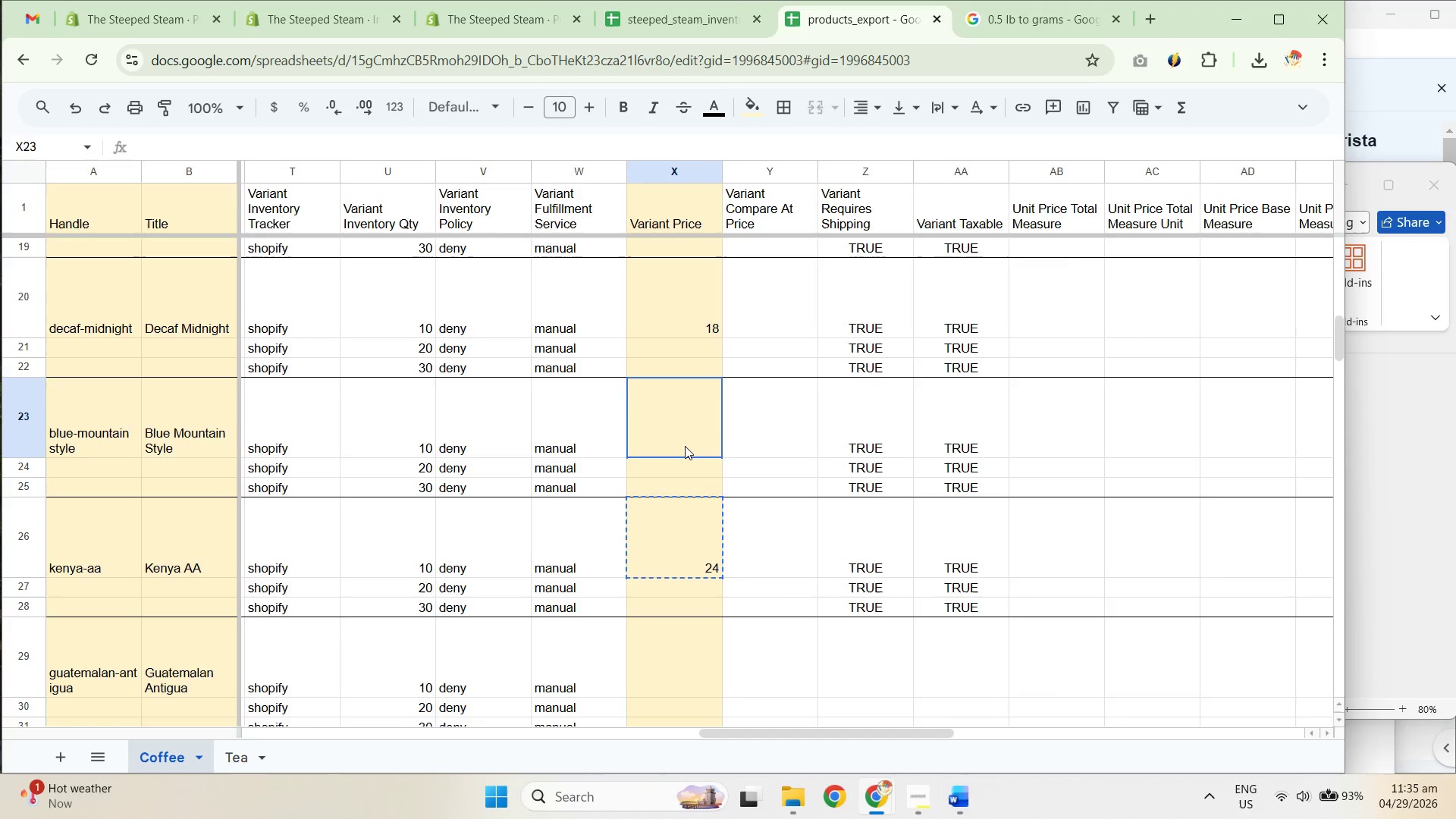 
key(Control+V)
 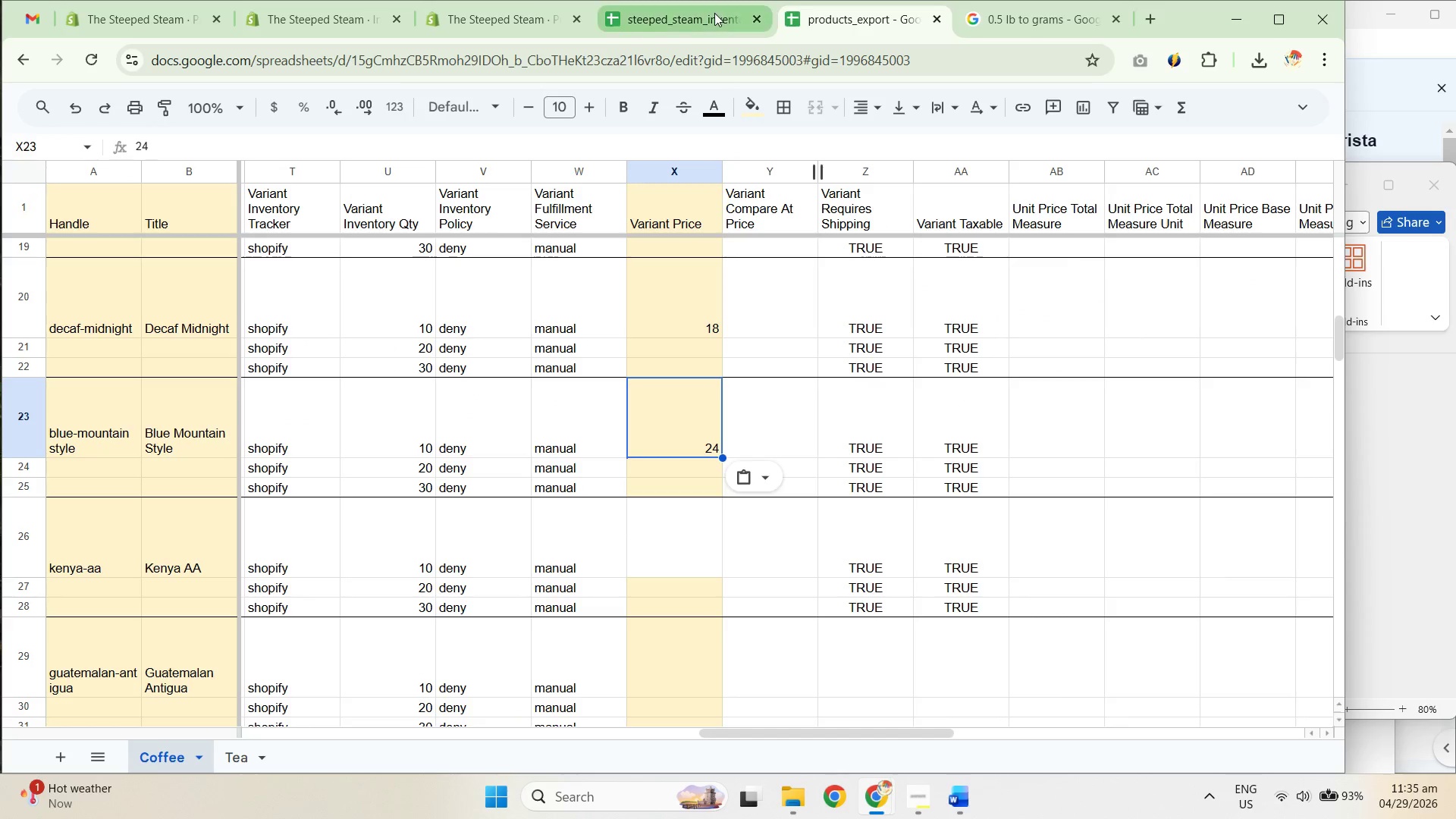 
key(Control+Z)
 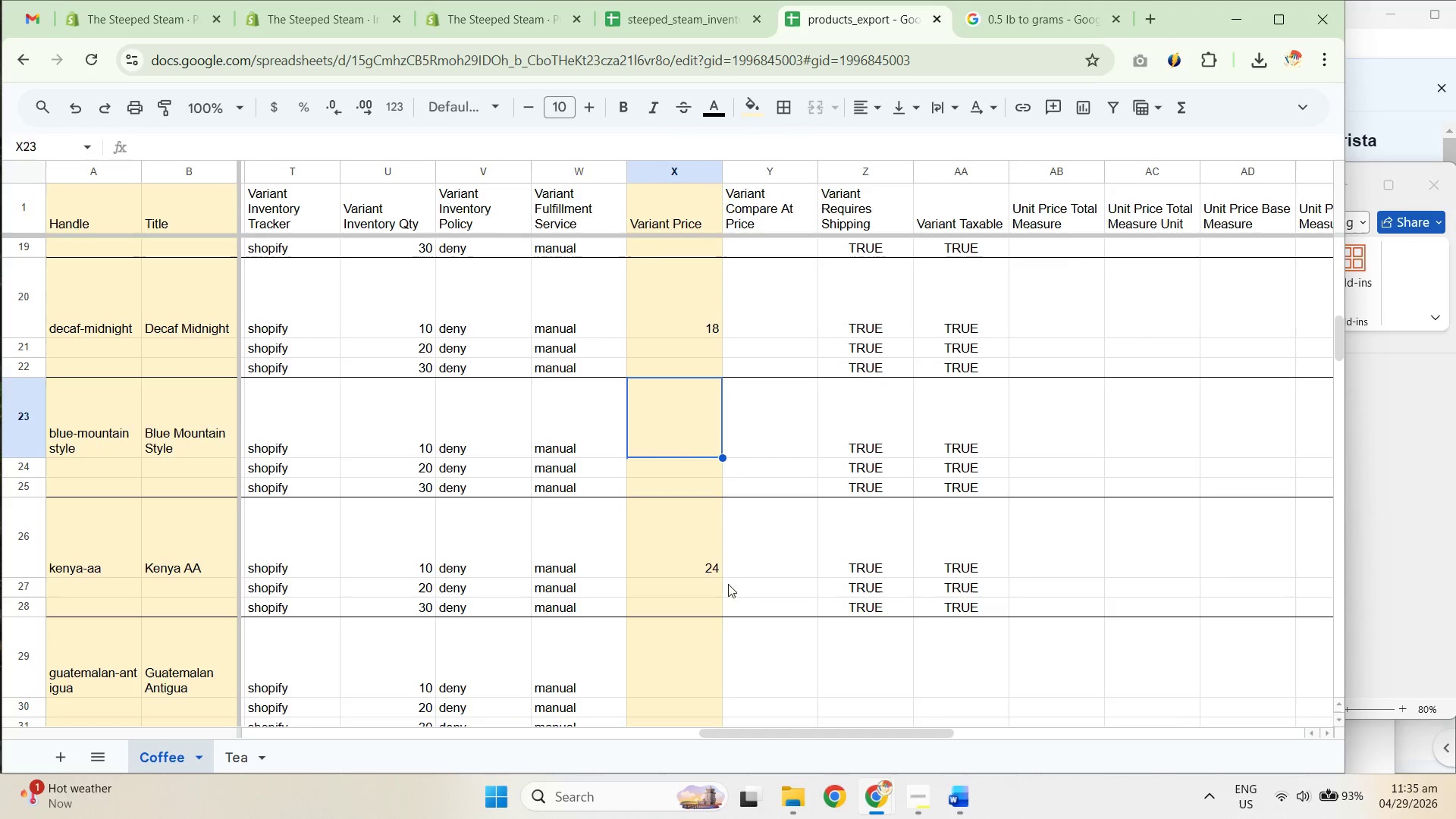 
key(Control+ControlLeft)
 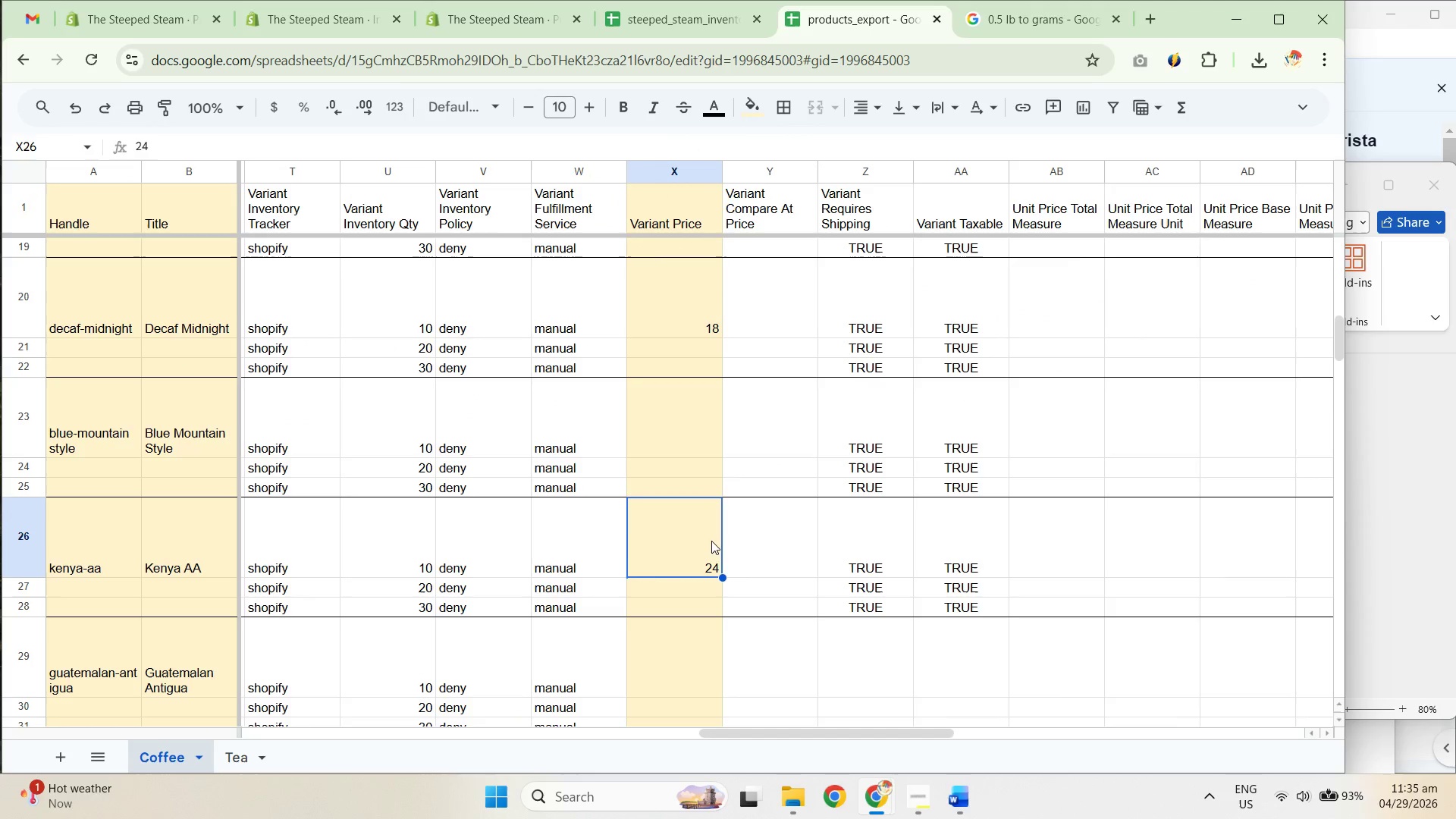 
key(Control+C)
 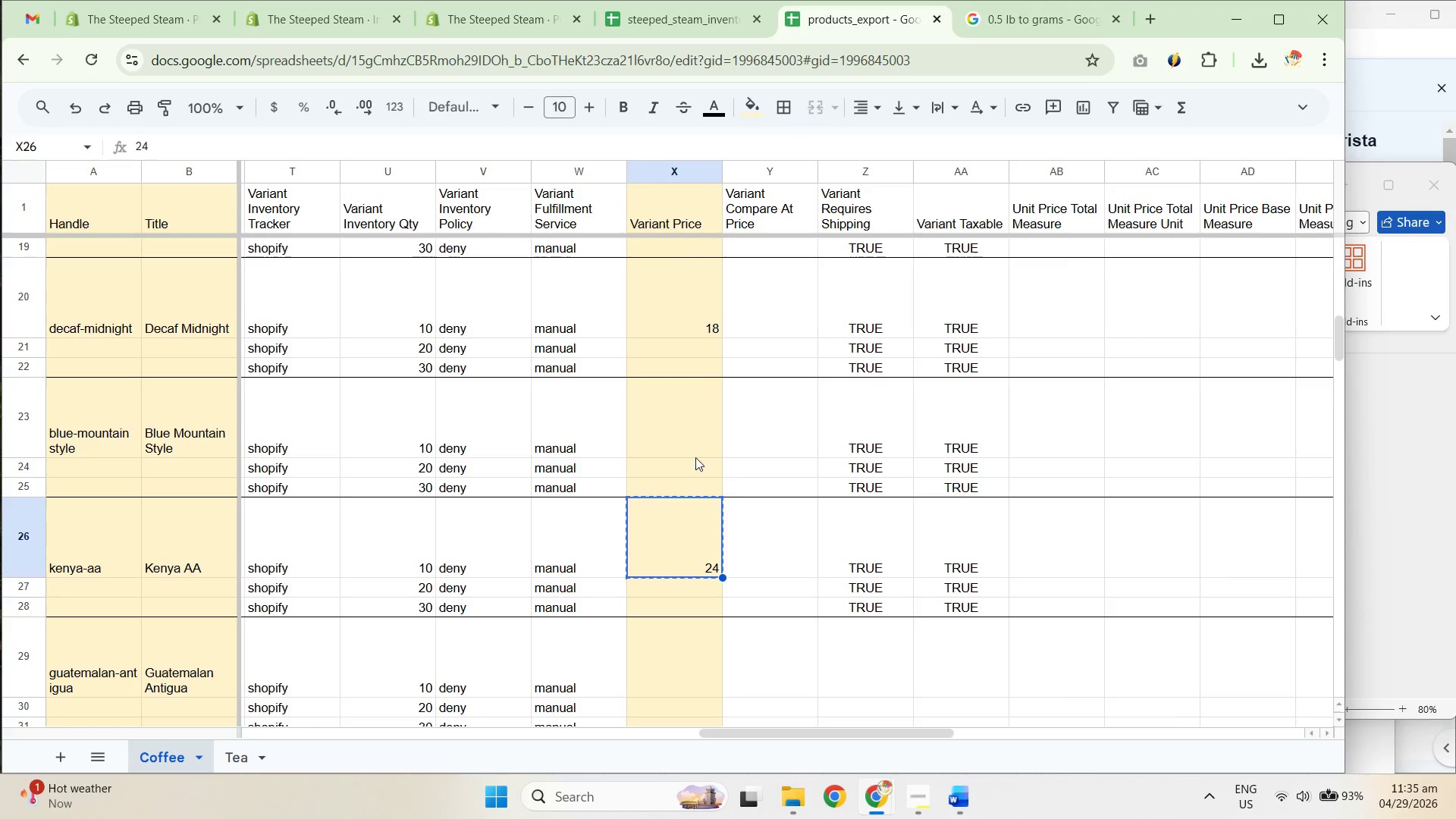 
key(Control+ControlLeft)
 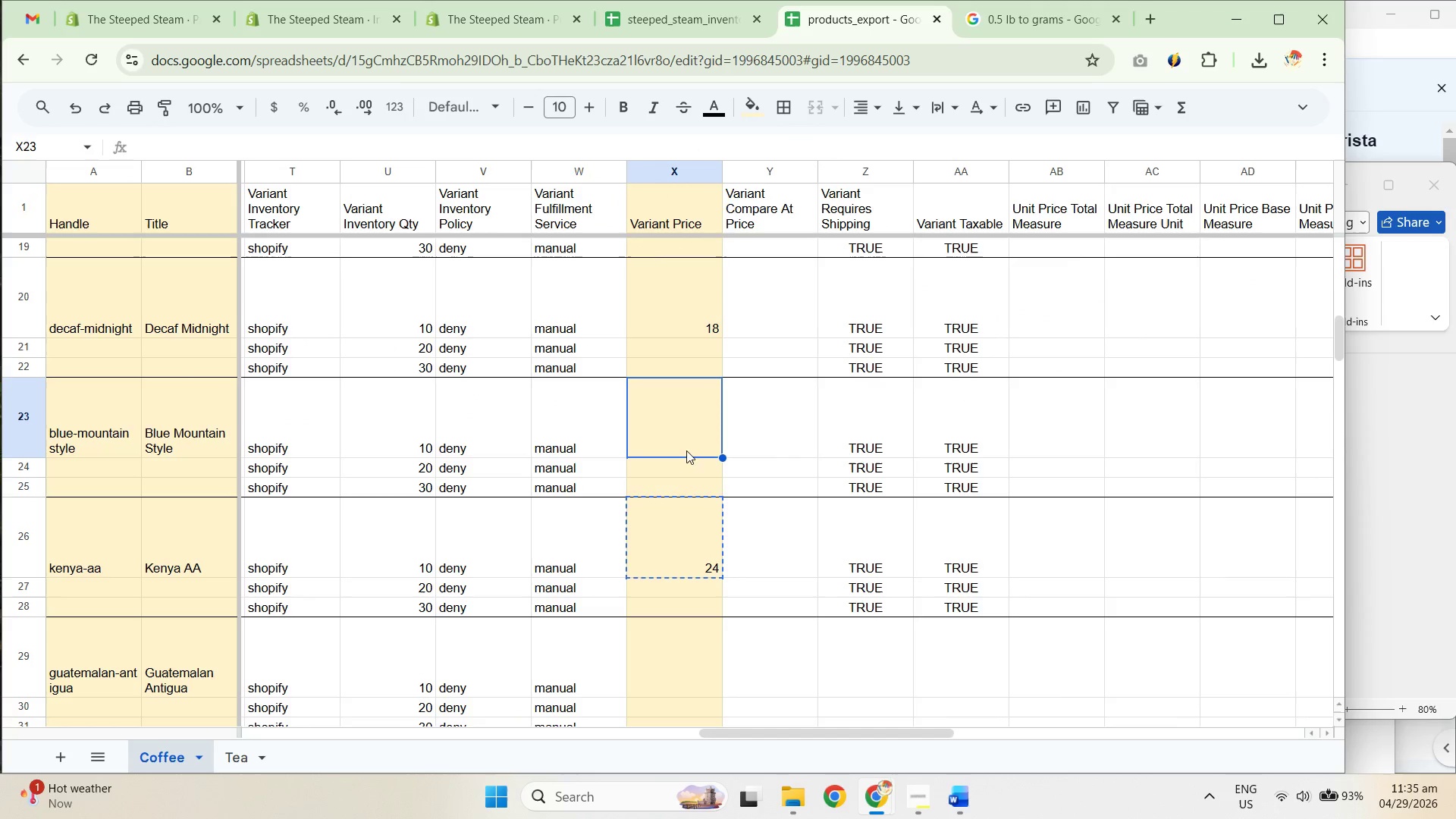 
key(Control+Shift+ShiftLeft)
 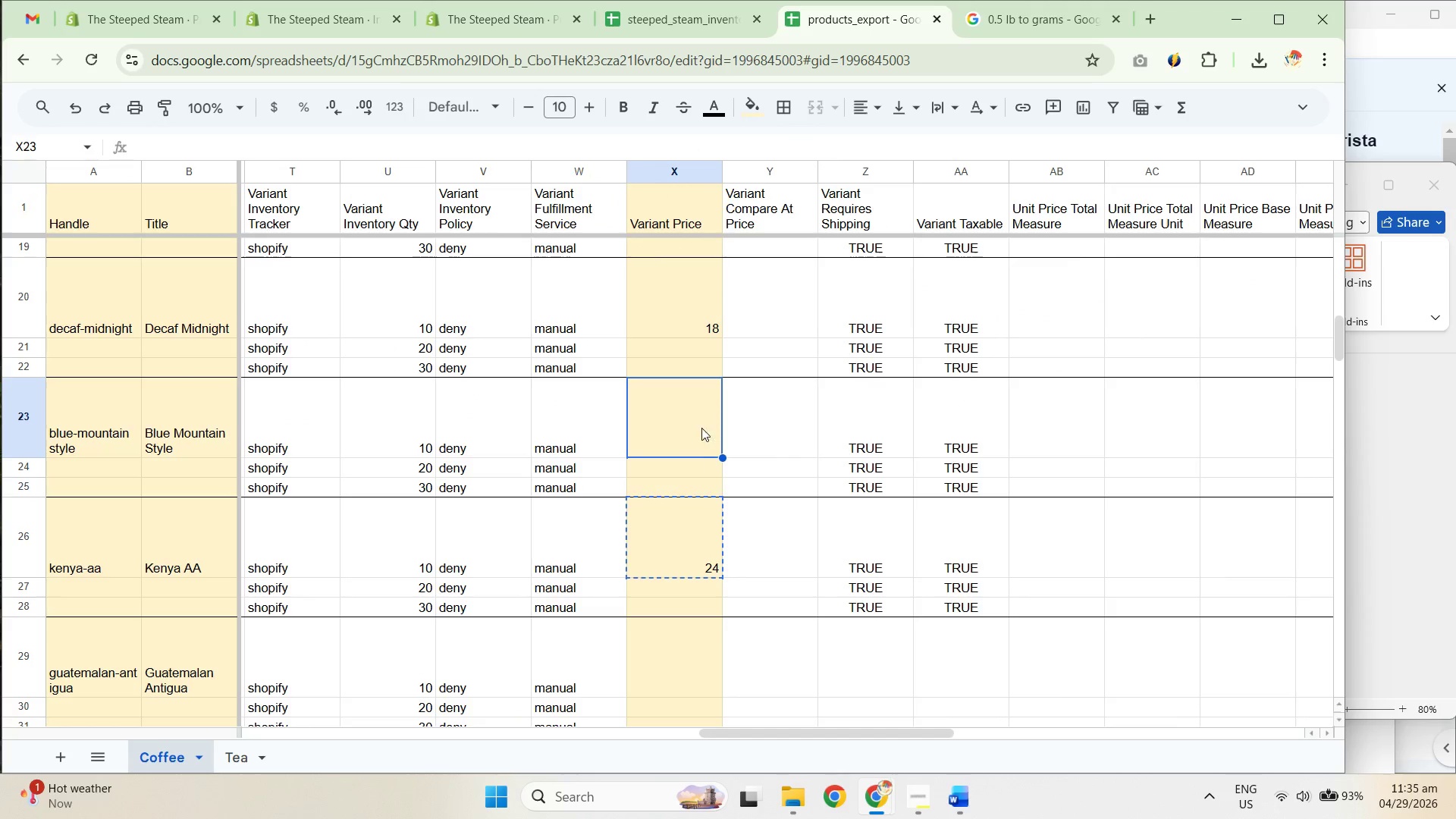 
key(Control+Shift+V)
 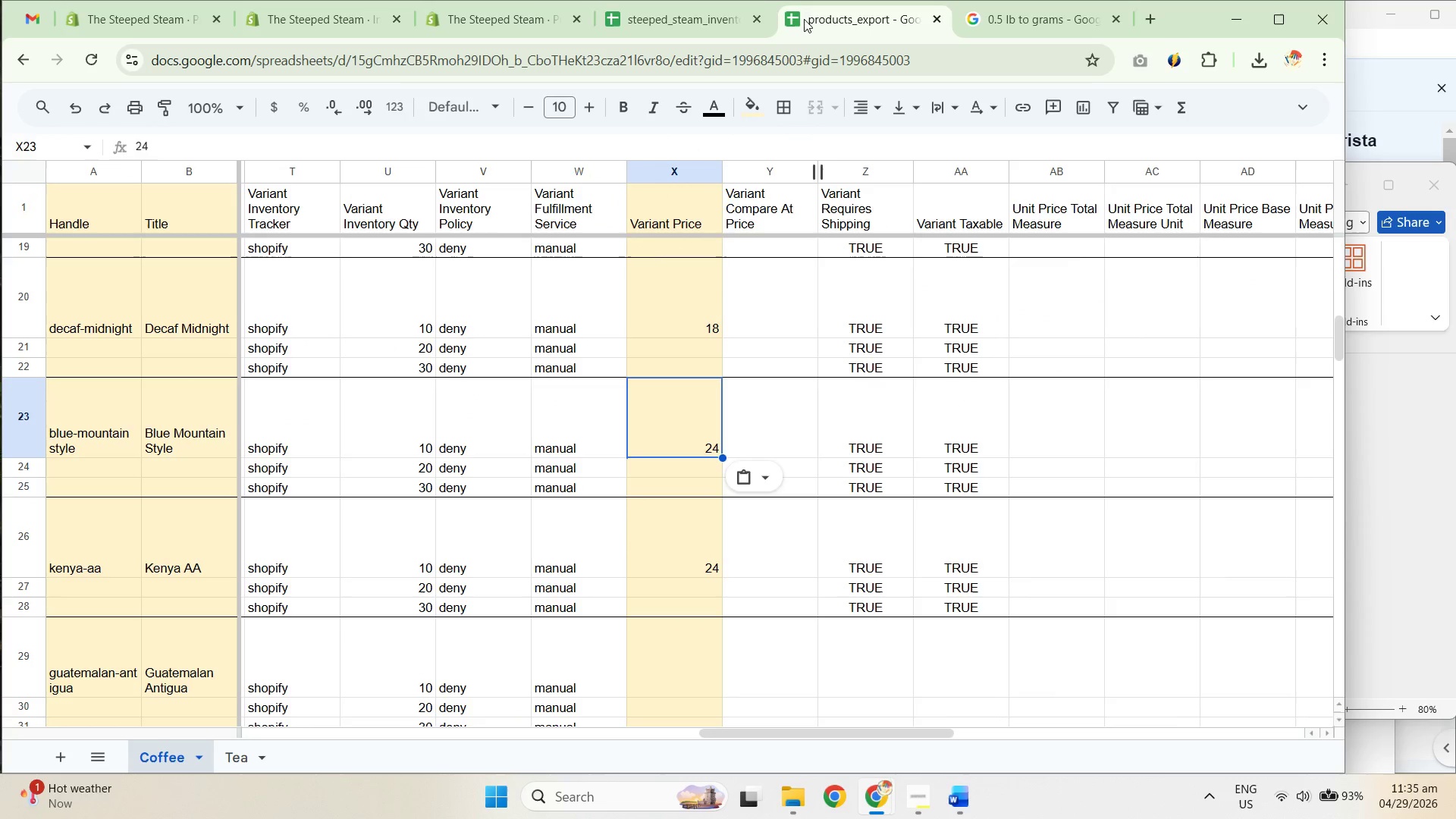 
left_click([713, 11])
 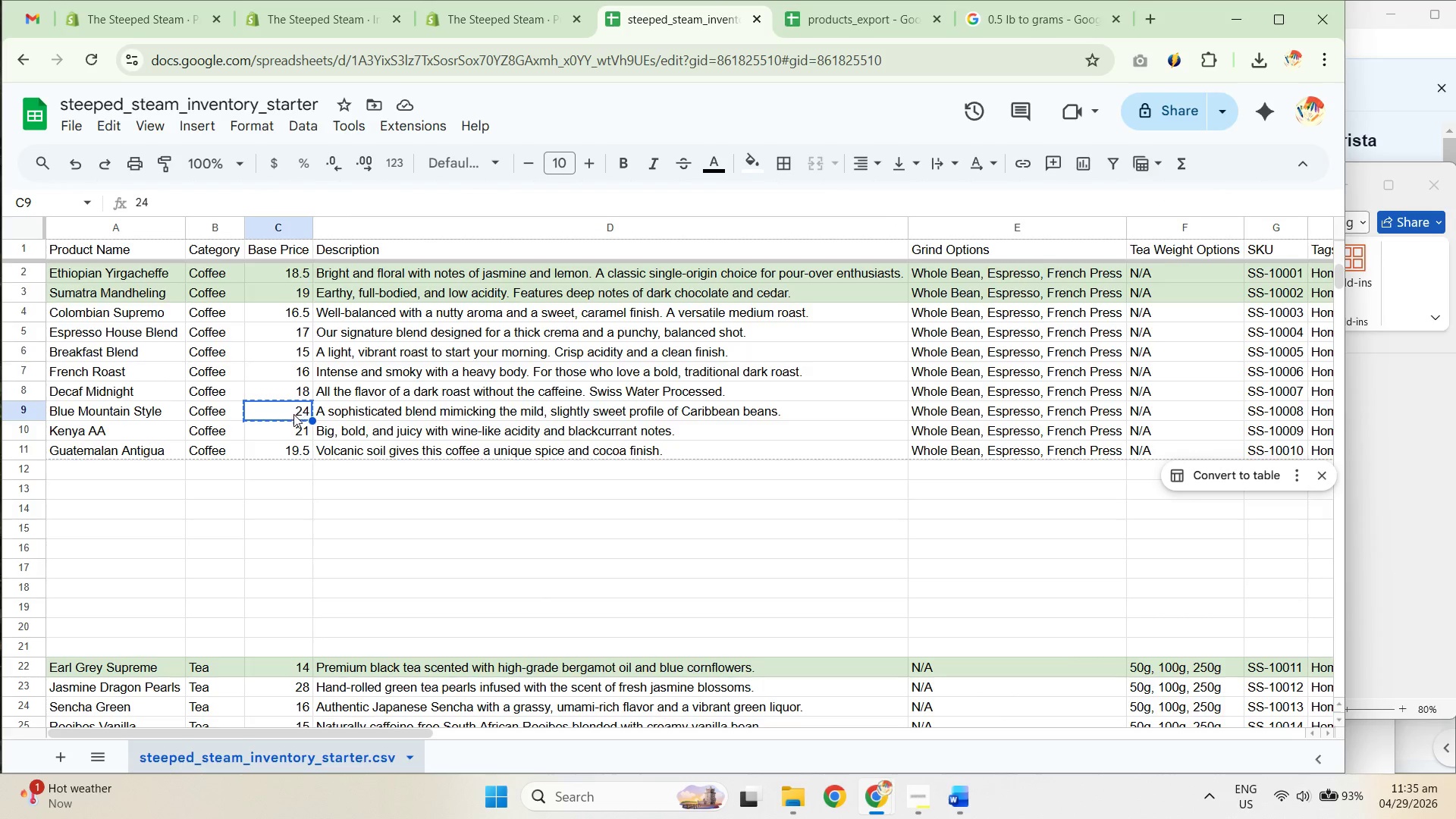 
left_click([287, 425])
 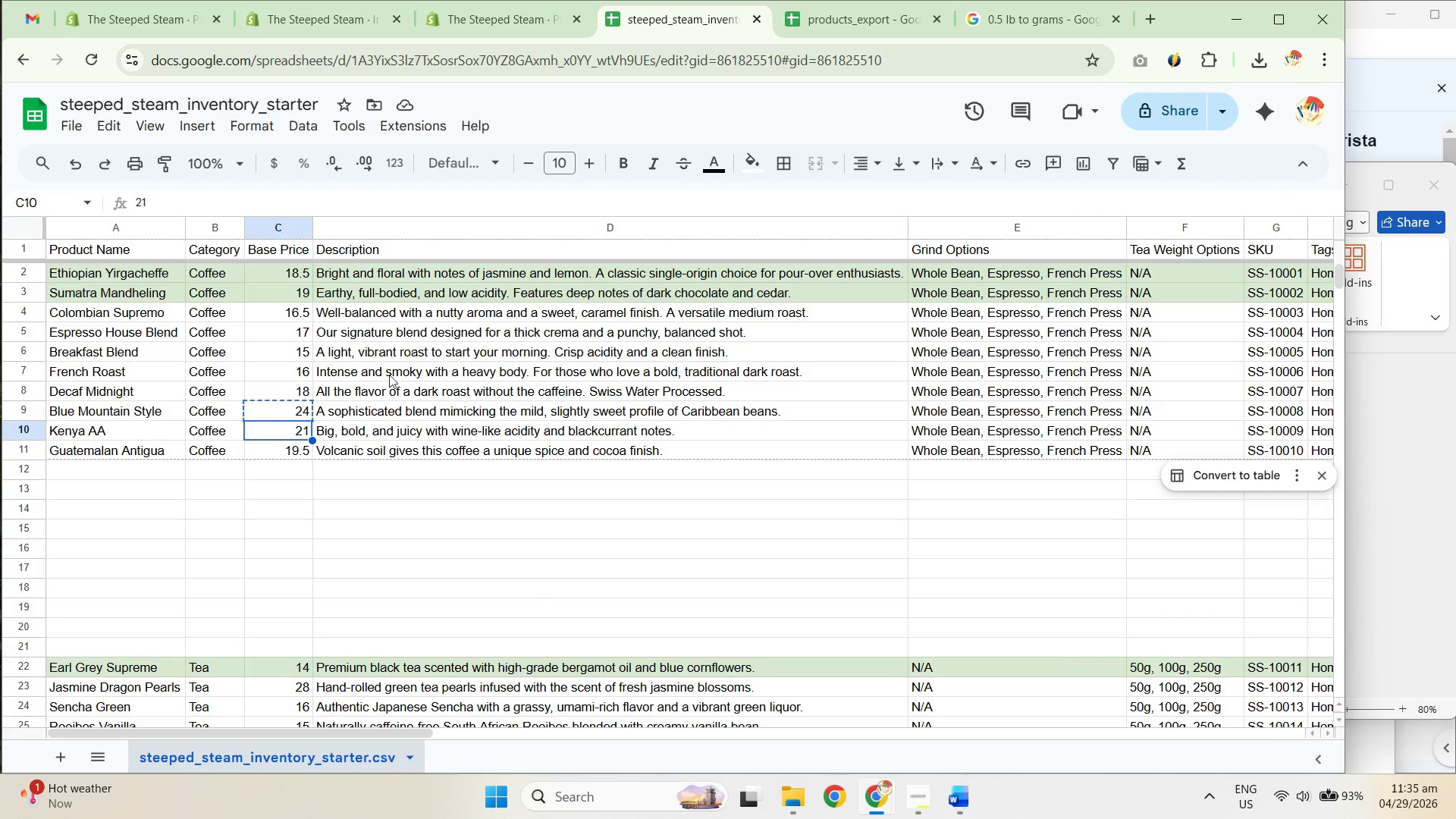 
key(Control+C)
 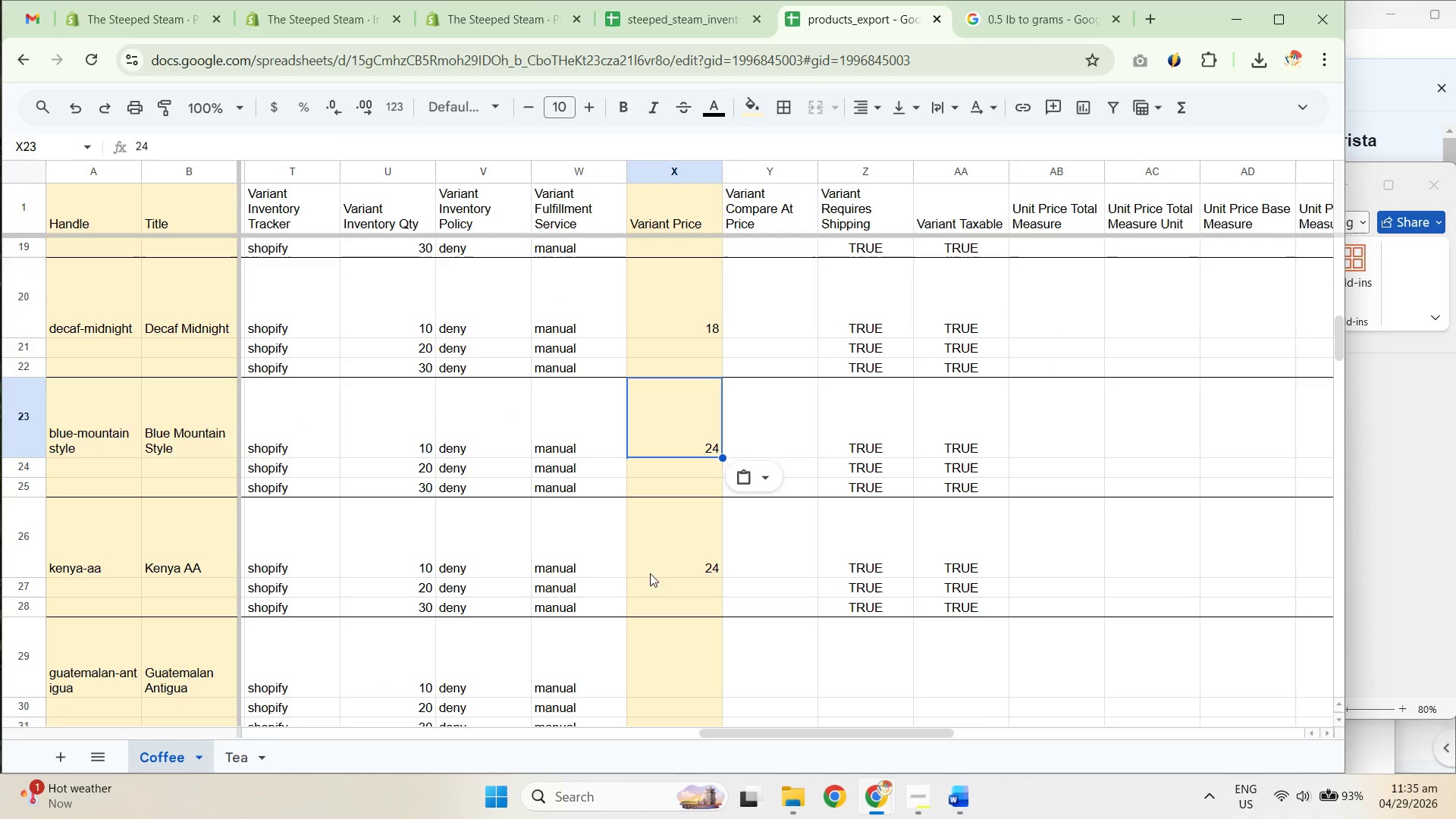 
key(Control+Shift+ShiftLeft)
 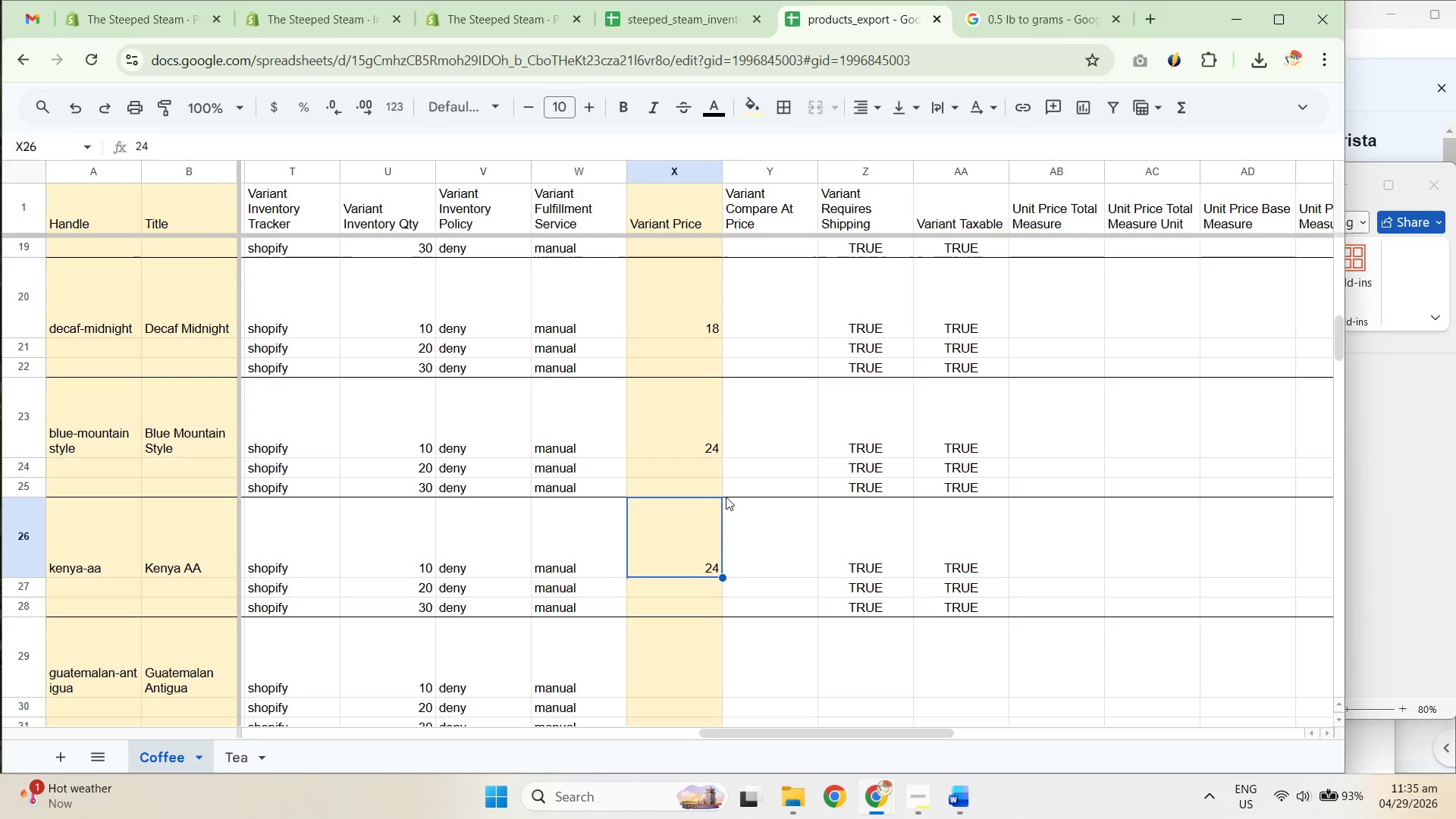 
key(Control+Shift+V)
 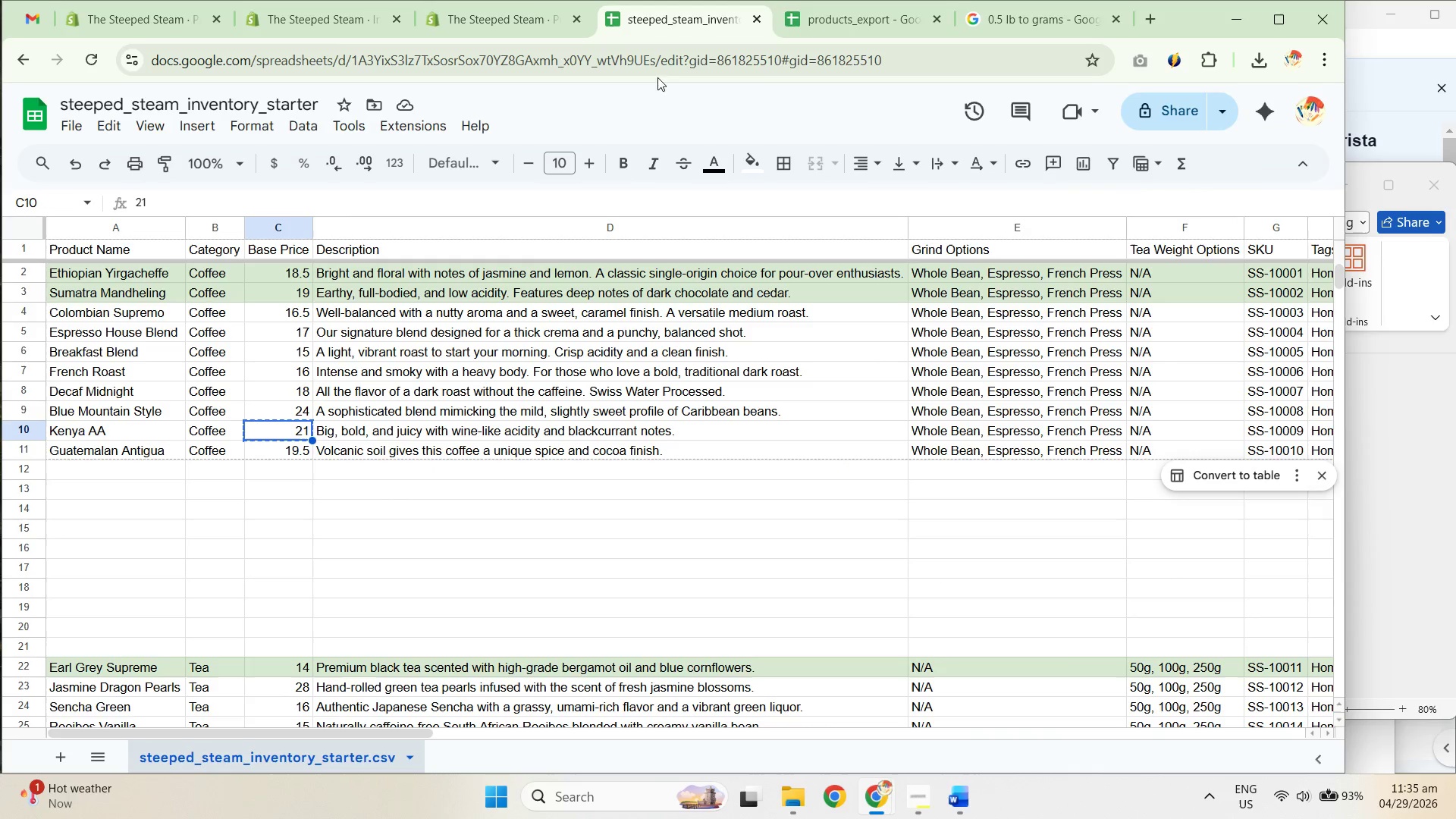 
scroll: coordinate [253, 428], scroll_direction: down, amount: 1.0
 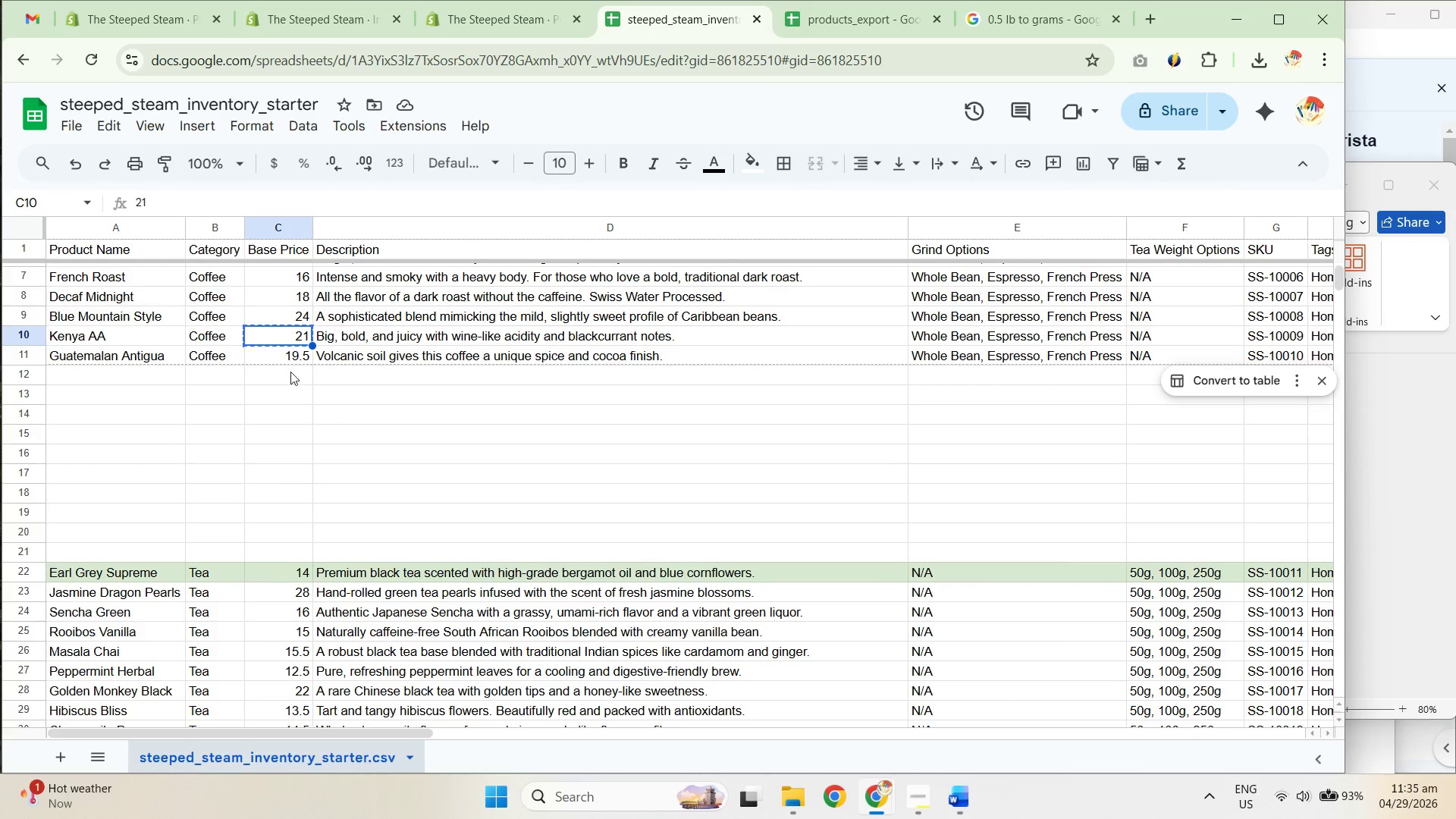 
key(Control+C)
 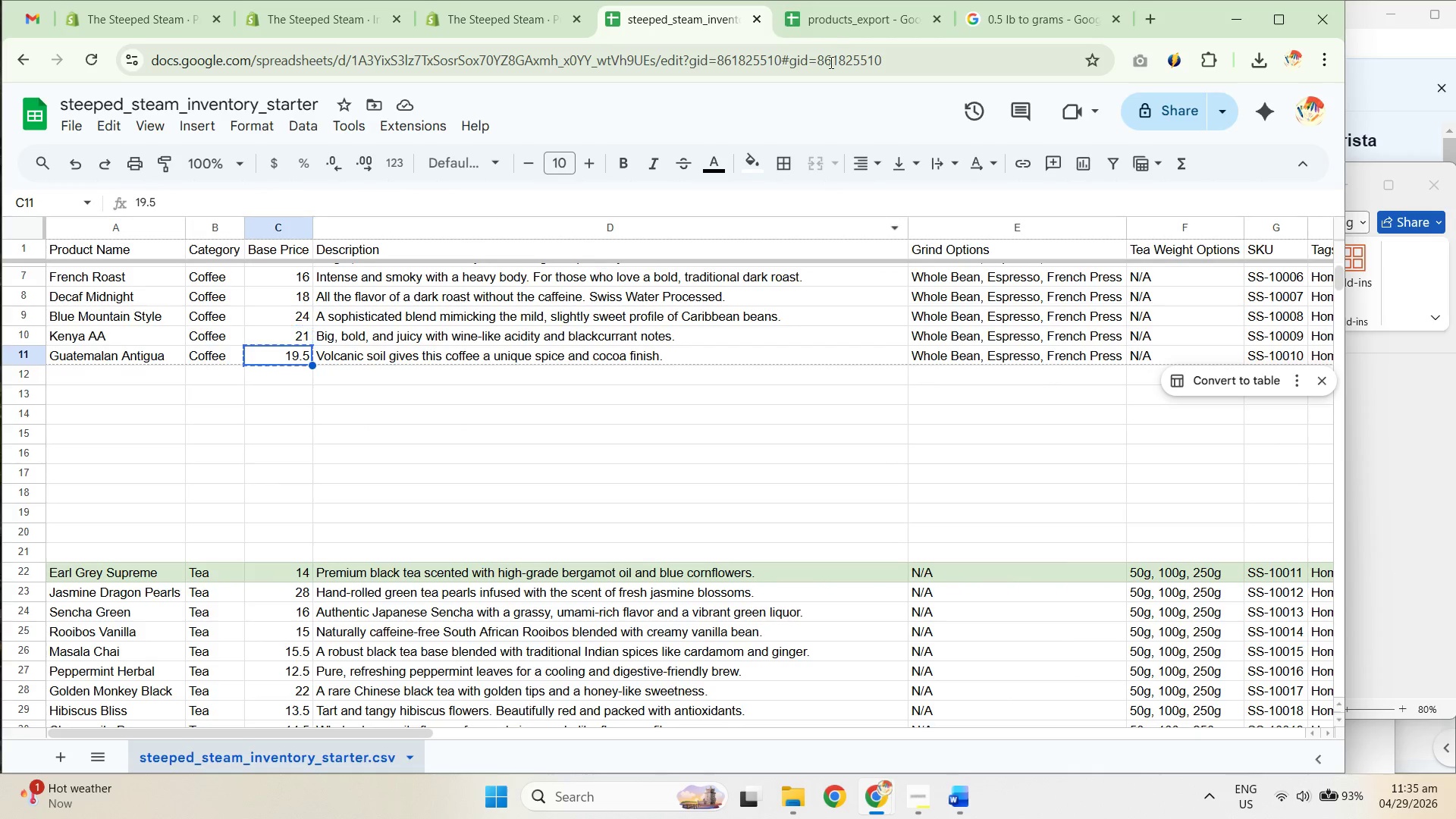 
key(Control+C)
 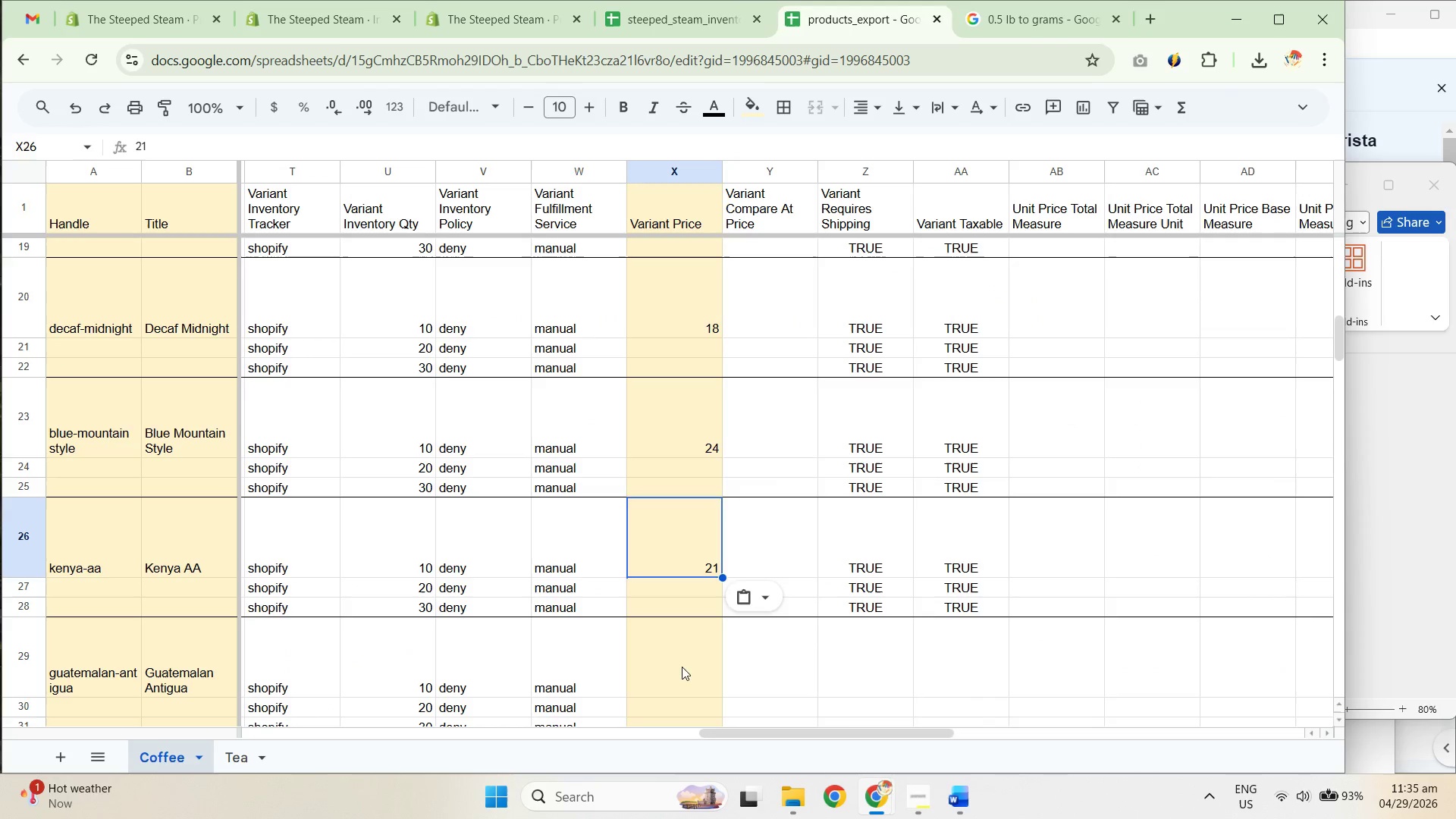 
key(Control+Shift+ShiftLeft)
 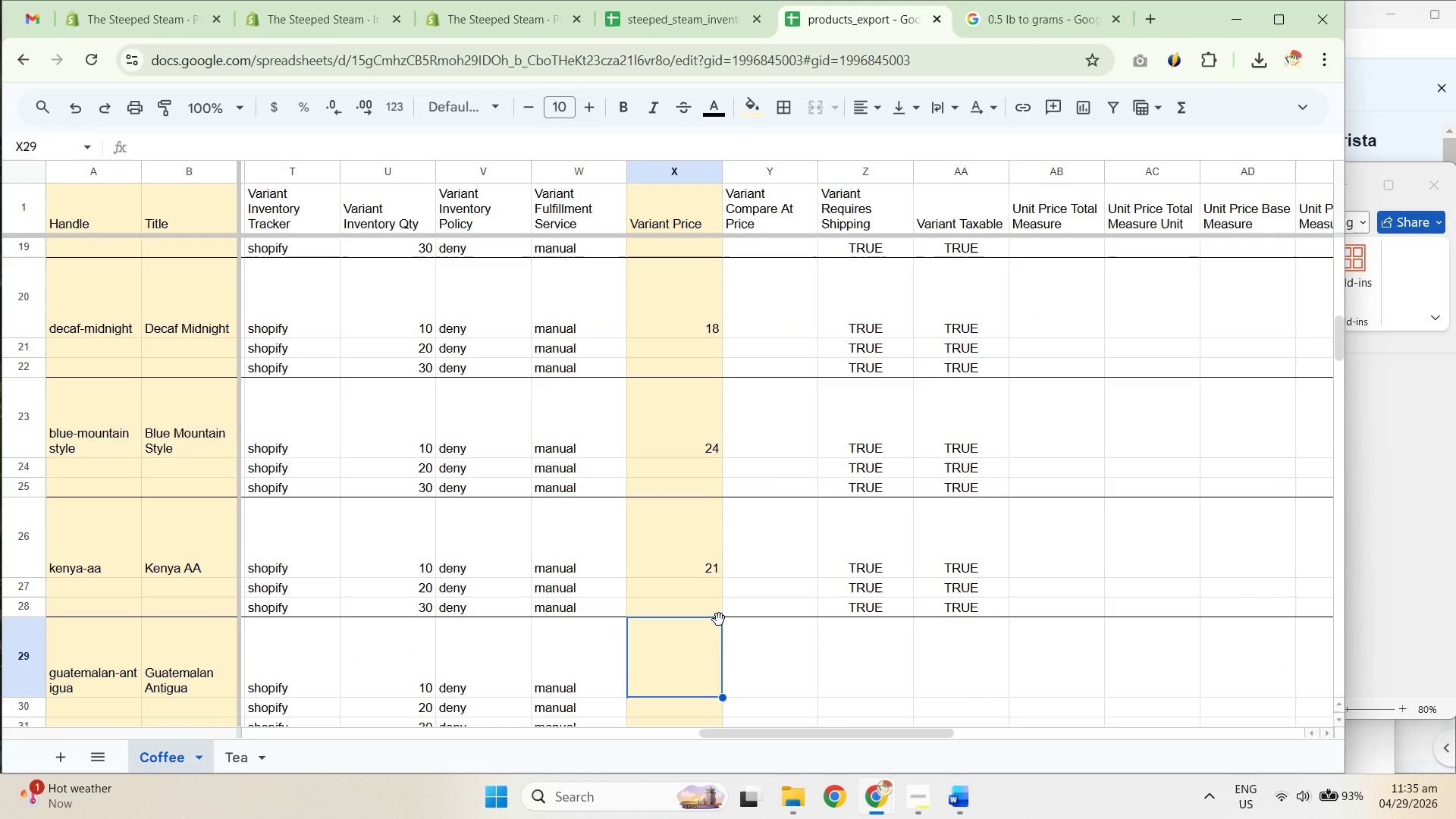 
key(Control+Shift+V)
 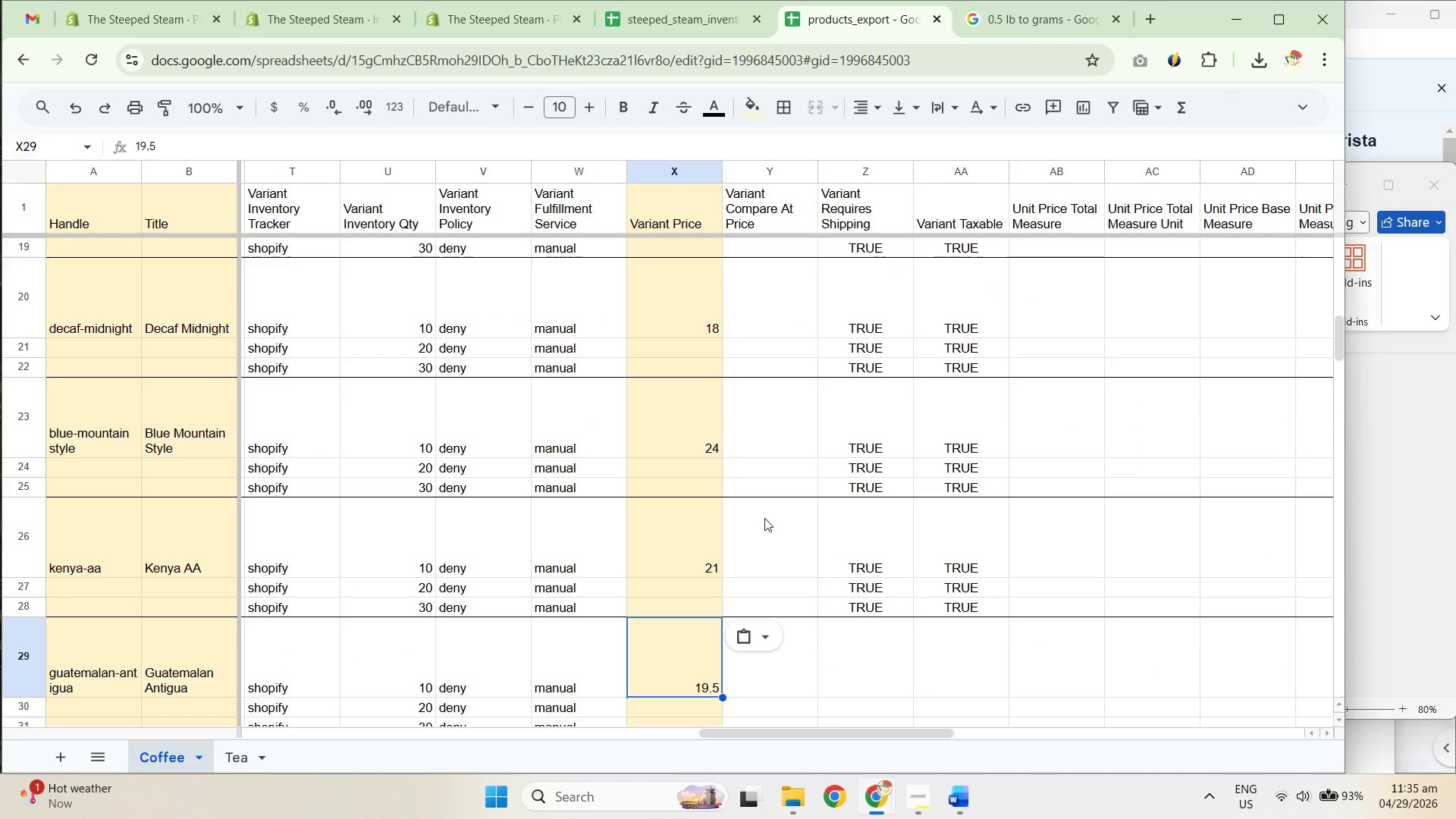 
scroll: coordinate [685, 400], scroll_direction: up, amount: 5.0
 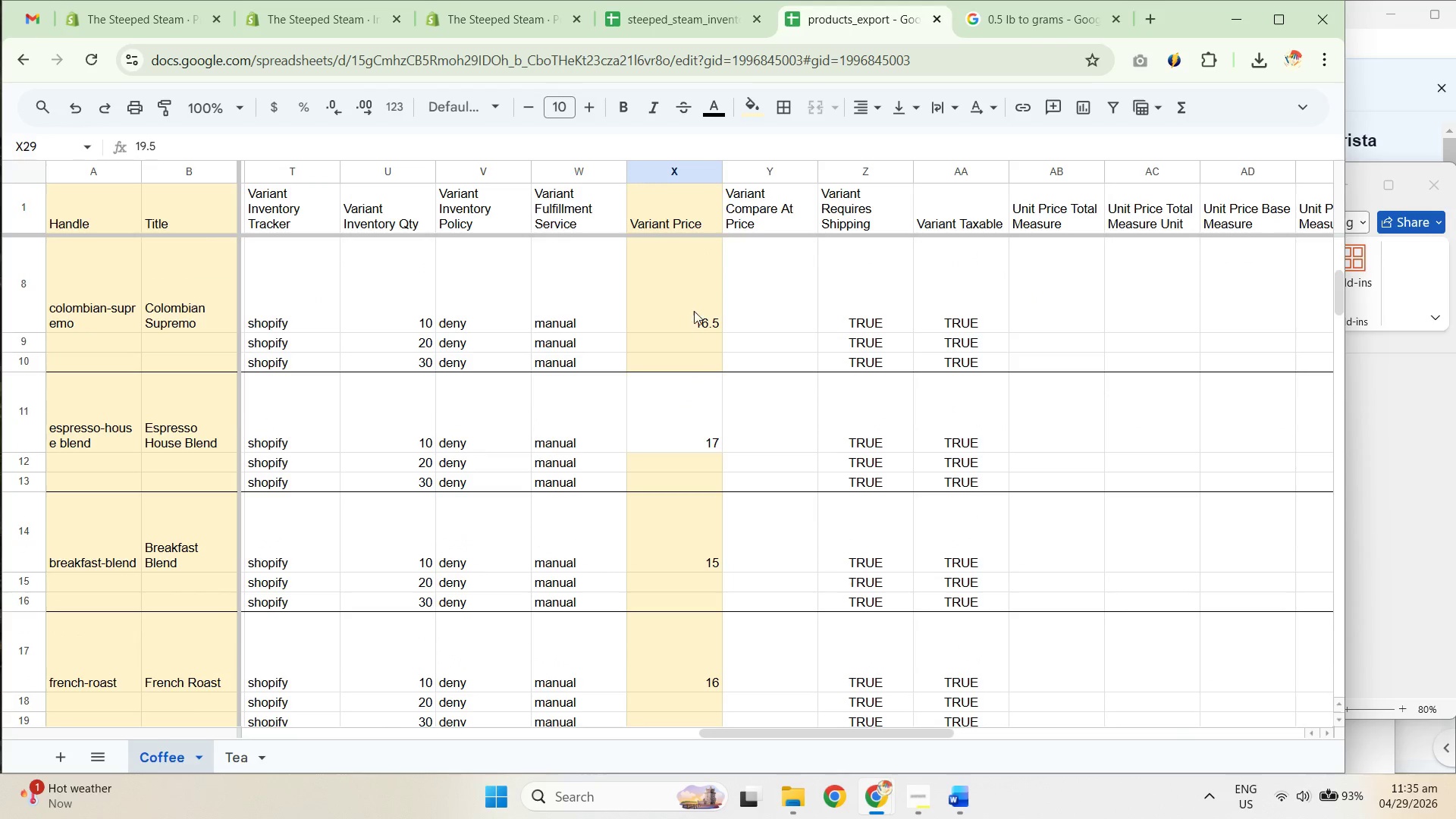 
key(Control+C)
 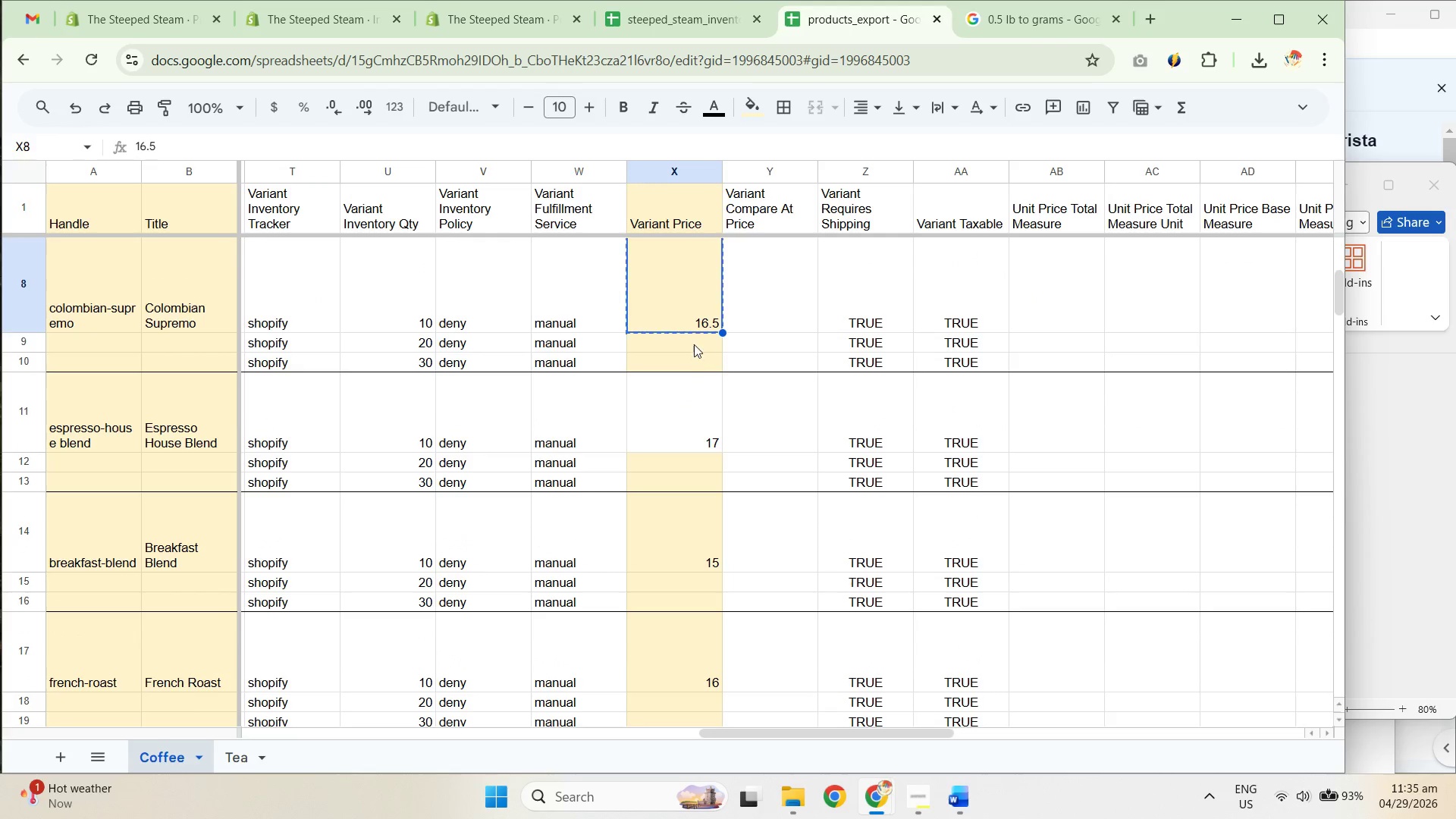 
key(Control+C)
 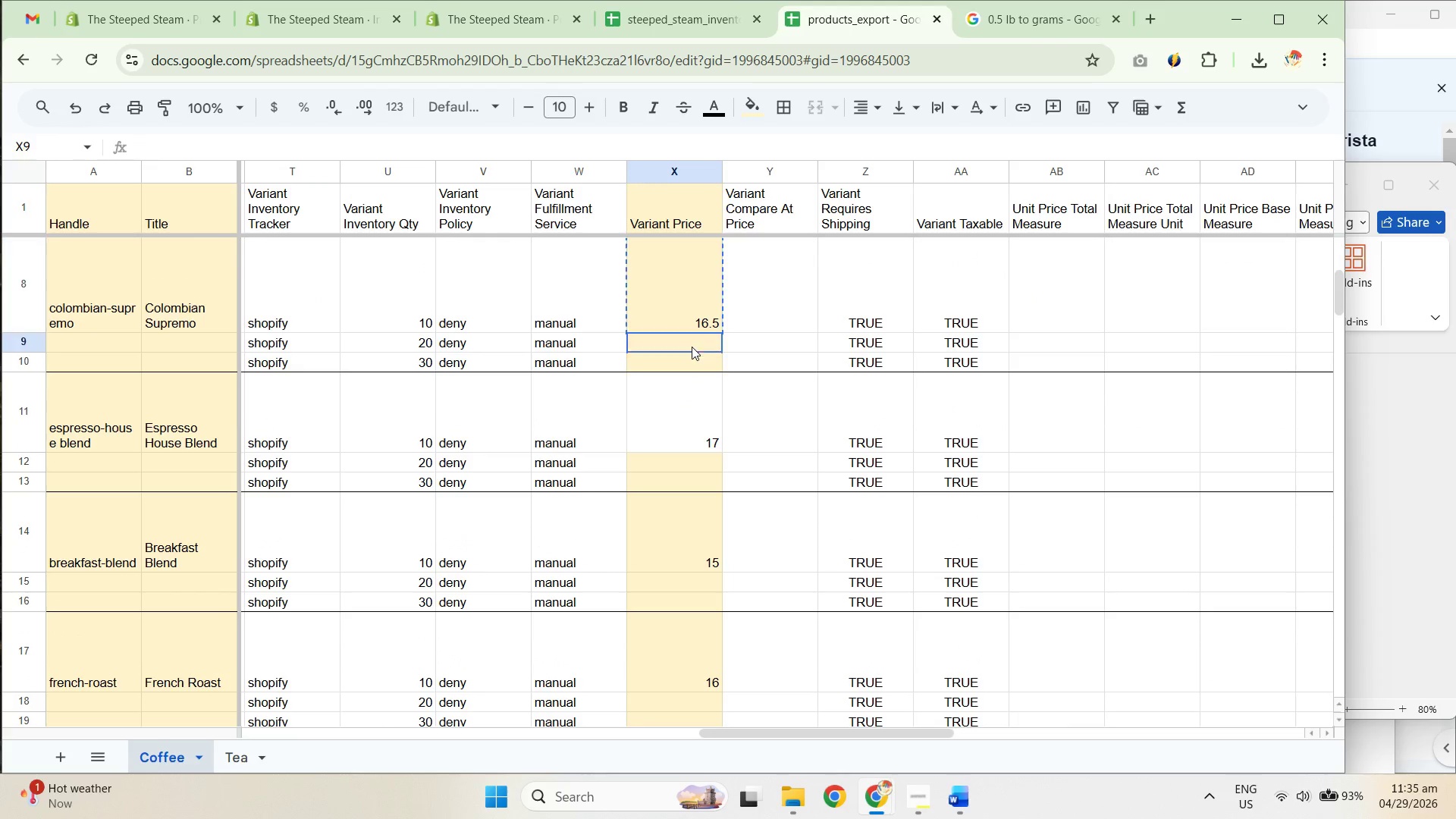 
left_click_drag(start_coordinate=[693, 343], to_coordinate=[688, 366])
 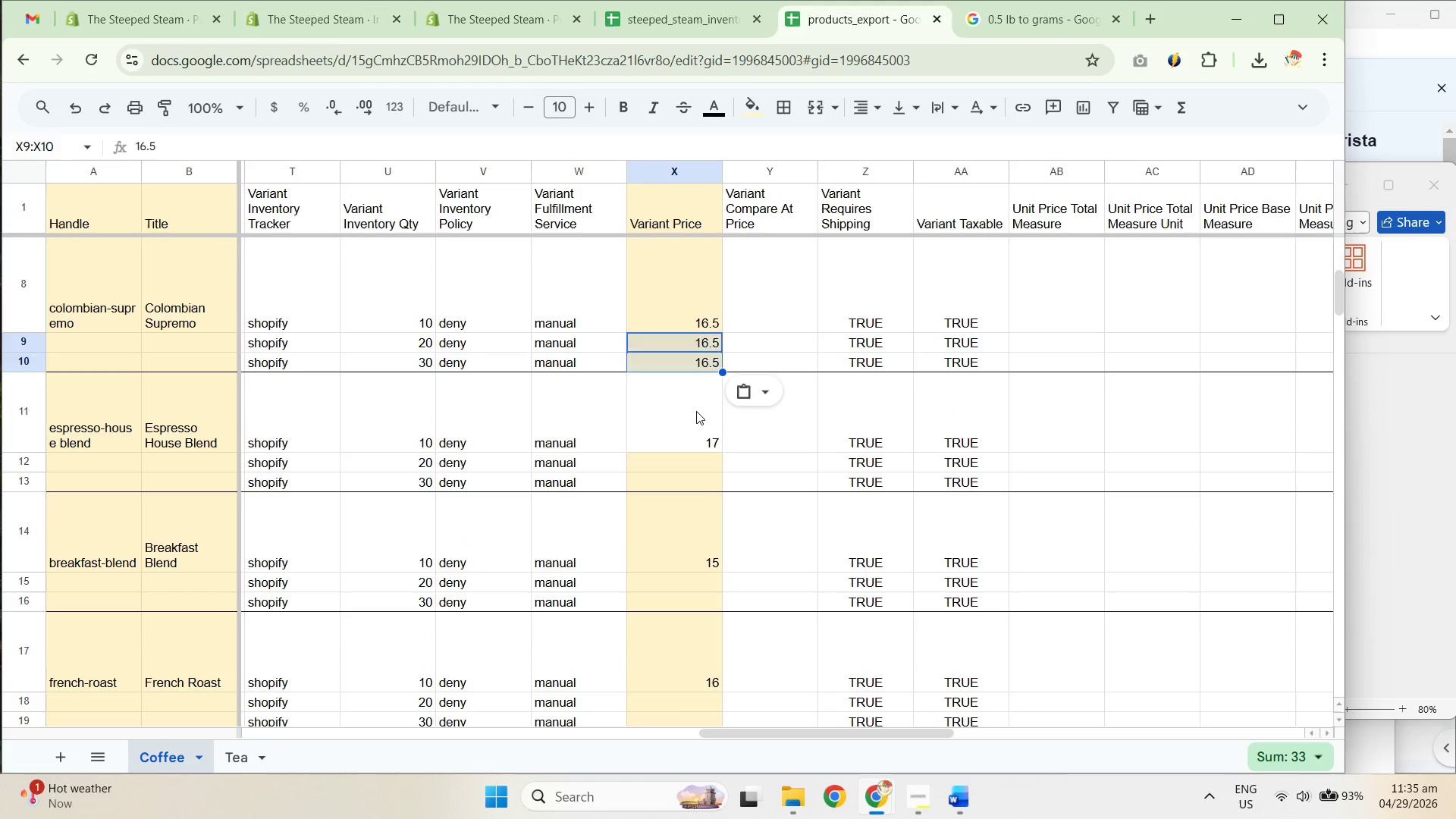 
key(Control+ControlLeft)
 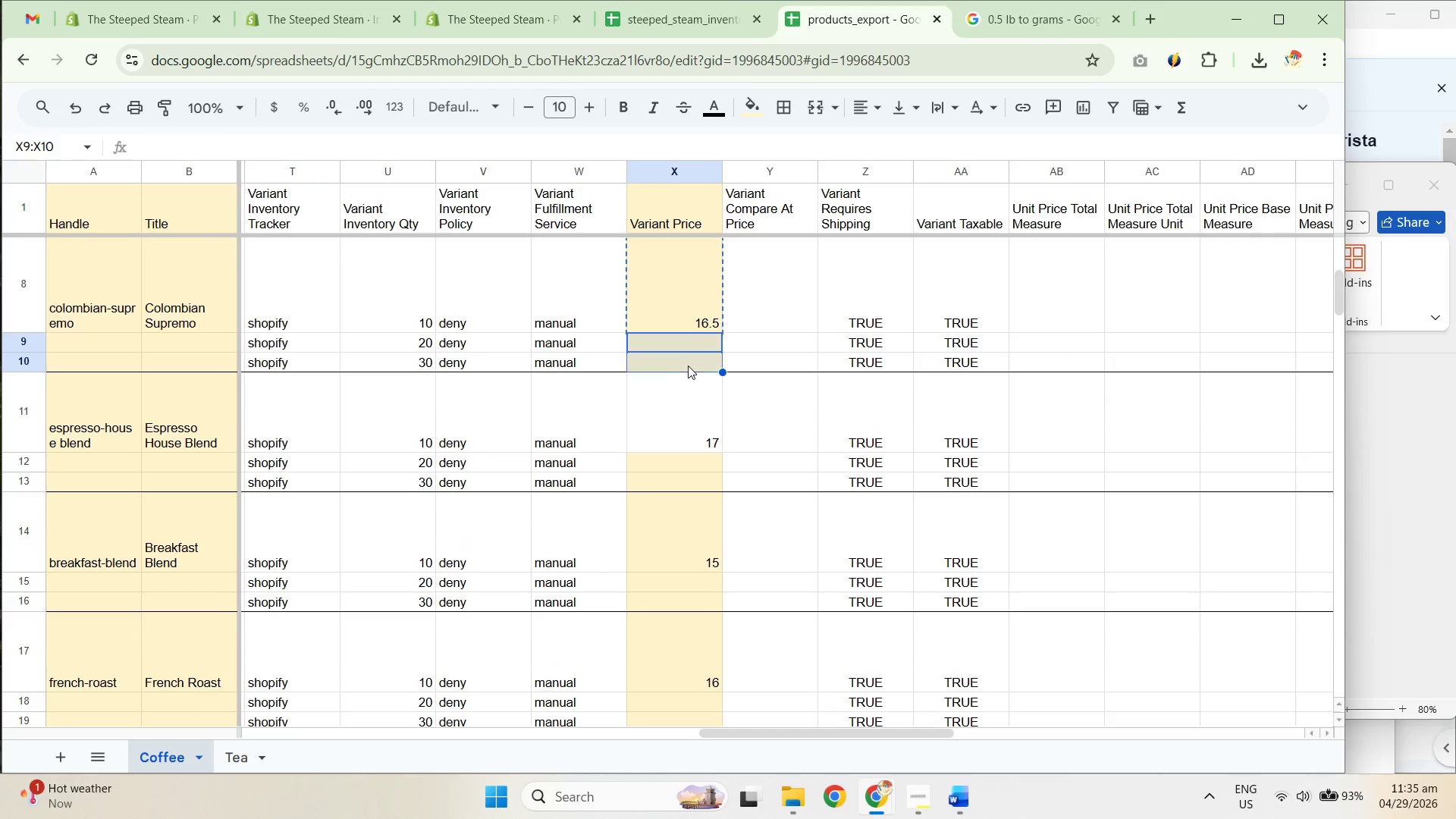 
key(Control+Shift+ShiftLeft)
 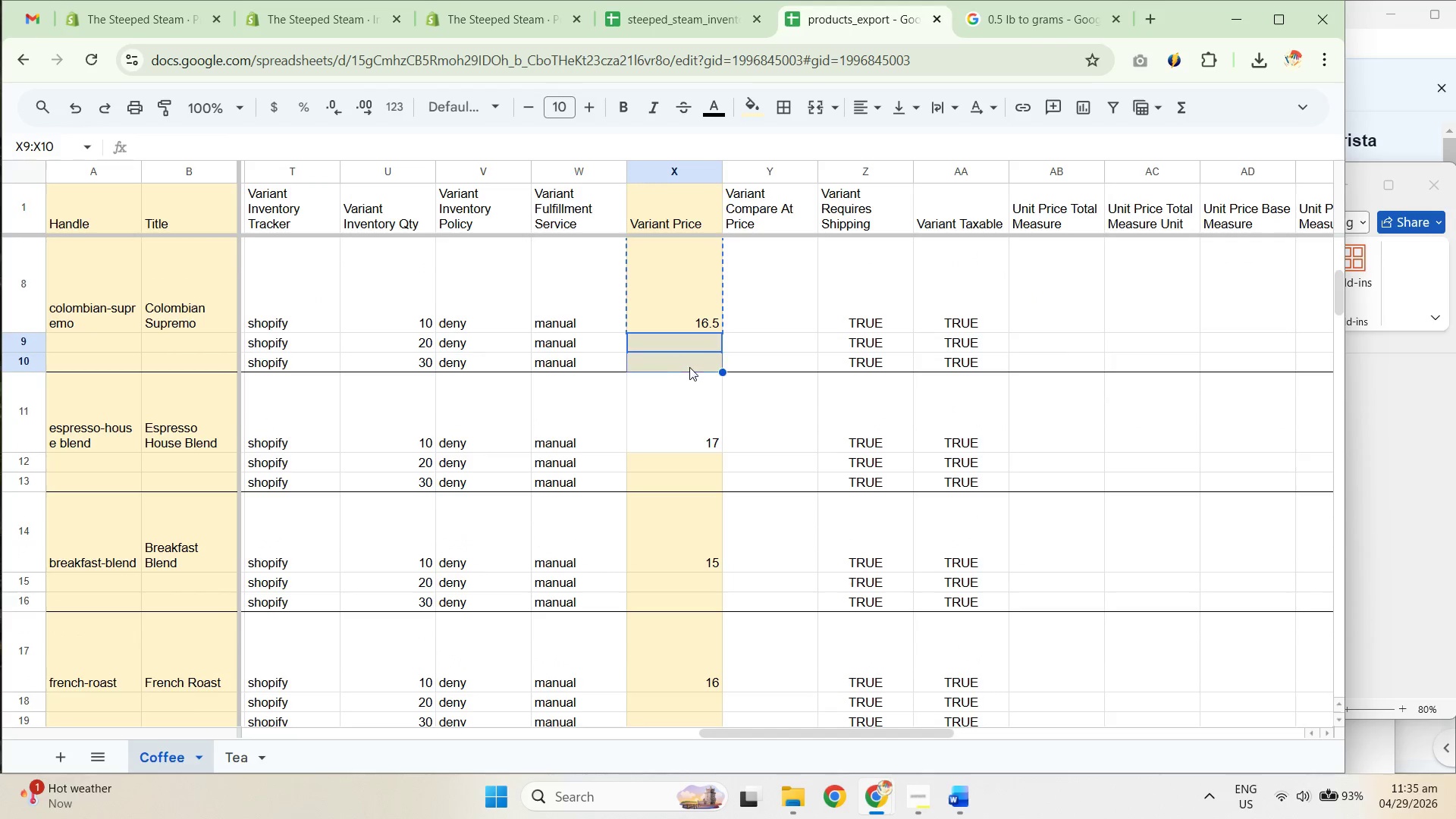 
key(Control+Shift+V)
 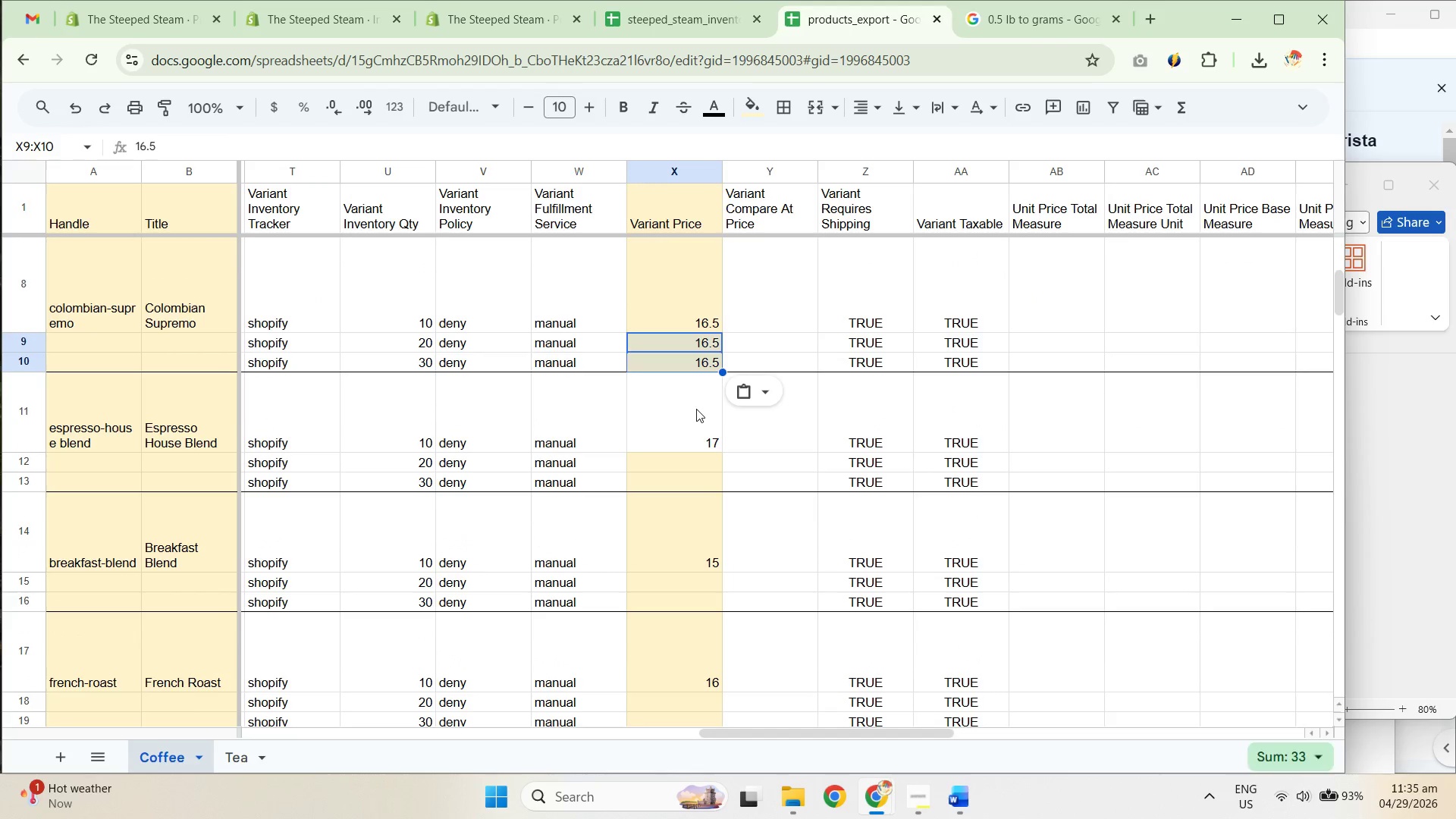 
left_click([696, 411])
 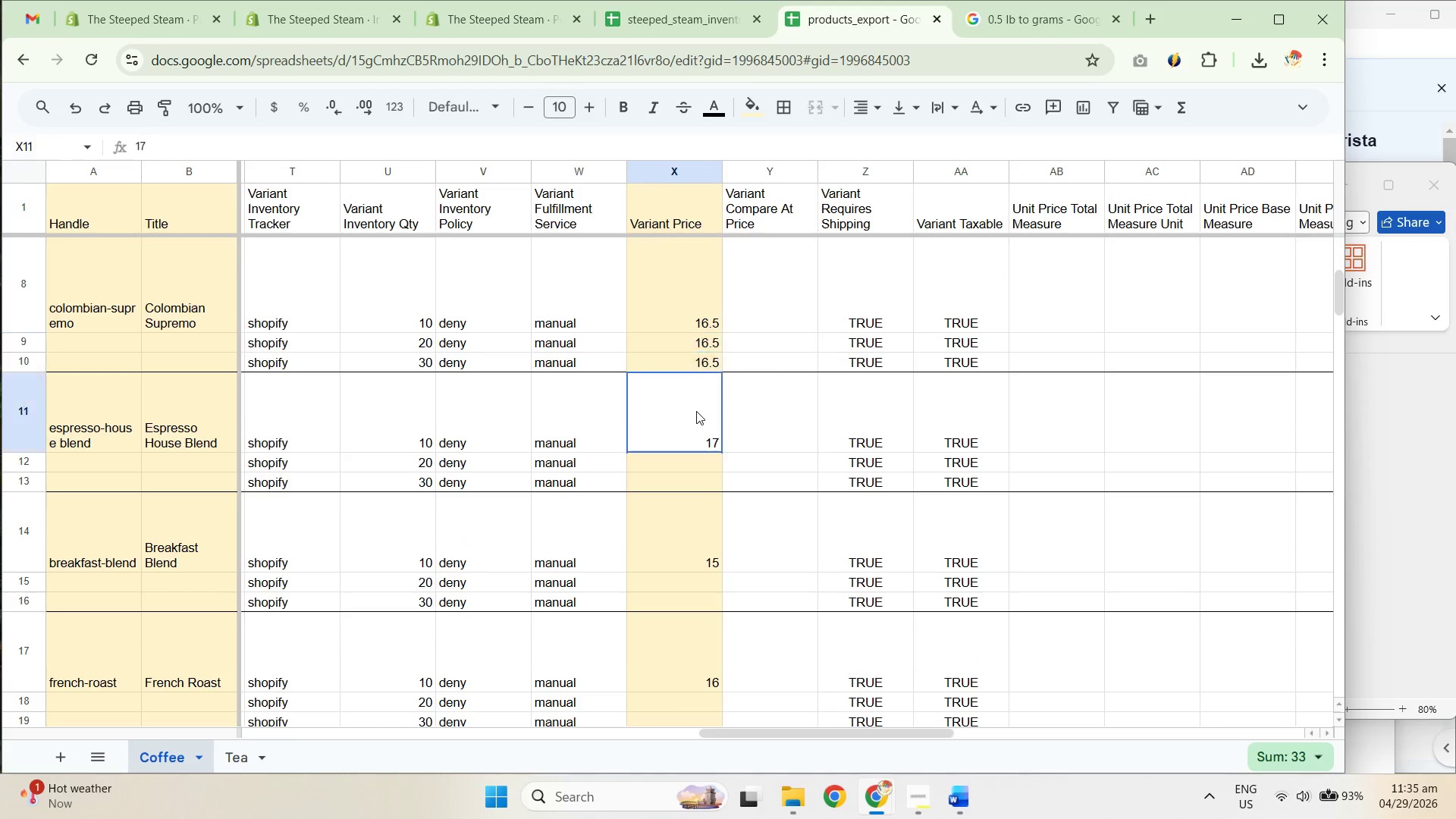 
key(Control+ControlLeft)
 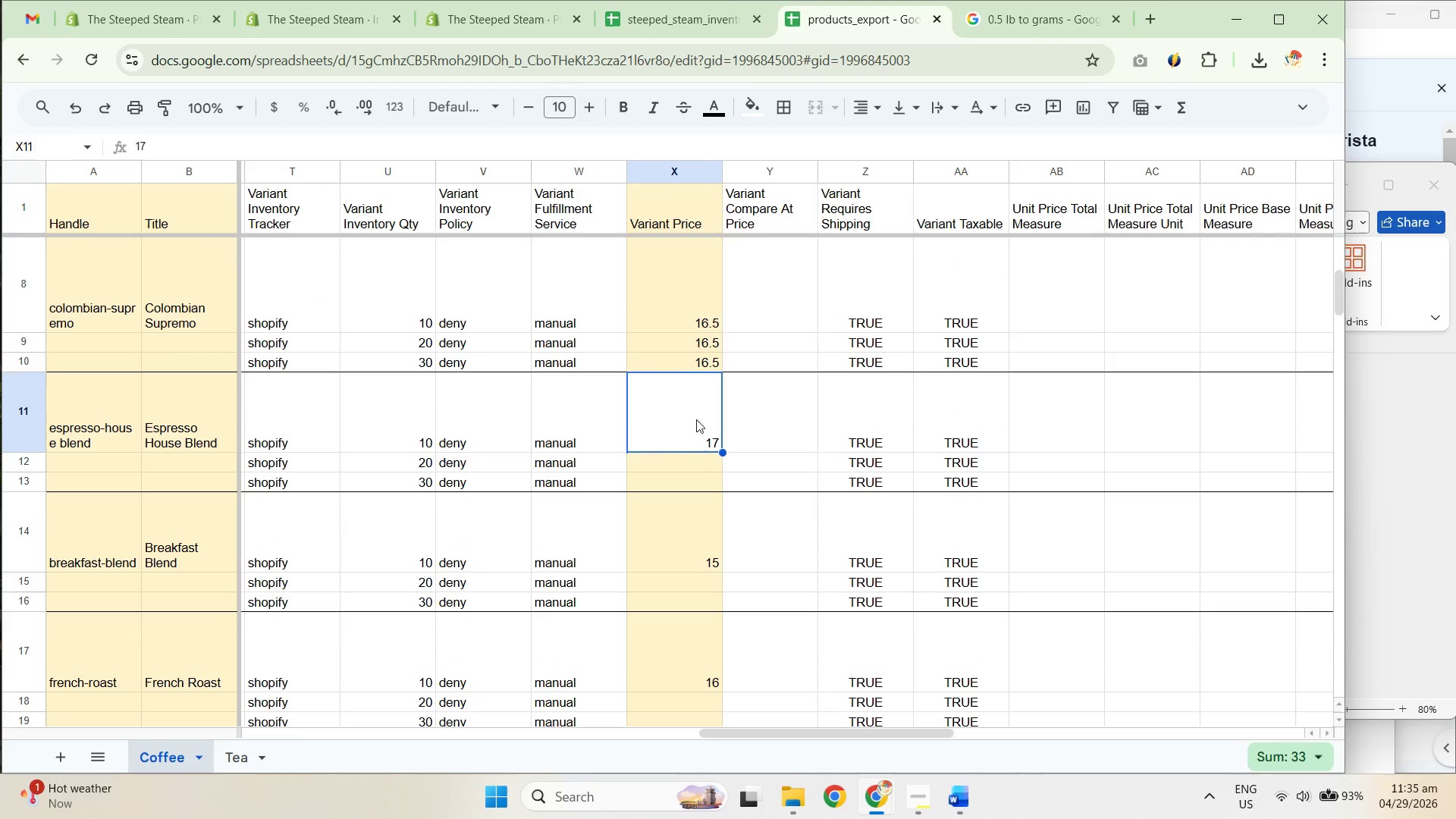 
key(Control+C)
 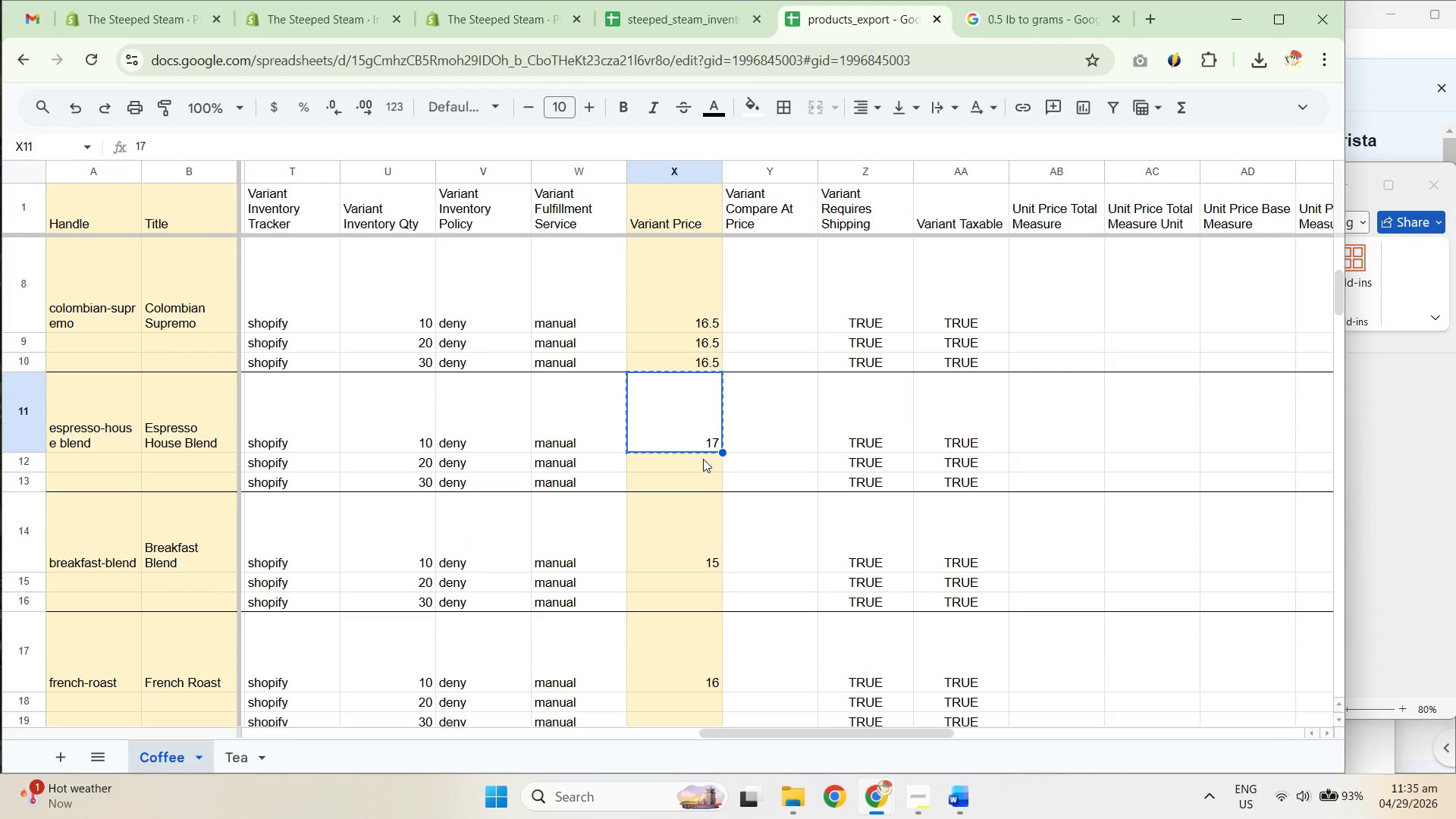 
left_click_drag(start_coordinate=[703, 460], to_coordinate=[698, 485])
 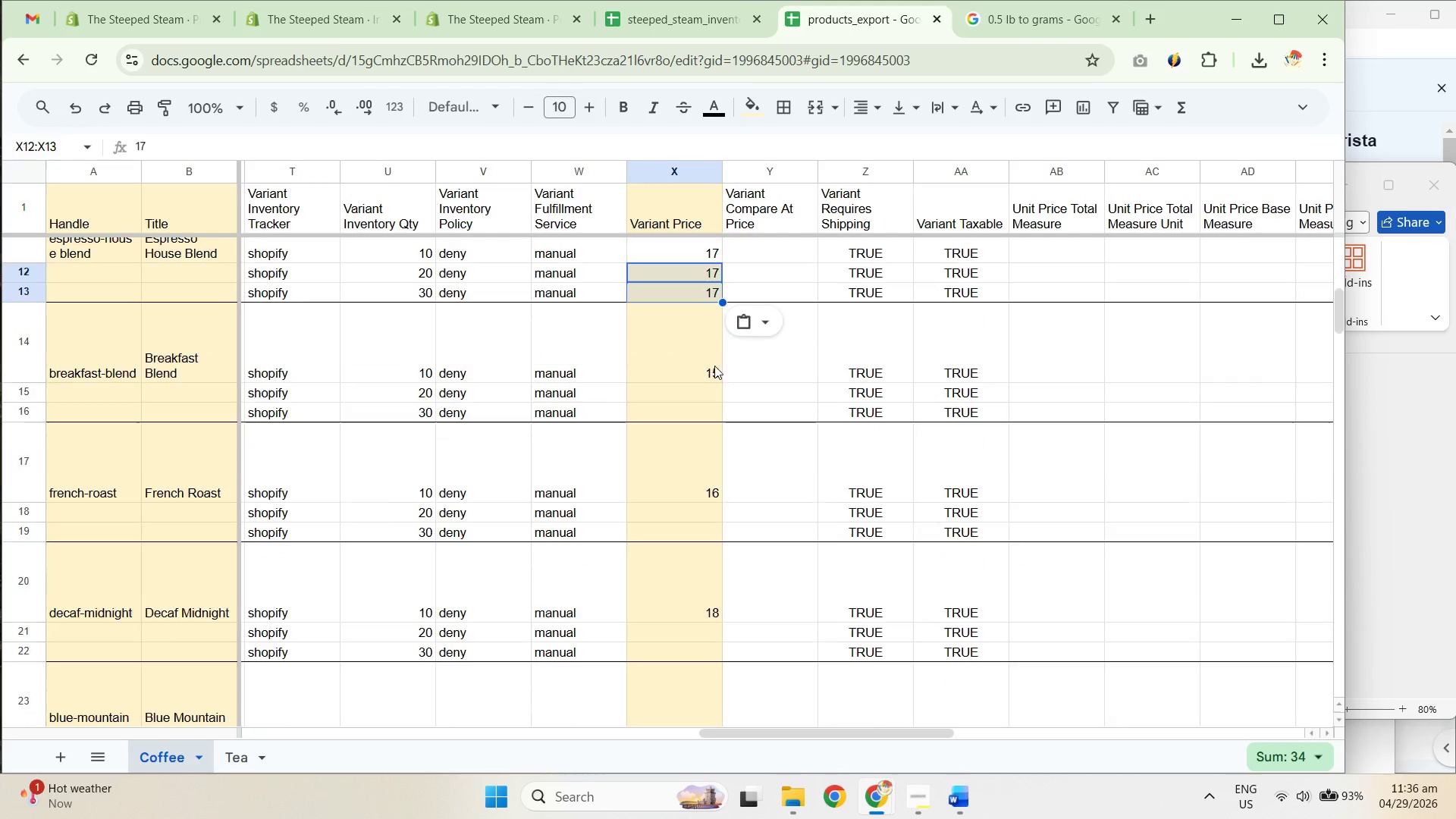 
key(Control+ControlLeft)
 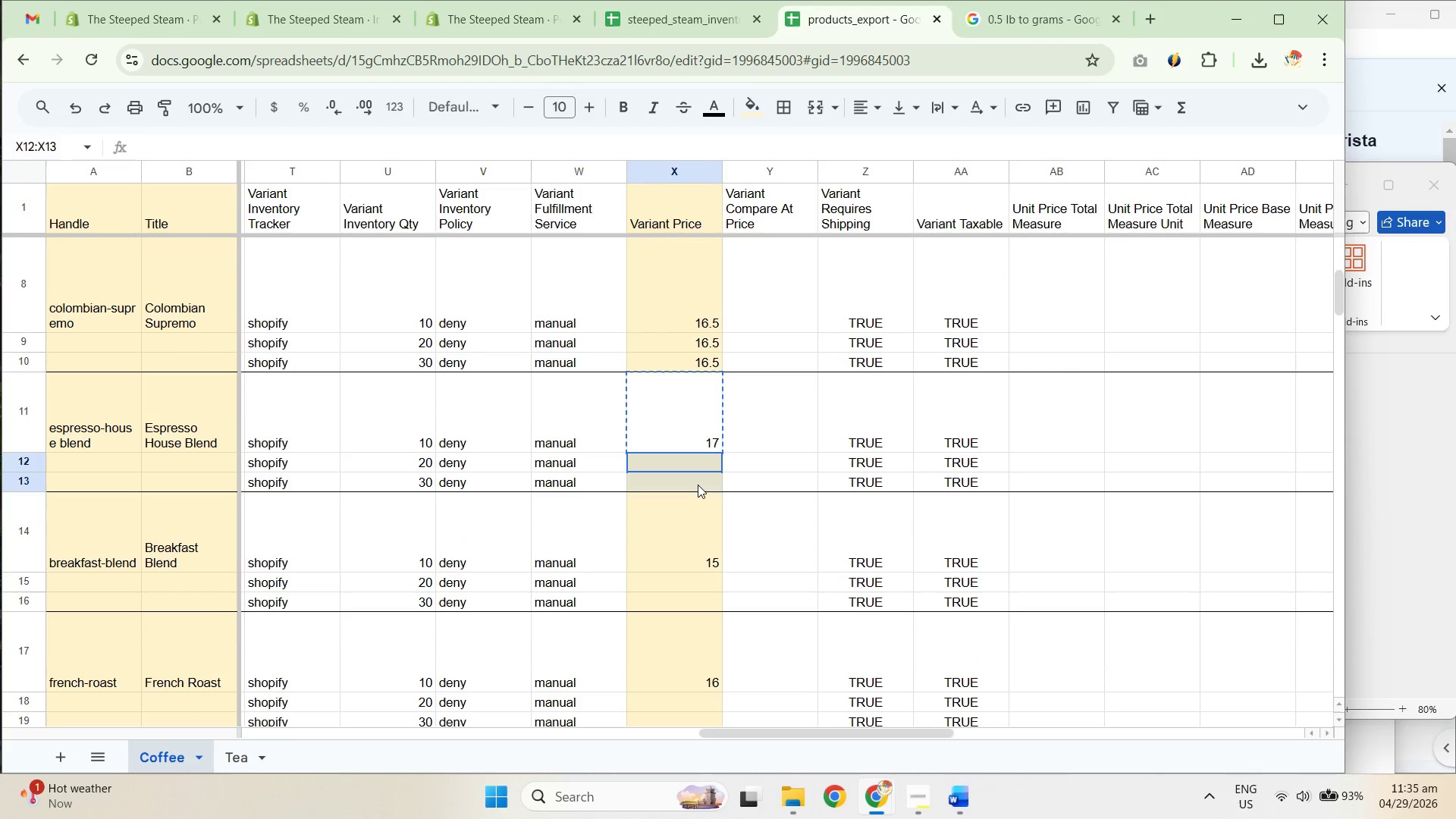 
key(Control+Shift+ShiftLeft)
 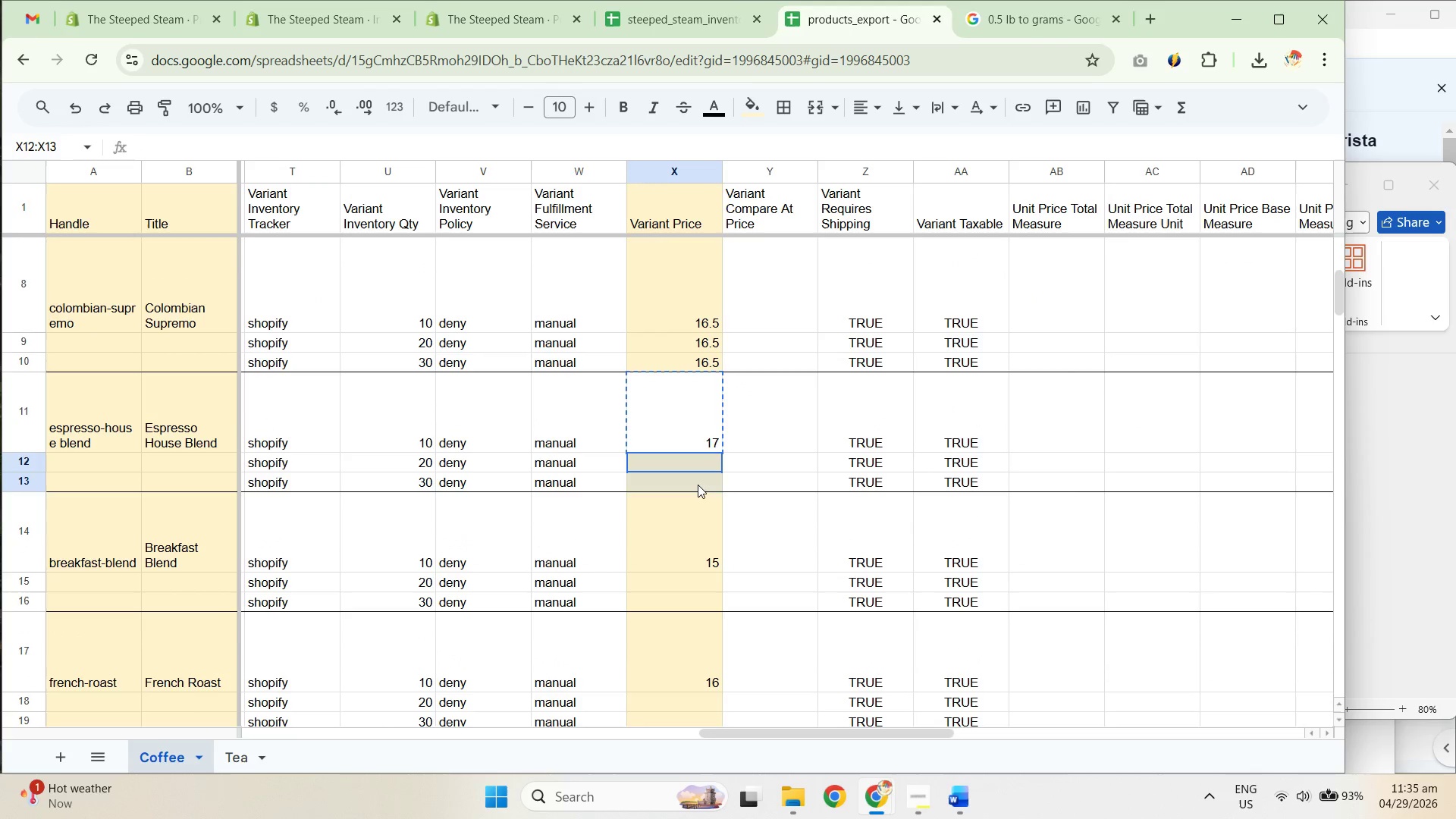 
key(Control+Shift+V)
 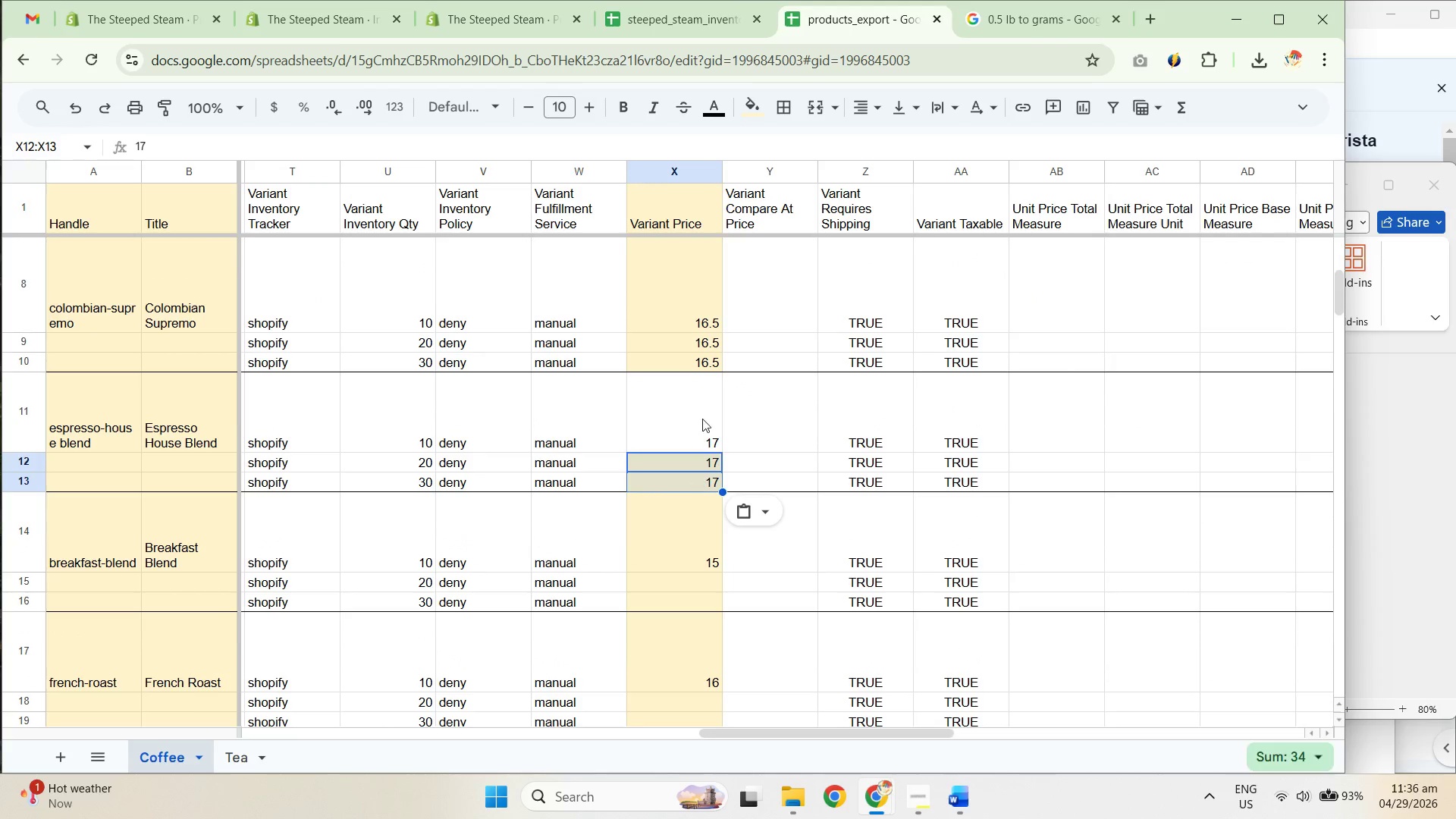 
left_click([686, 356])
 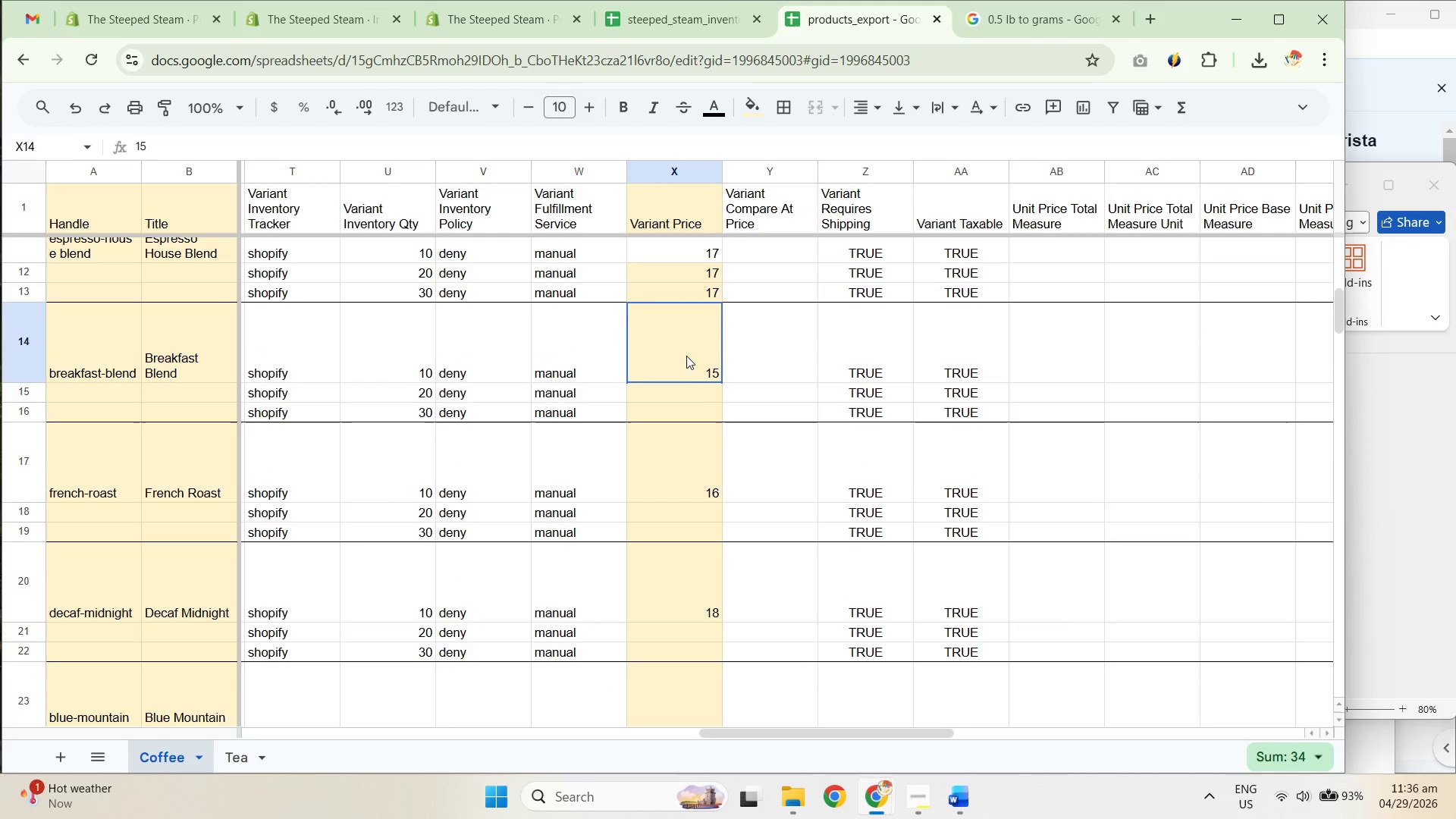 
scroll: coordinate [714, 370], scroll_direction: down, amount: 2.0
 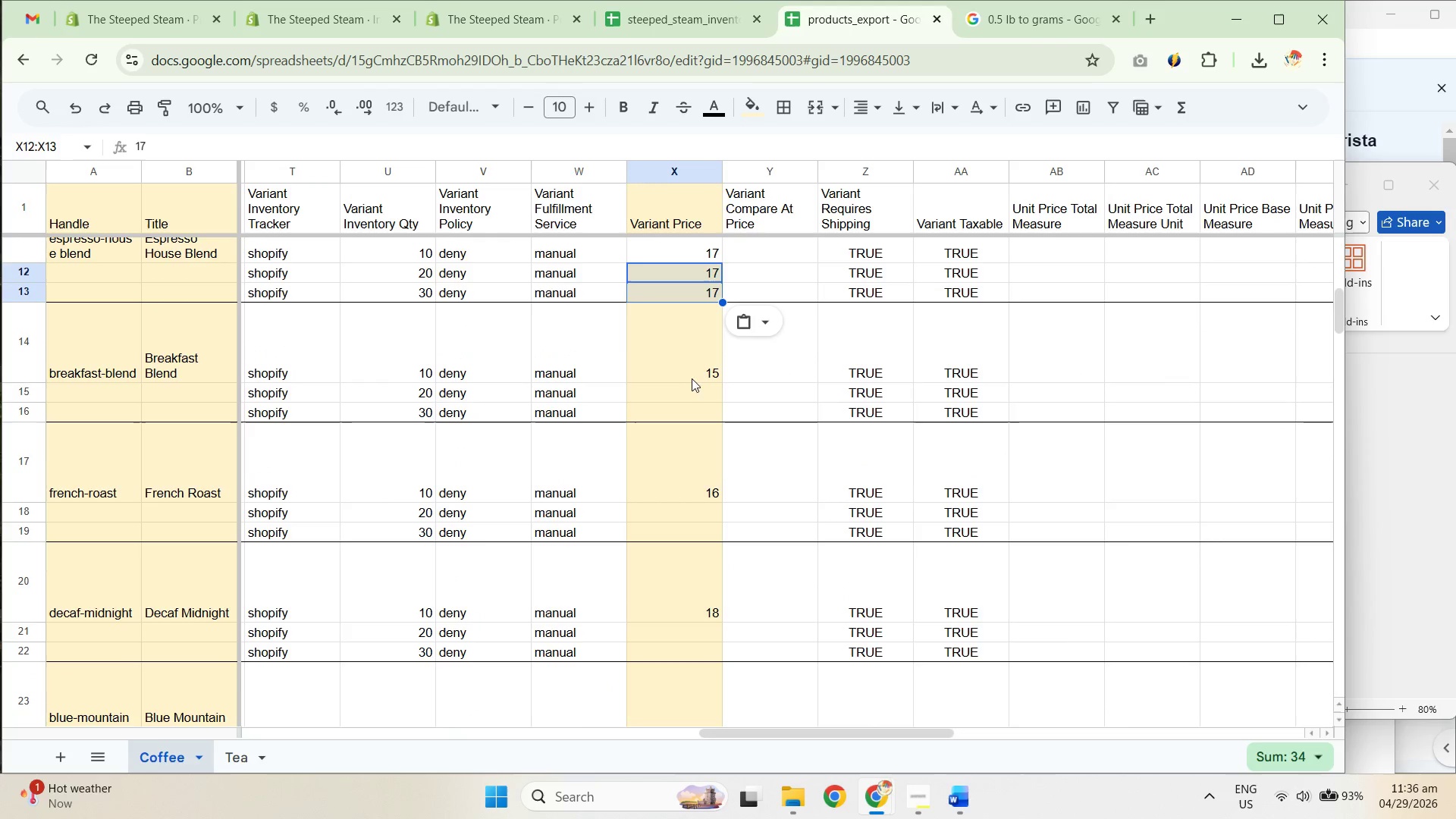 
key(Control+ControlLeft)
 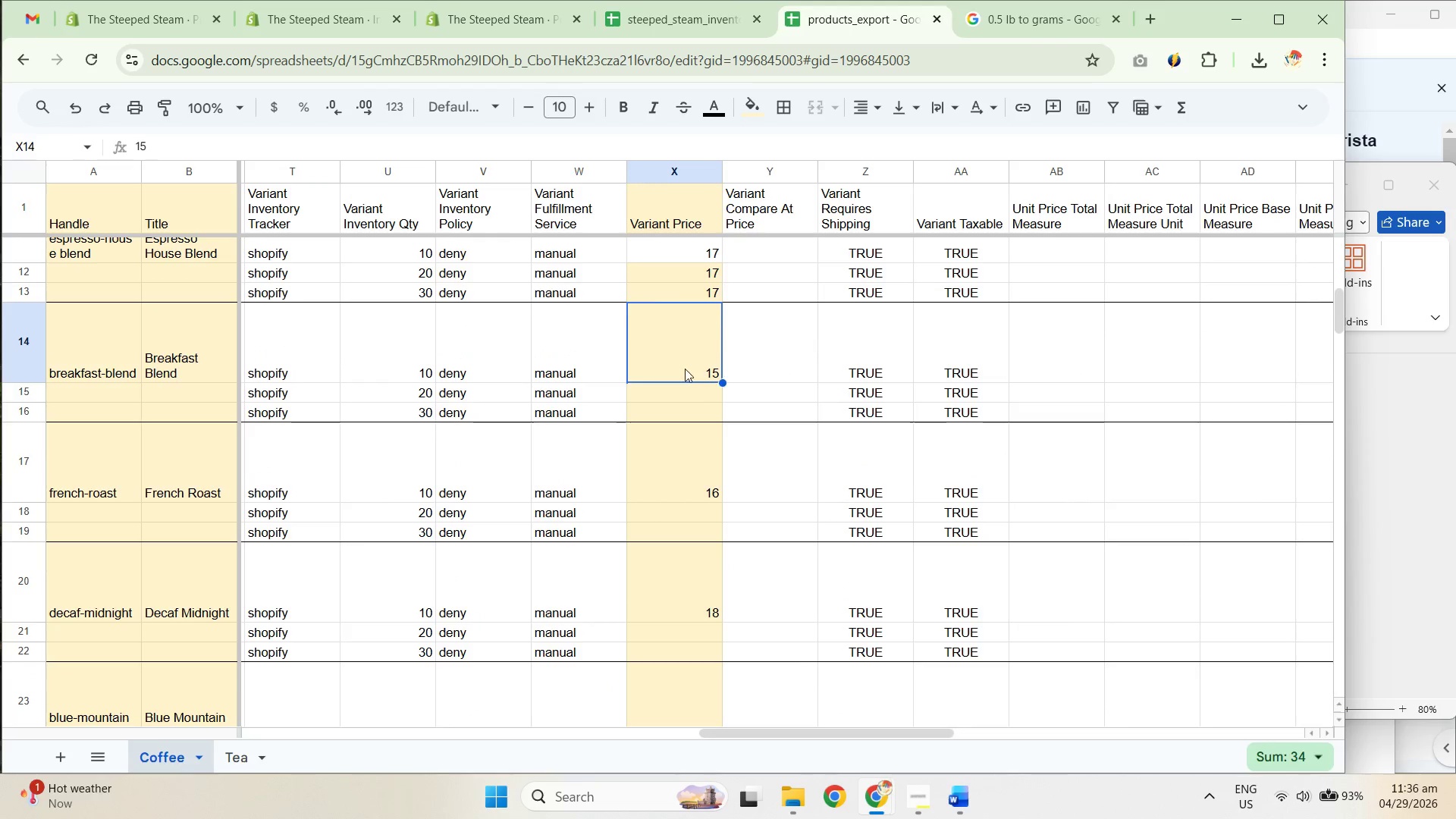 
key(Control+C)
 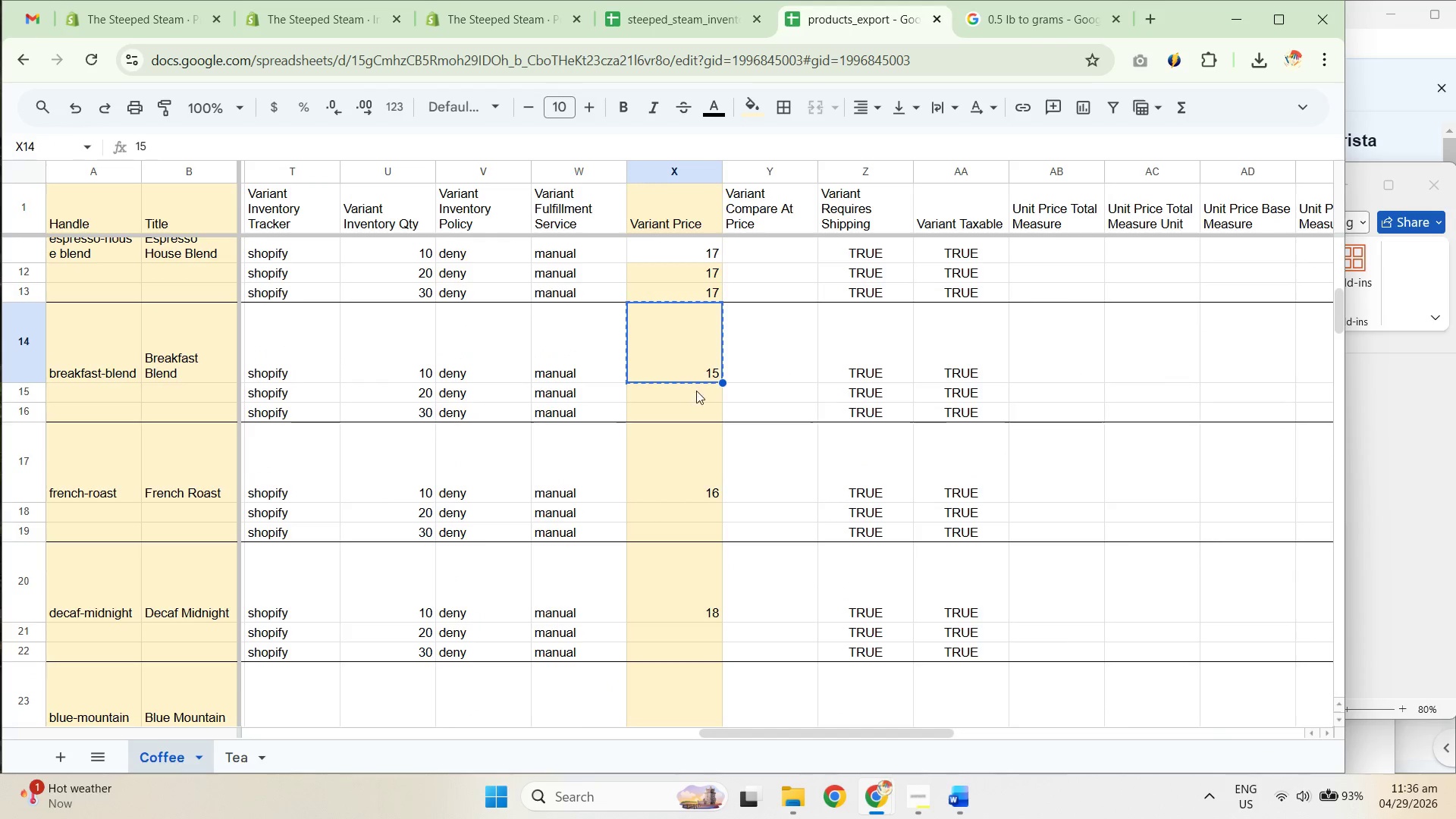 
left_click_drag(start_coordinate=[695, 386], to_coordinate=[700, 417])
 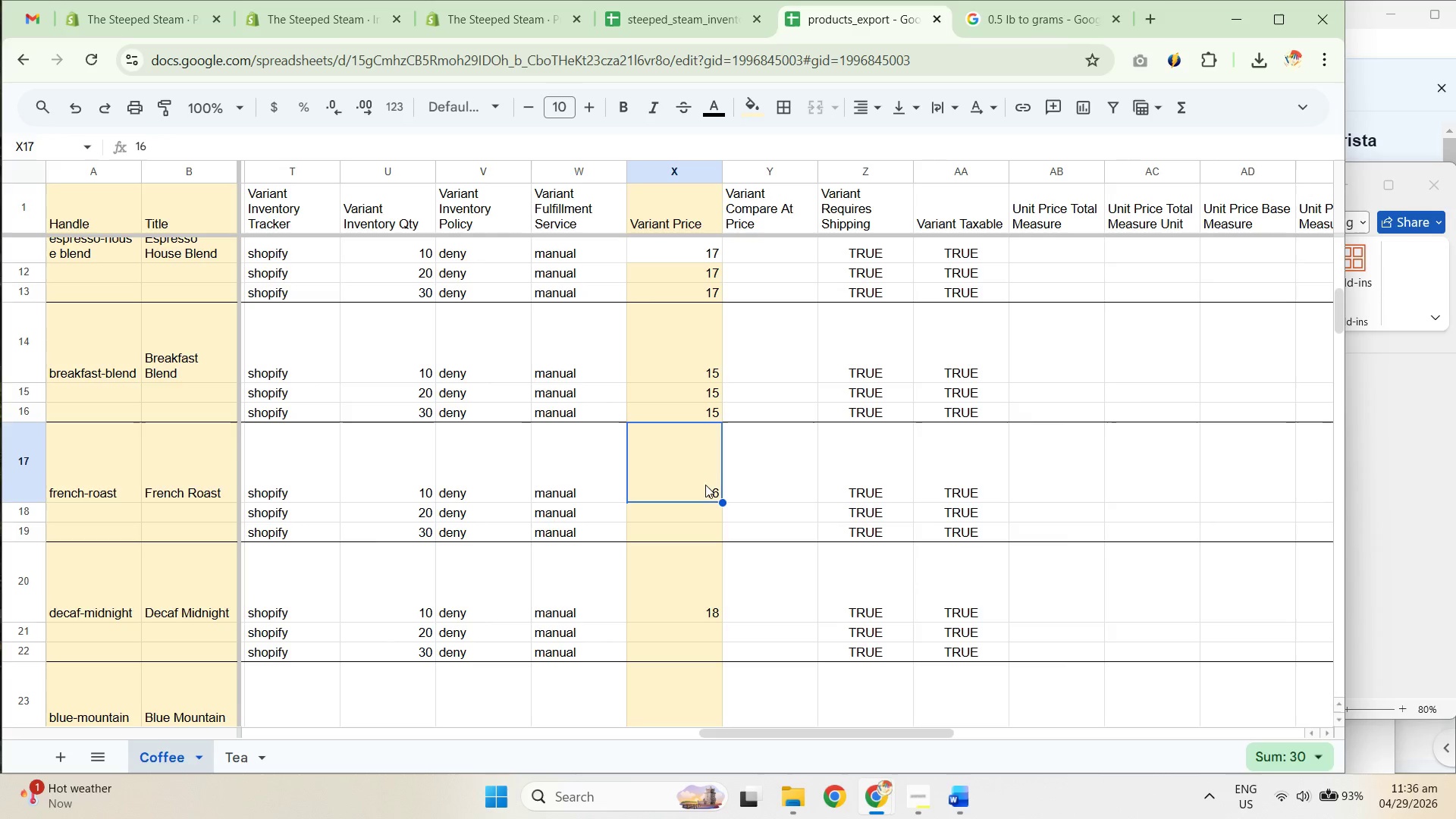 
key(Control+ControlLeft)
 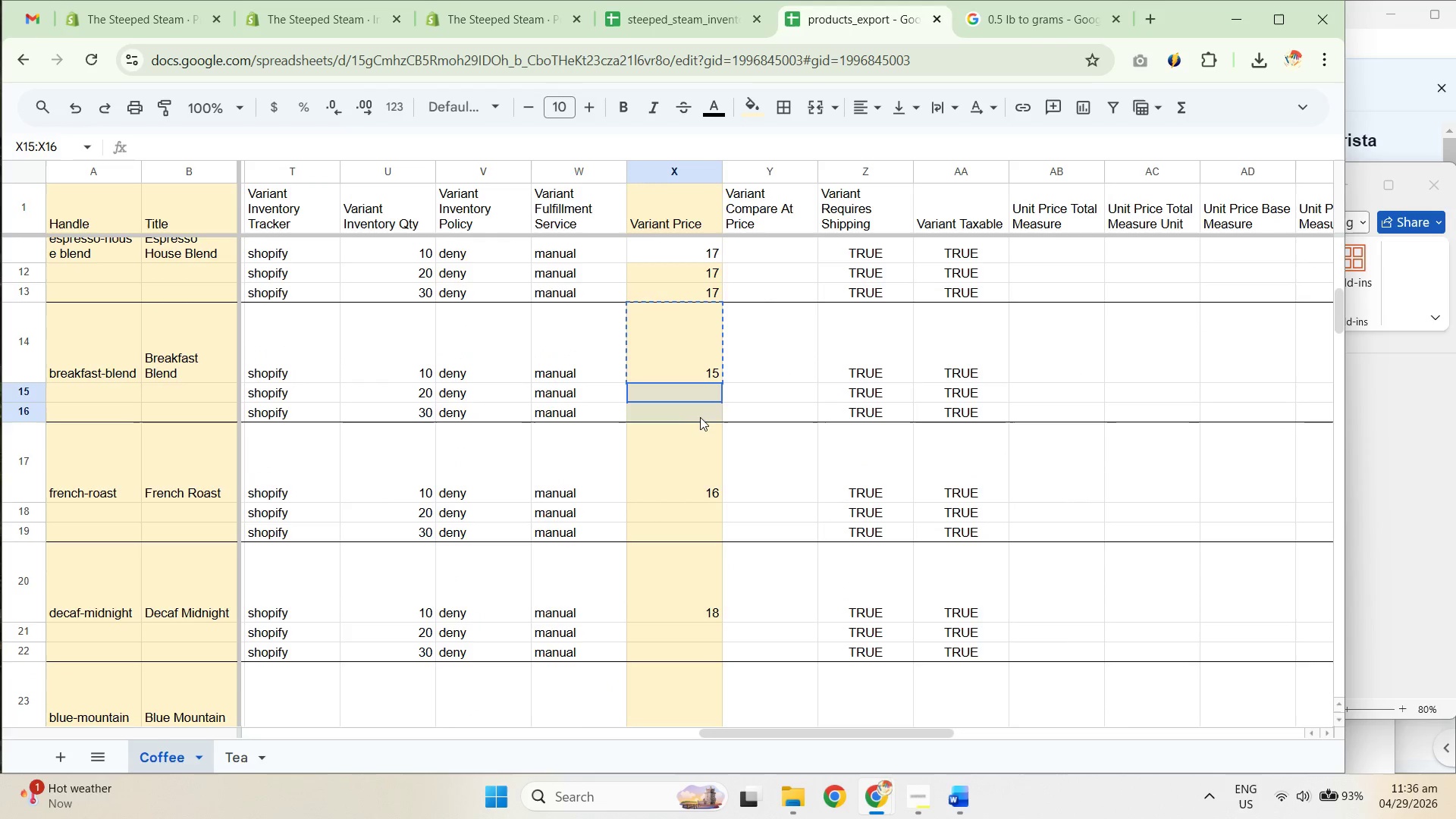 
key(Control+Shift+ShiftLeft)
 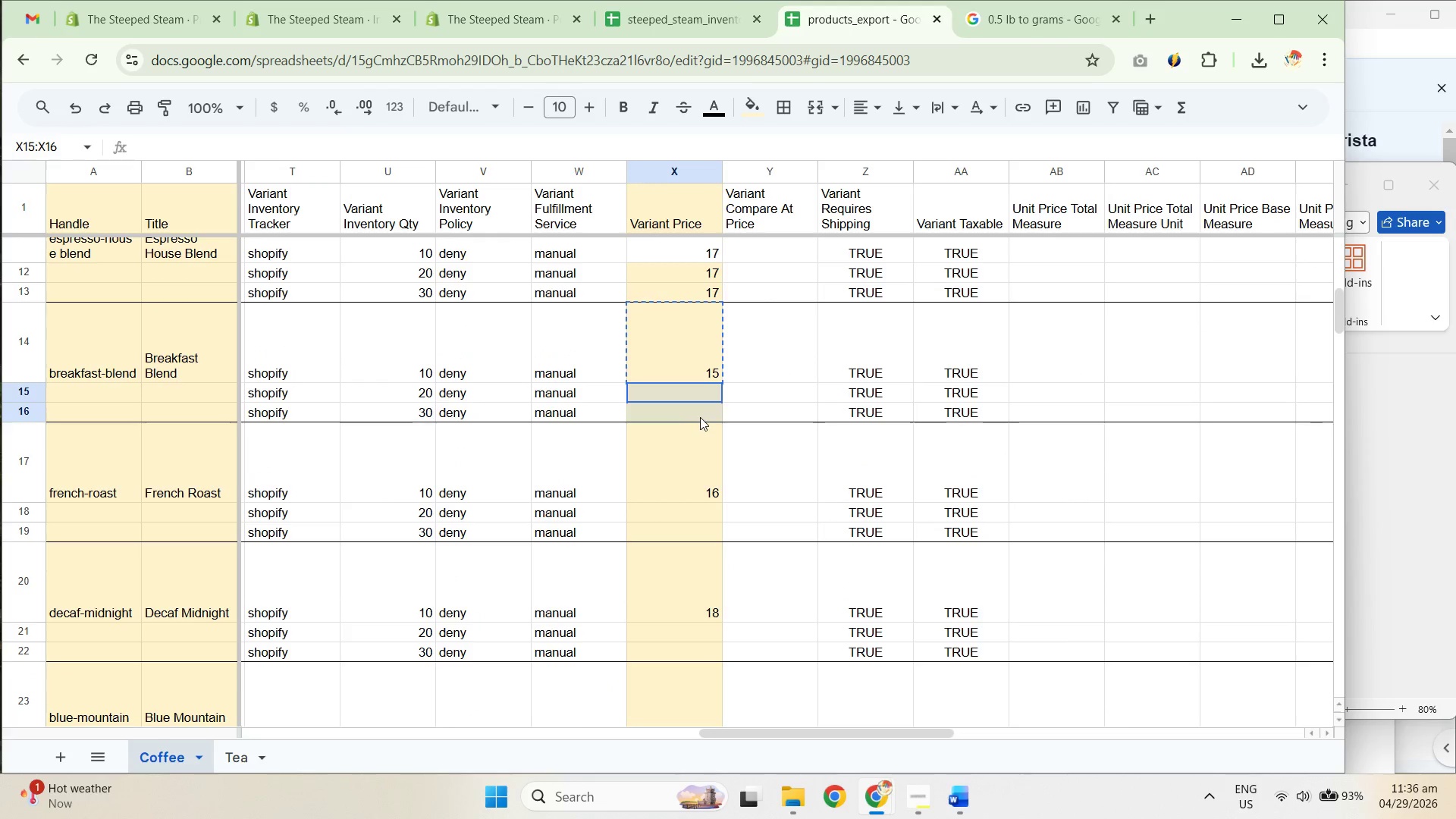 
key(Control+Shift+V)
 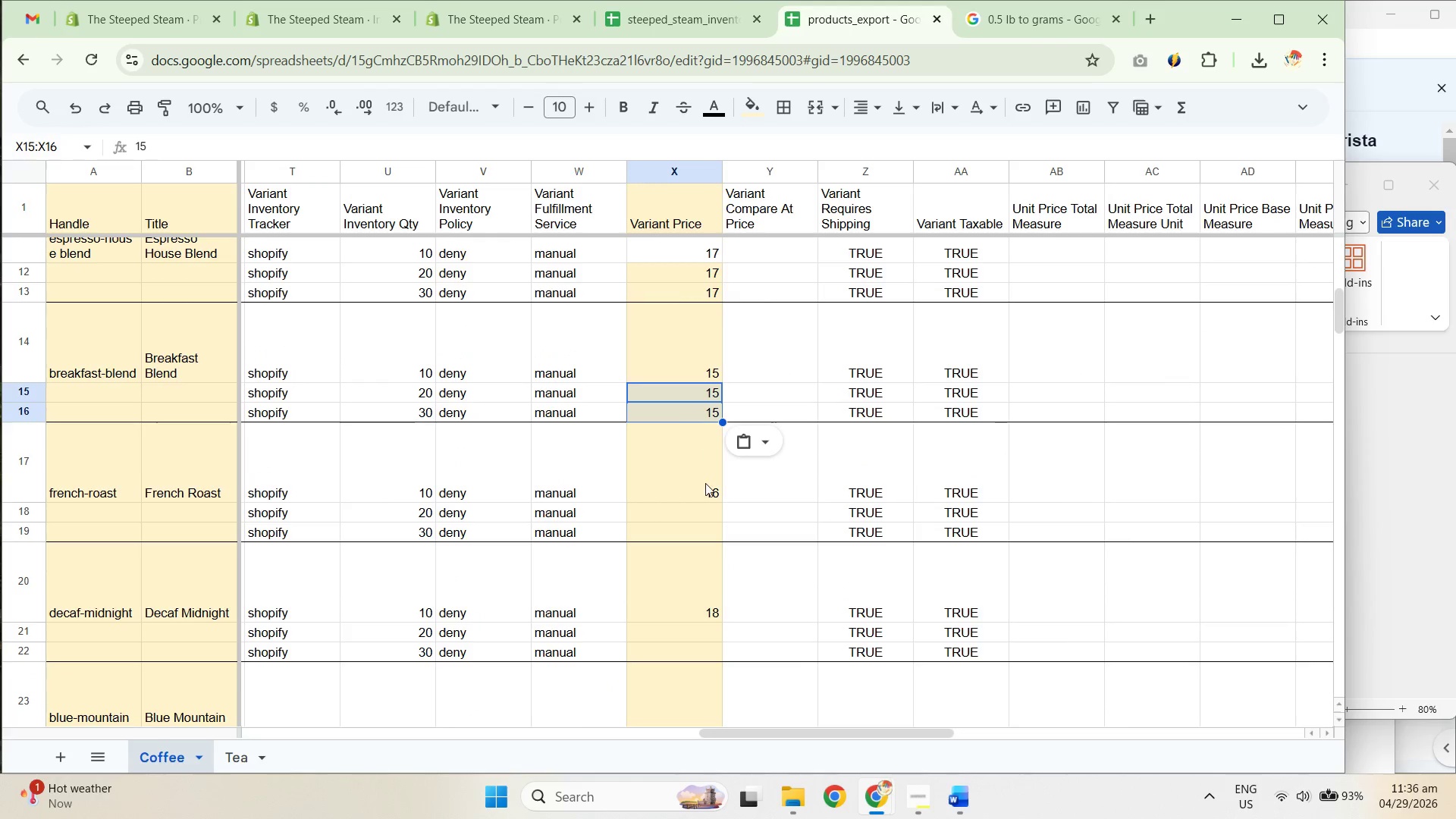 
left_click([705, 483])
 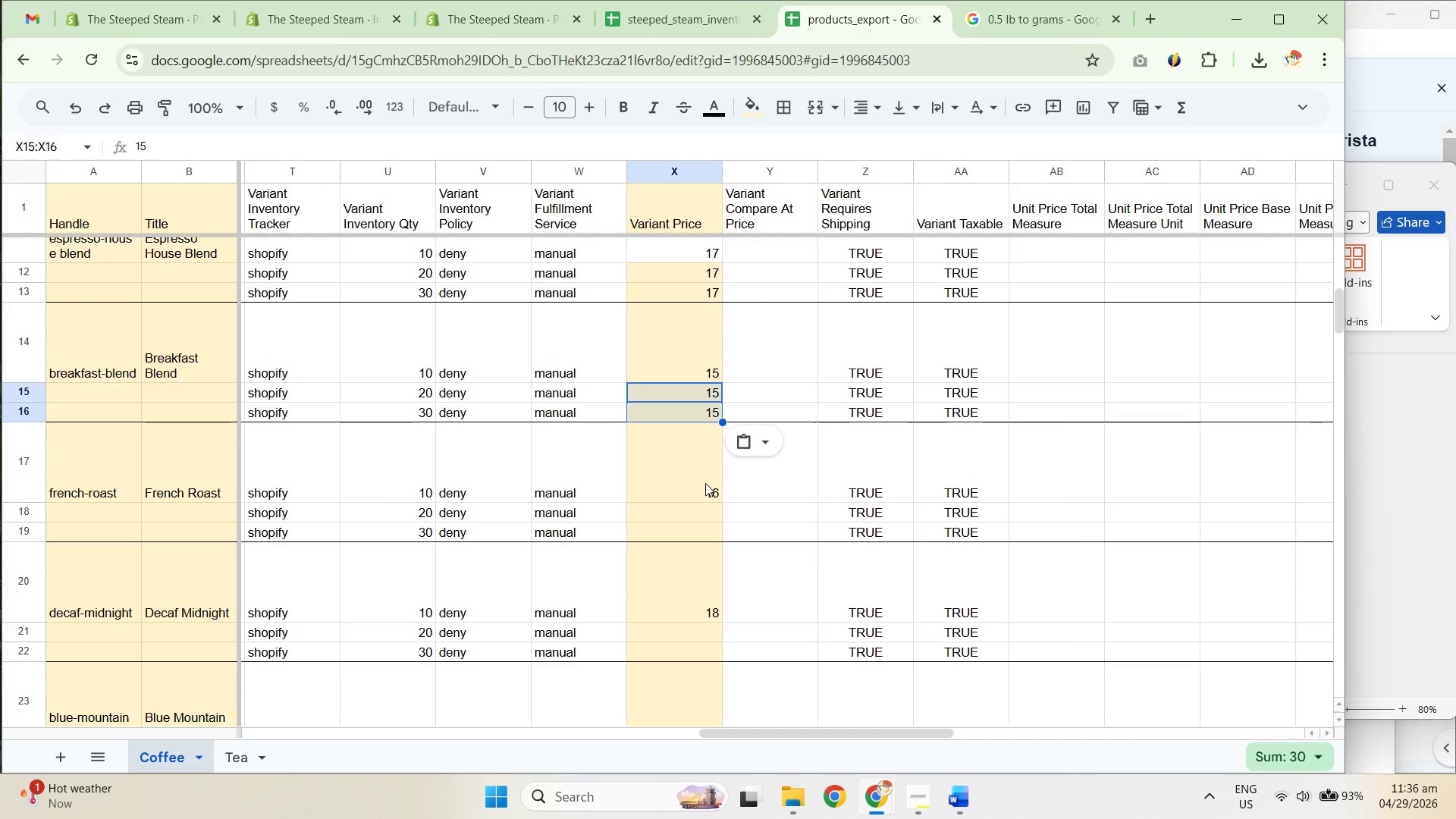 
key(Control+C)
 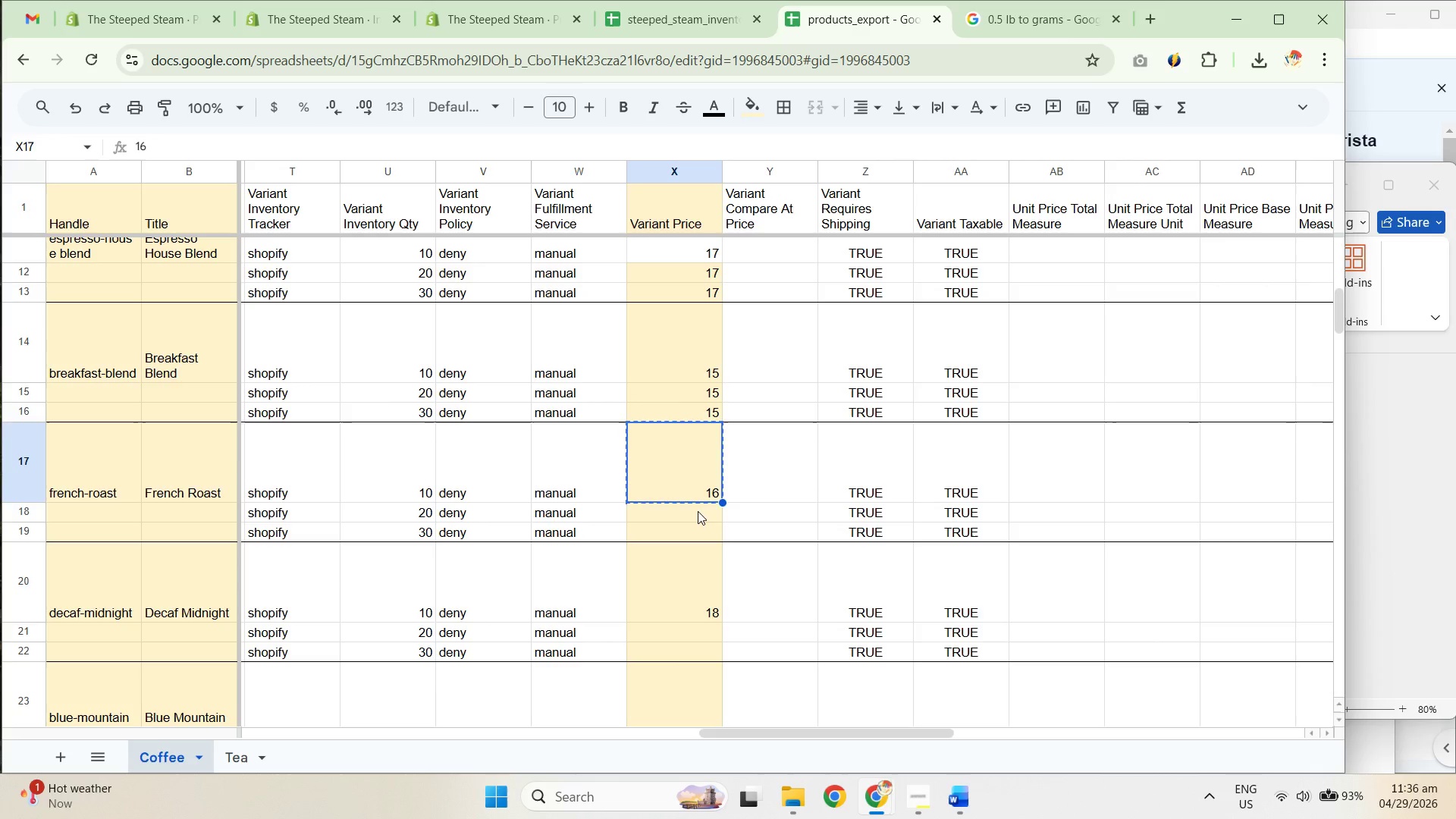 
left_click_drag(start_coordinate=[695, 506], to_coordinate=[691, 532])
 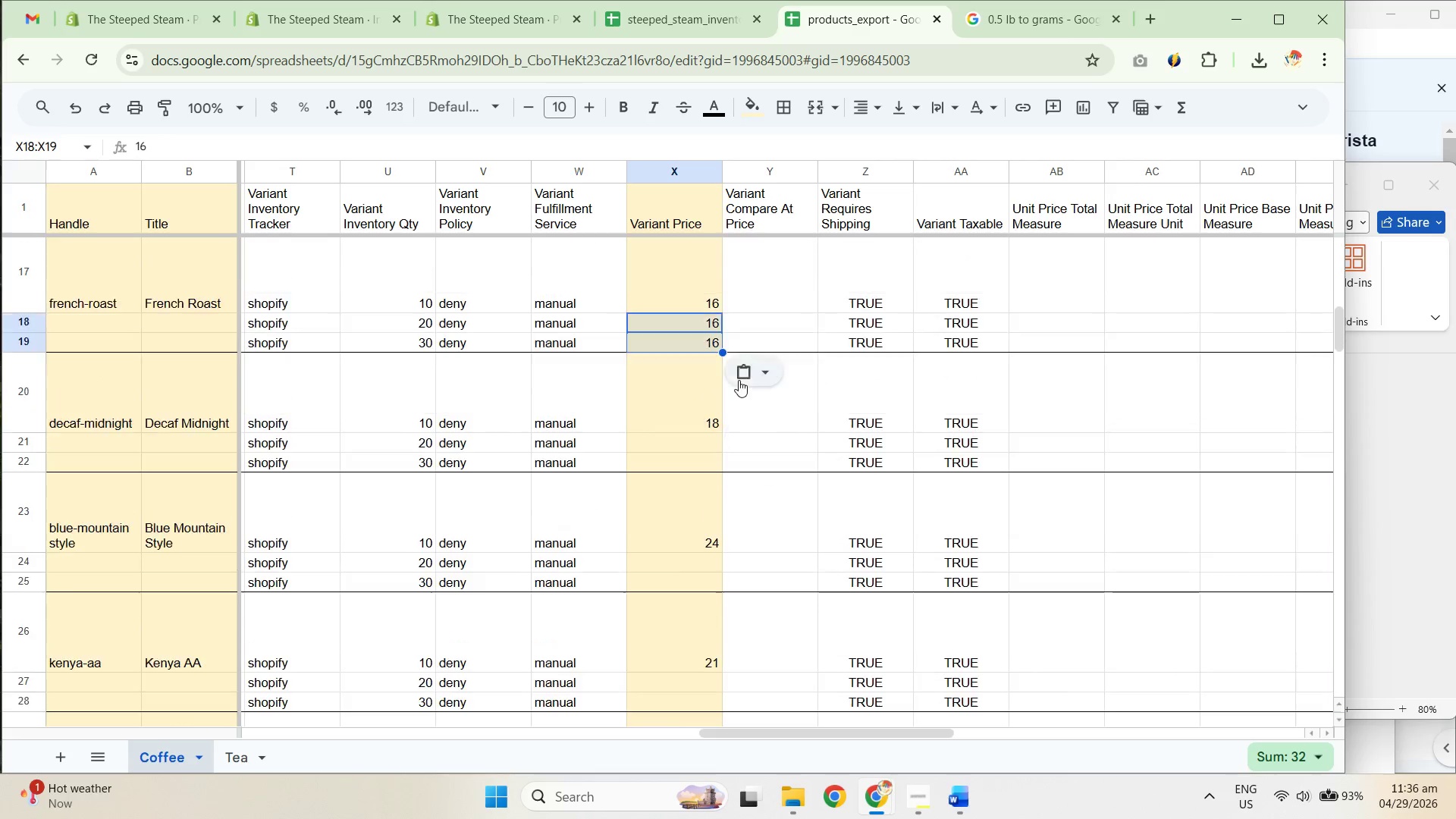 
key(Control+ControlLeft)
 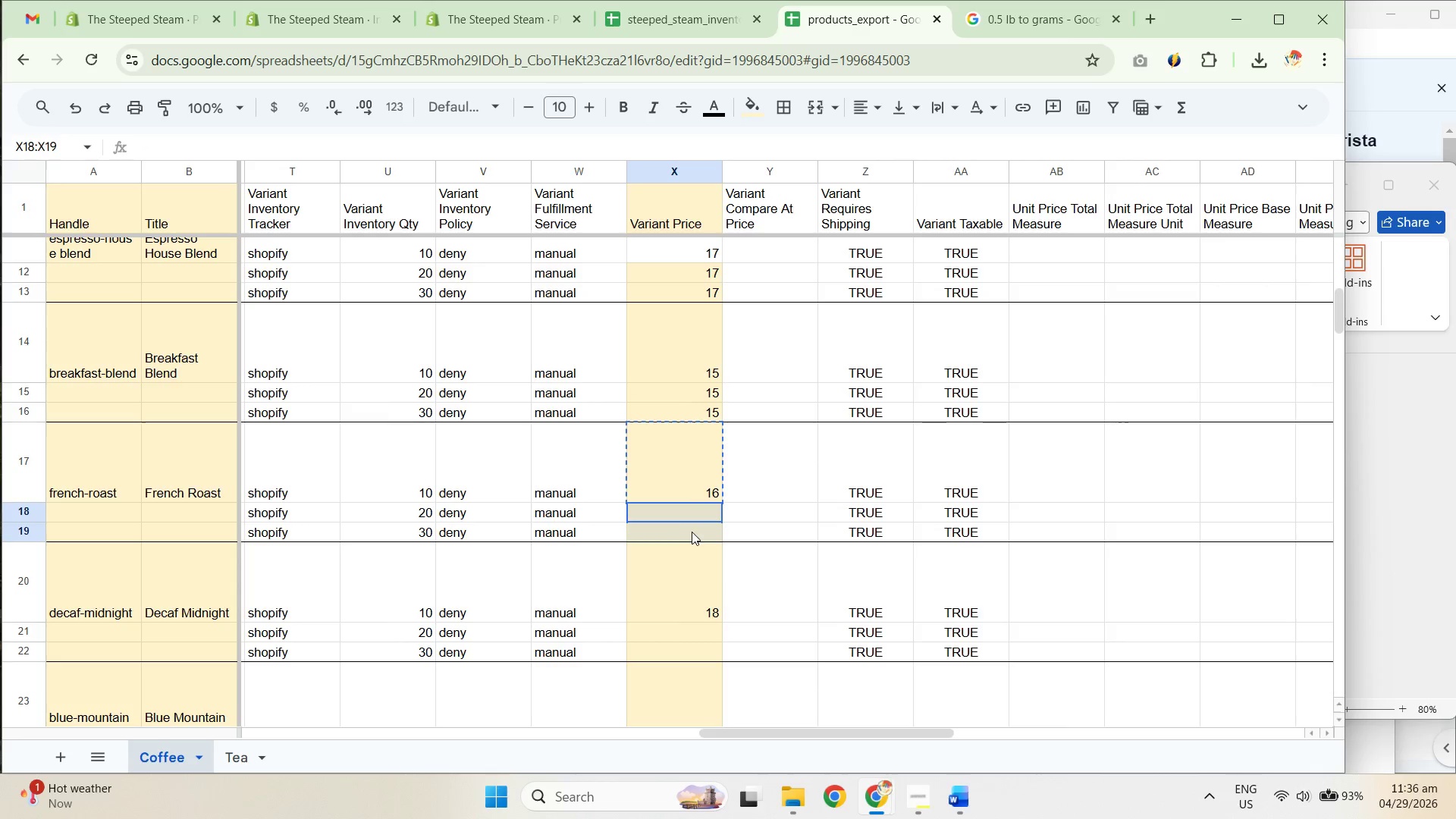 
key(Control+Shift+ShiftLeft)
 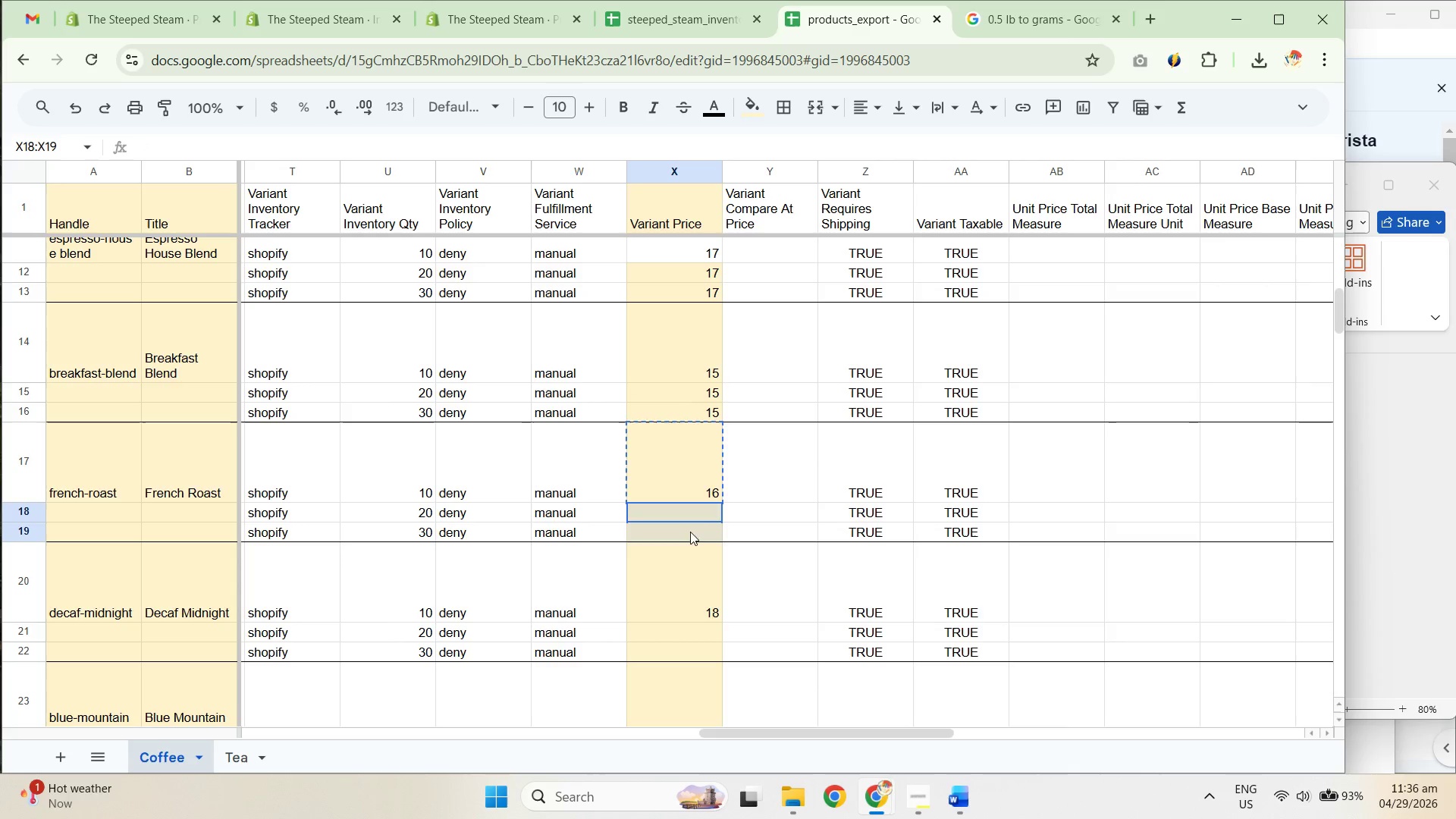 
key(Control+Shift+V)
 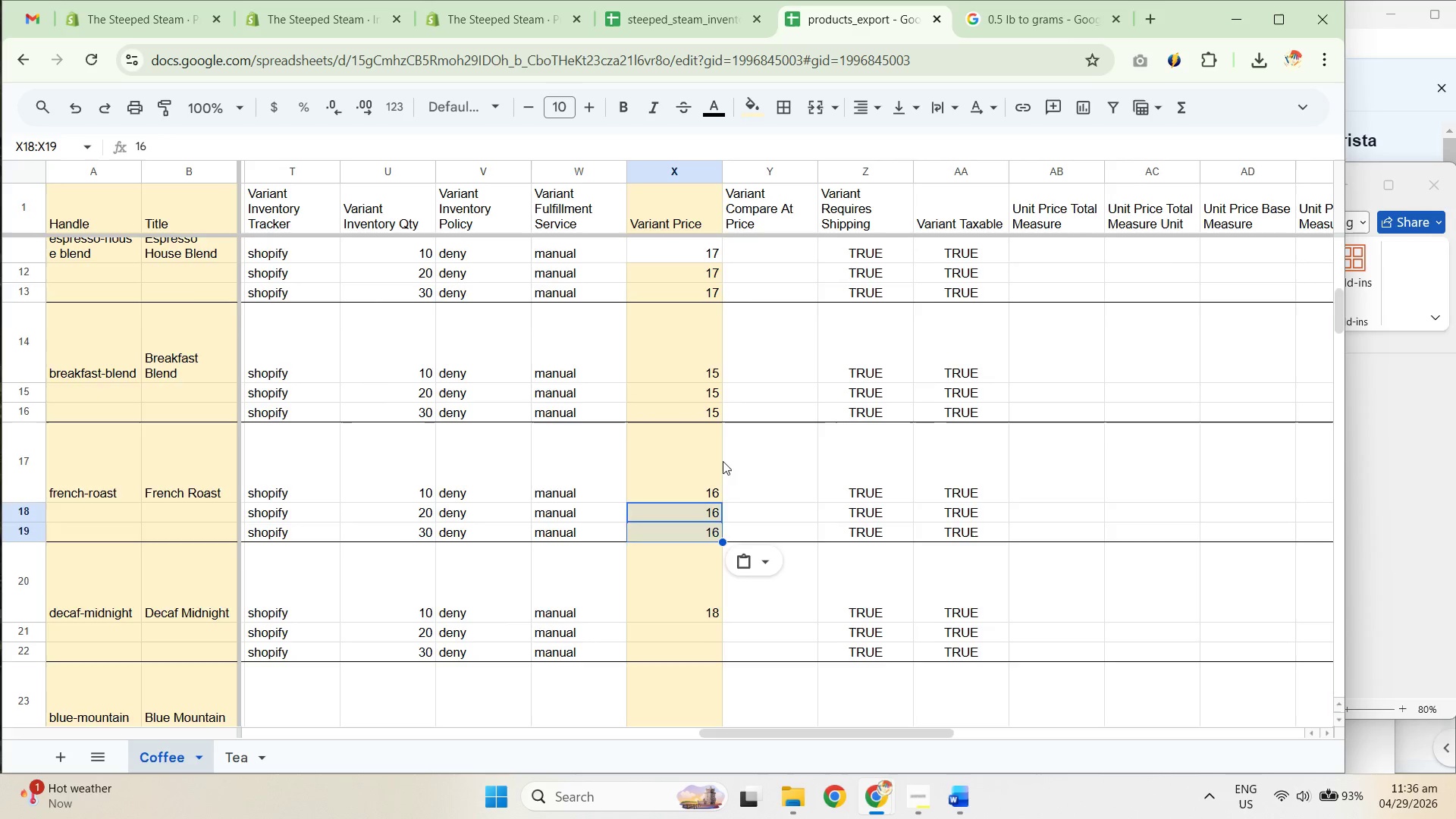 
left_click([688, 410])
 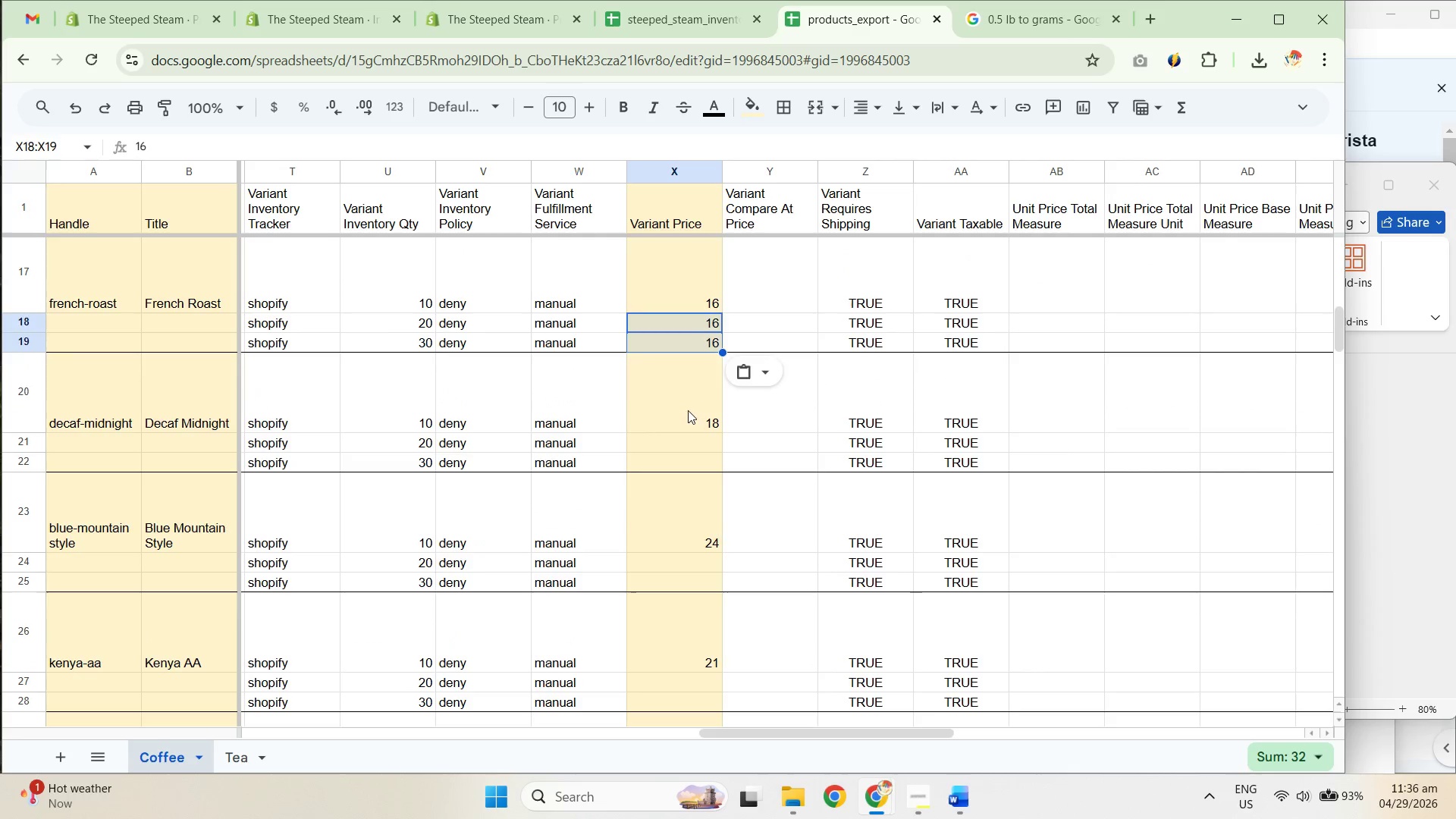 
scroll: coordinate [739, 385], scroll_direction: down, amount: 2.0
 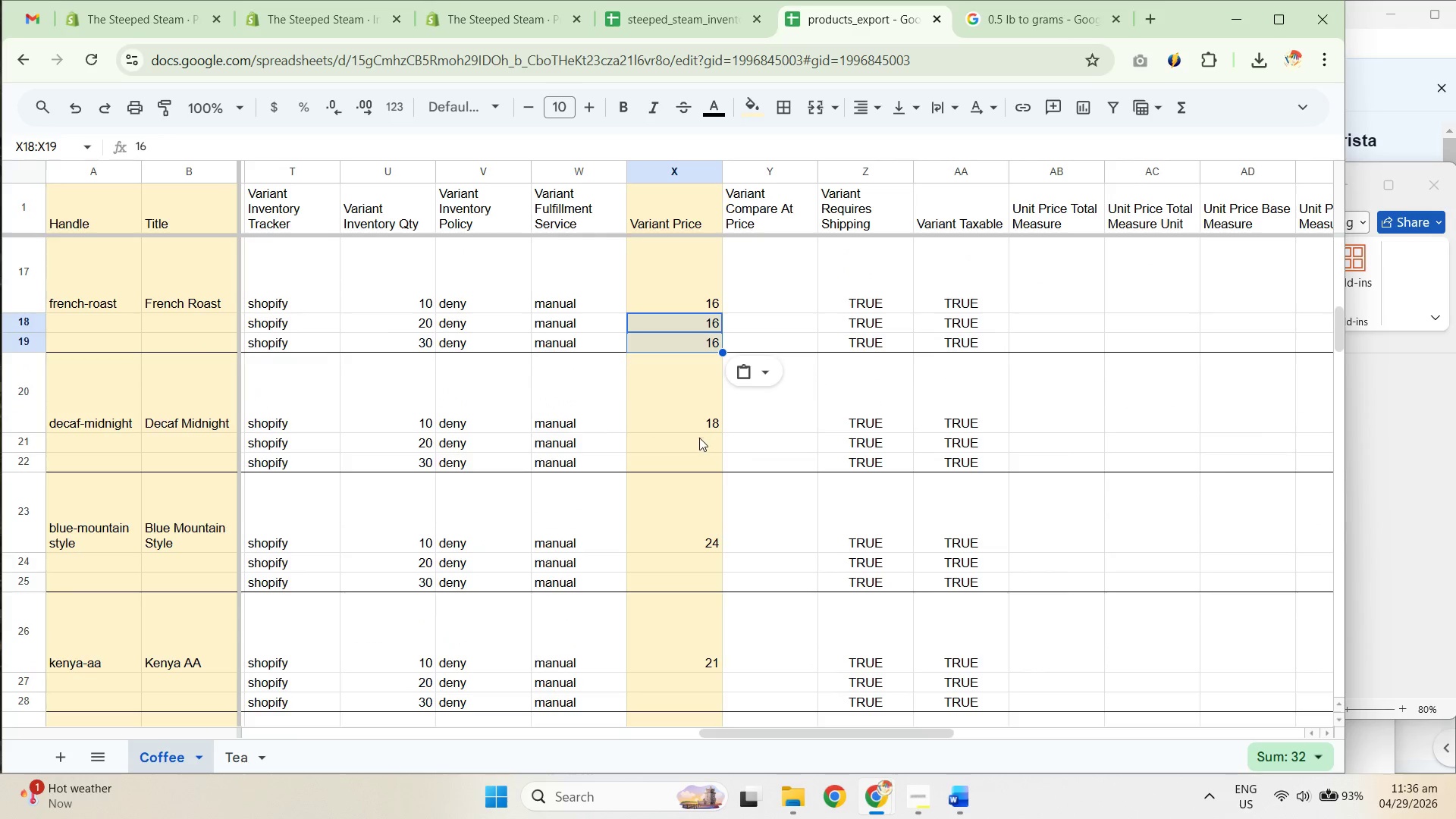 
key(Control+ControlLeft)
 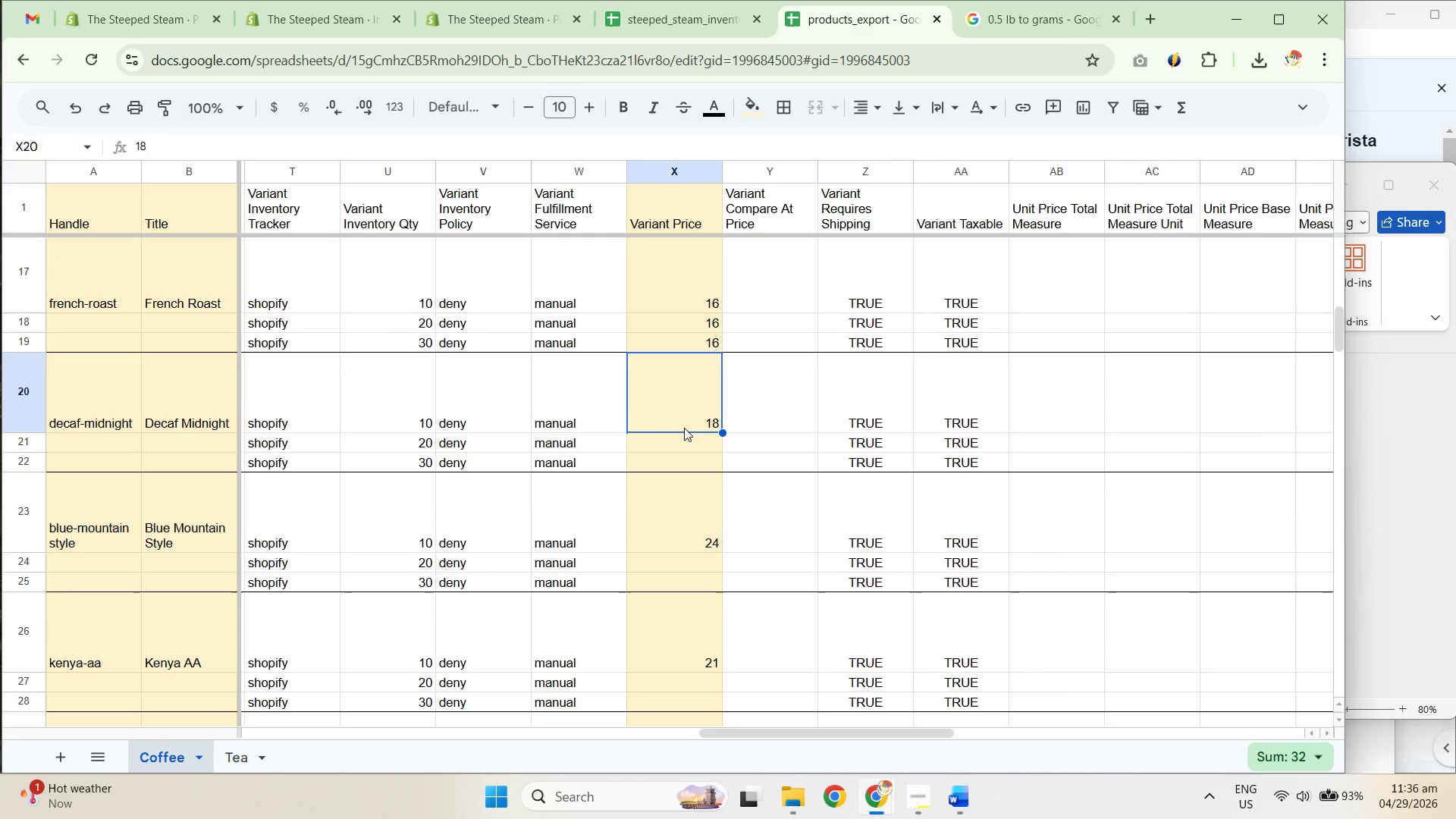 
key(Control+C)
 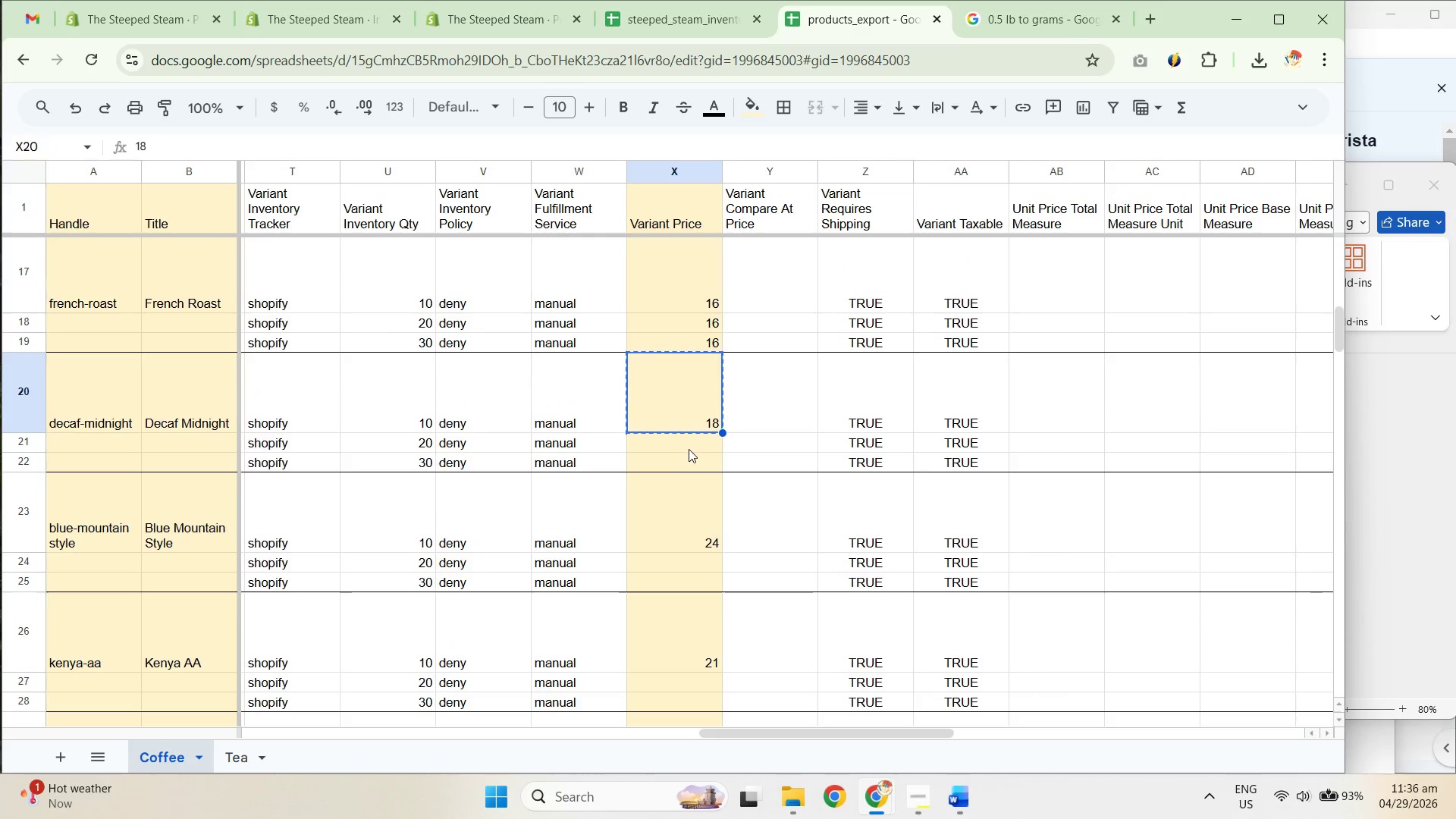 
left_click_drag(start_coordinate=[689, 449], to_coordinate=[680, 471])
 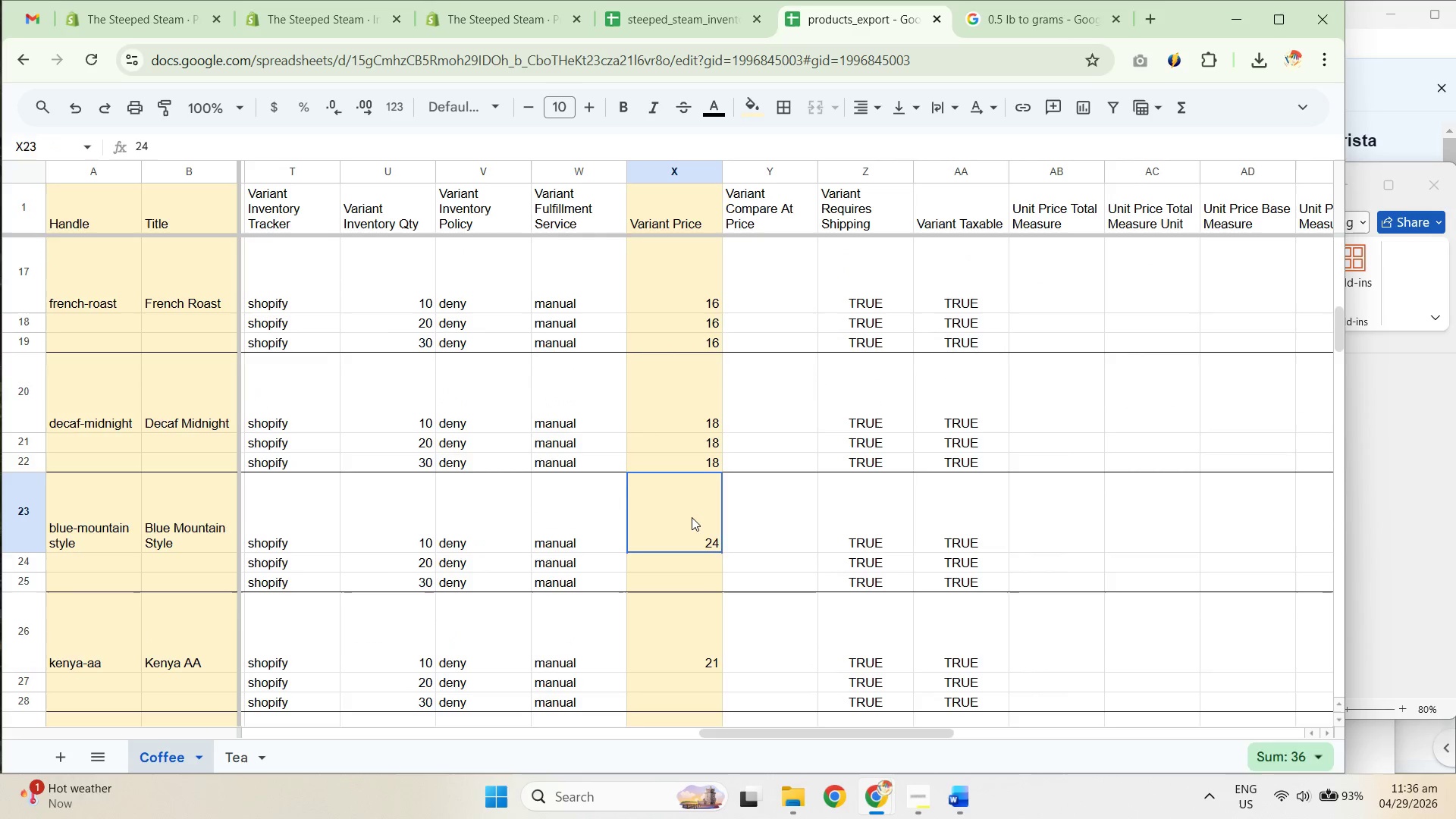 
key(Control+ControlLeft)
 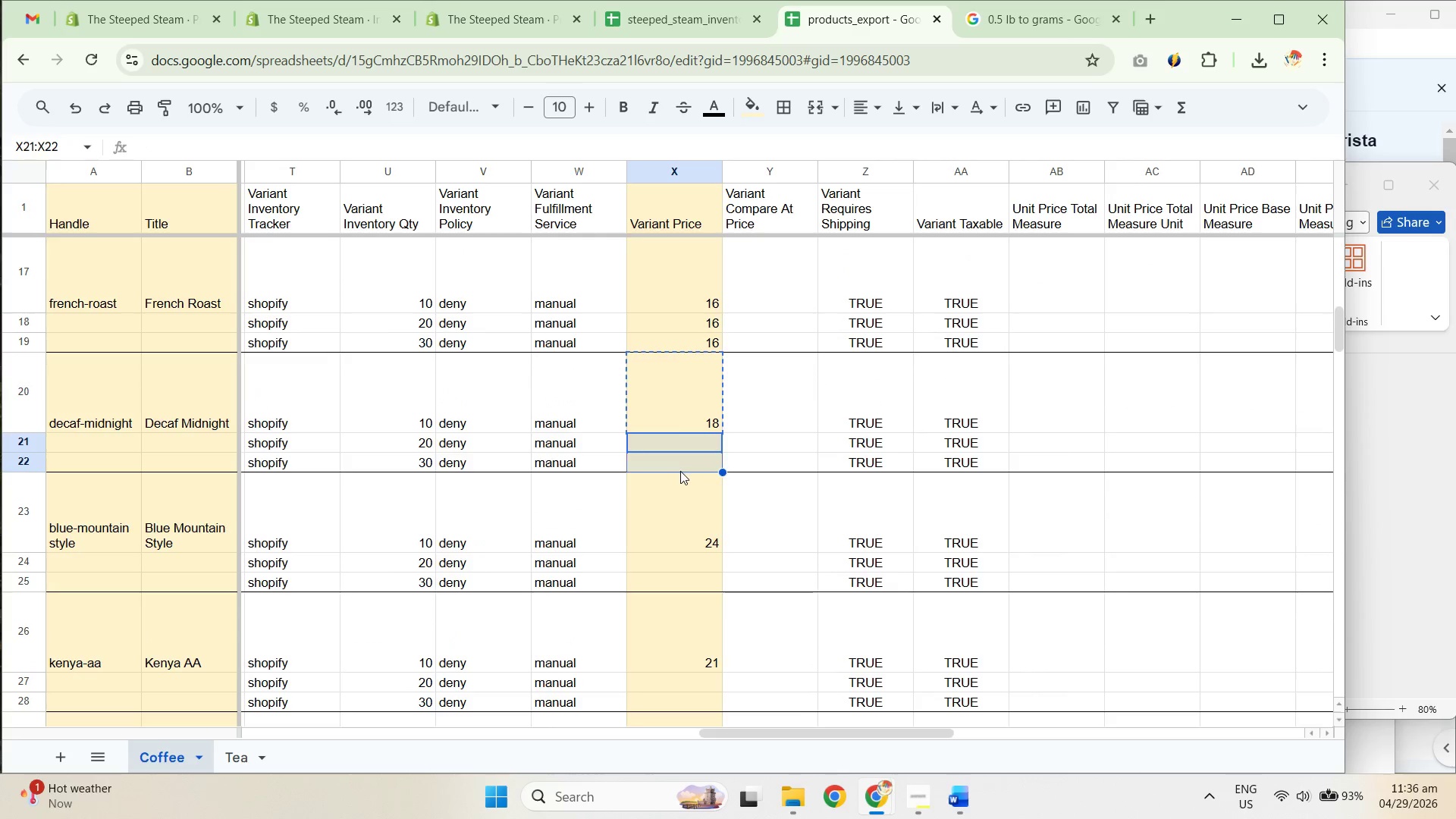 
key(Control+Shift+ShiftLeft)
 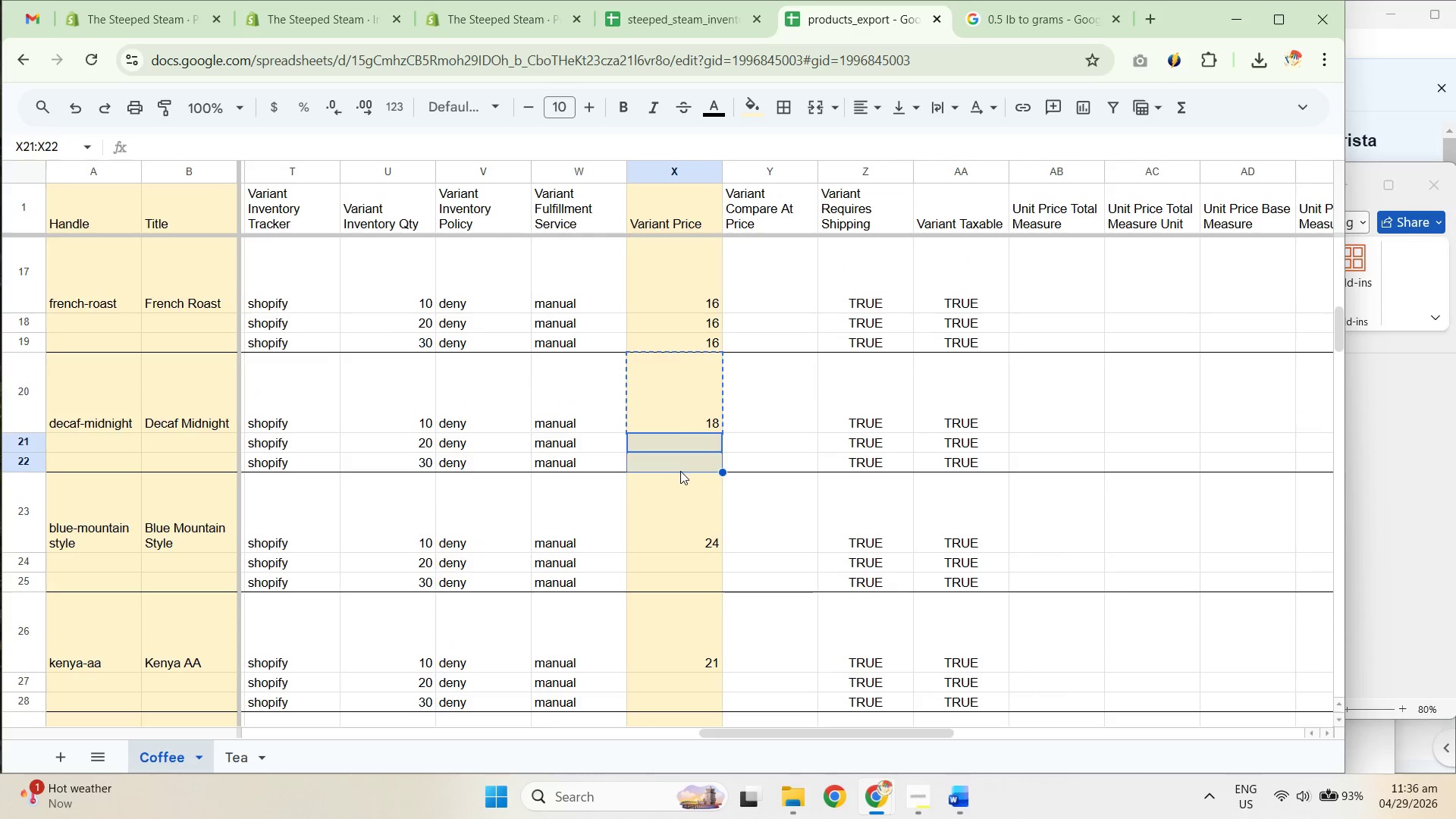 
key(Control+Shift+V)
 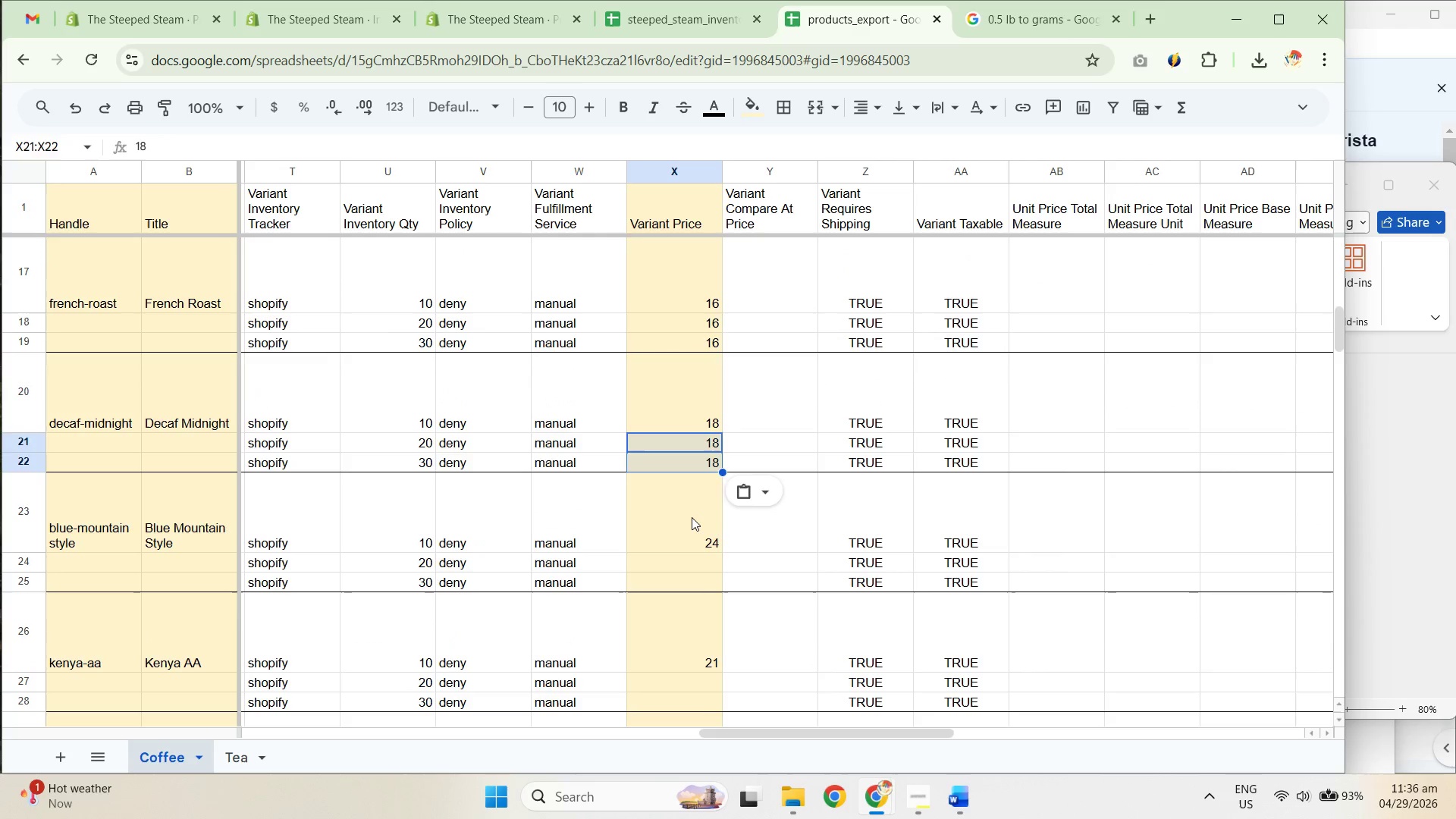 
left_click([692, 517])
 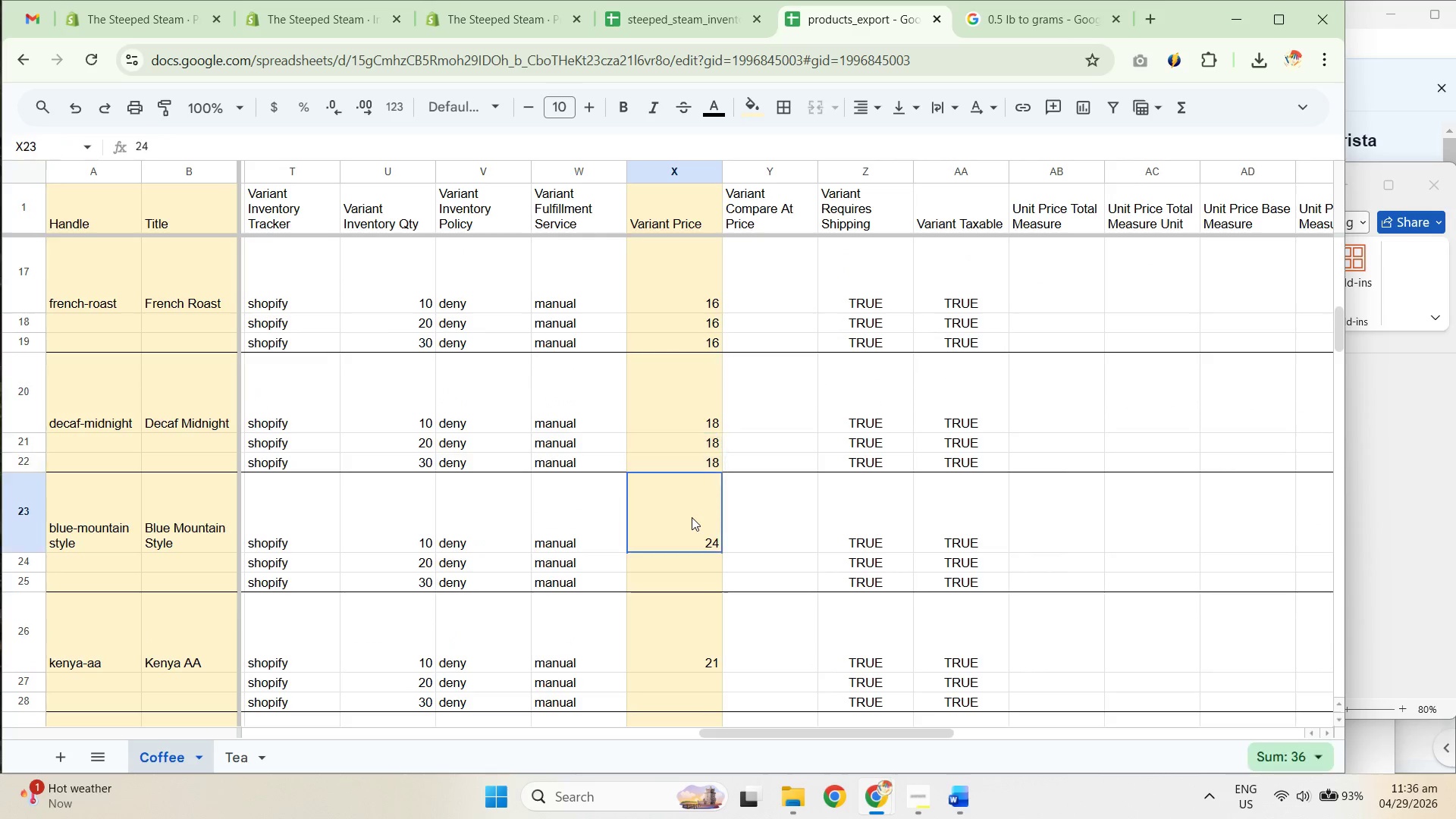 
key(Control+C)
 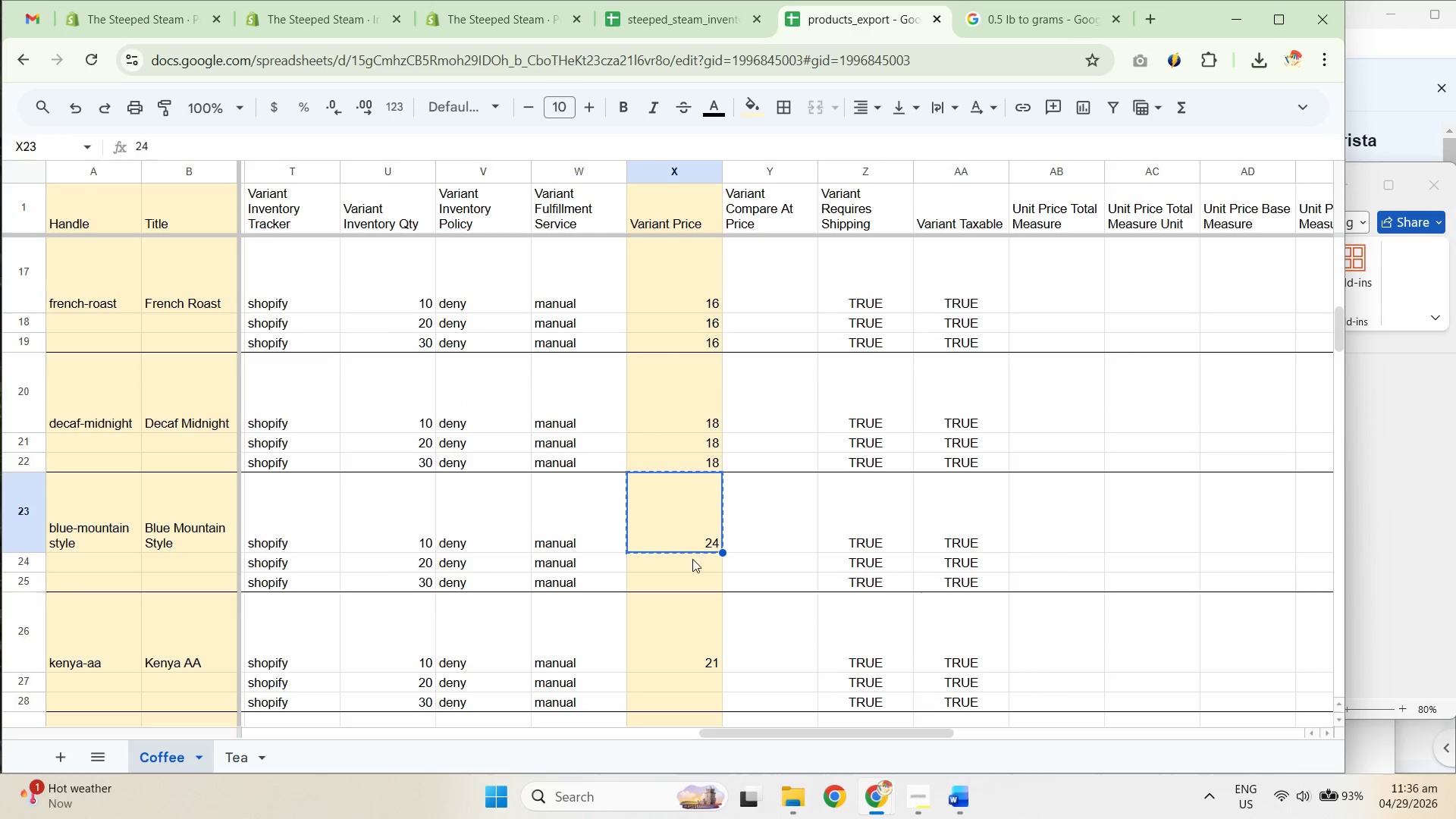 
left_click_drag(start_coordinate=[692, 561], to_coordinate=[688, 585])
 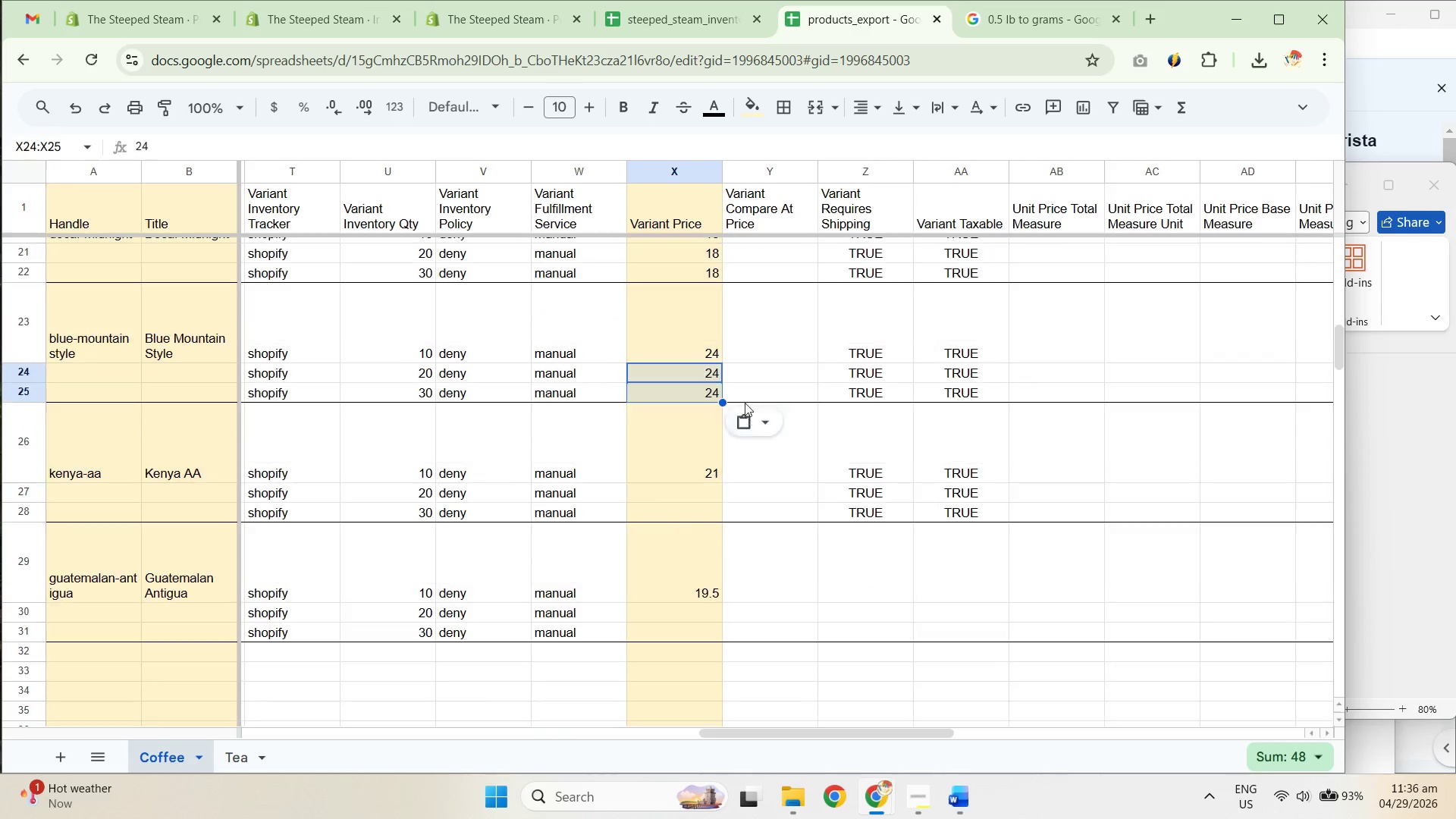 
key(Control+ControlLeft)
 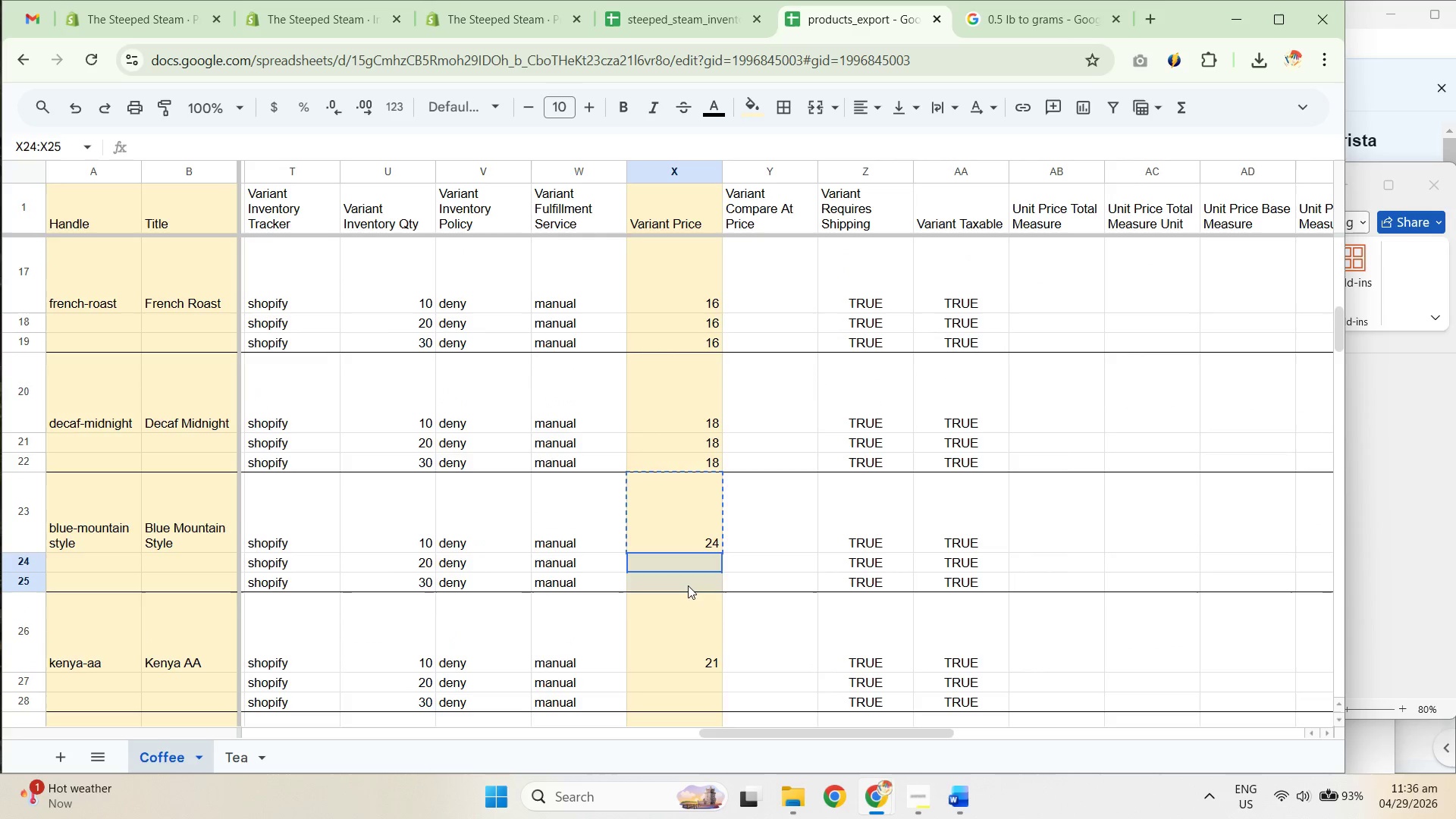 
key(Control+Shift+ShiftLeft)
 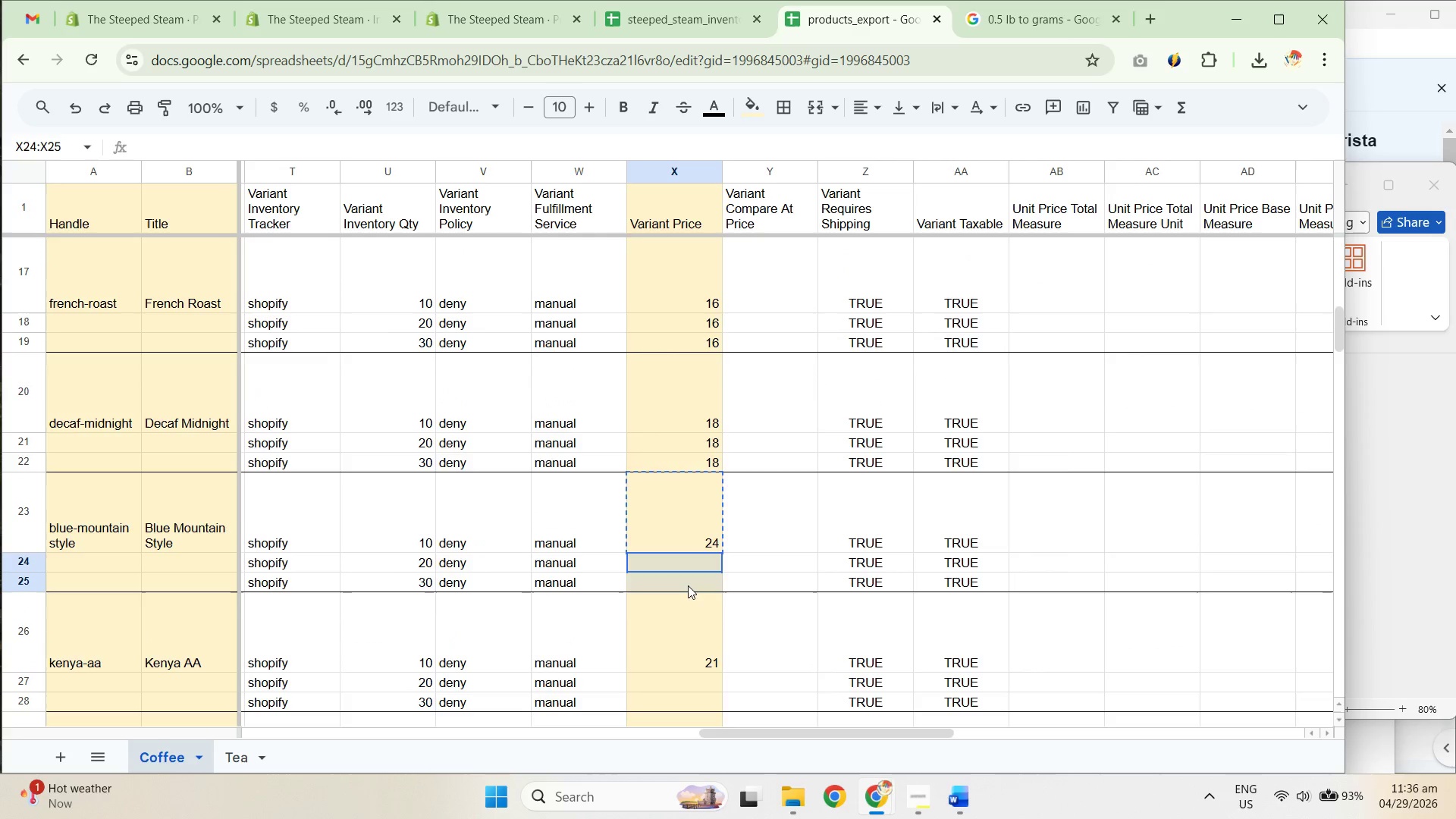 
key(Control+Shift+V)
 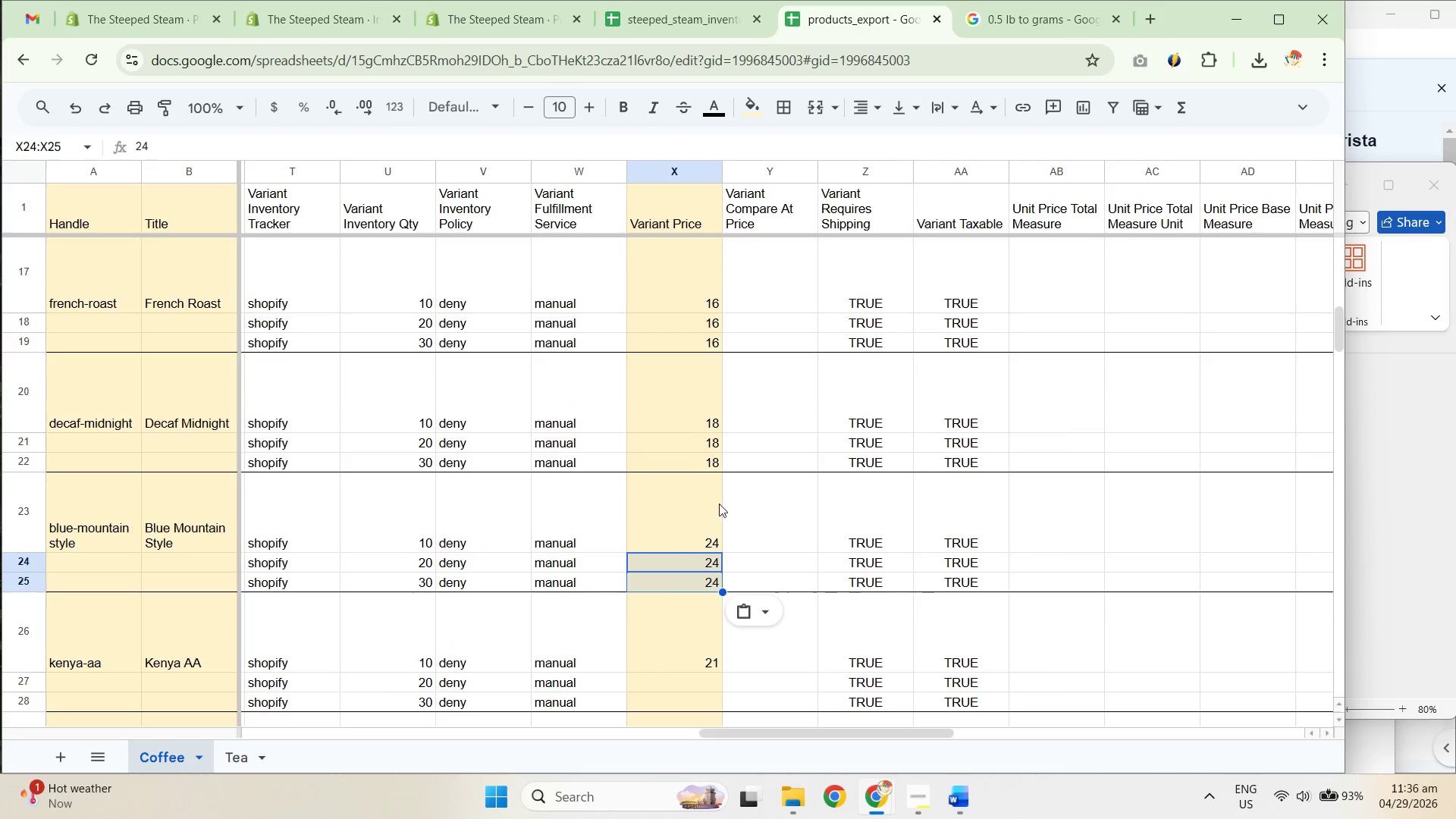 
left_click([696, 450])
 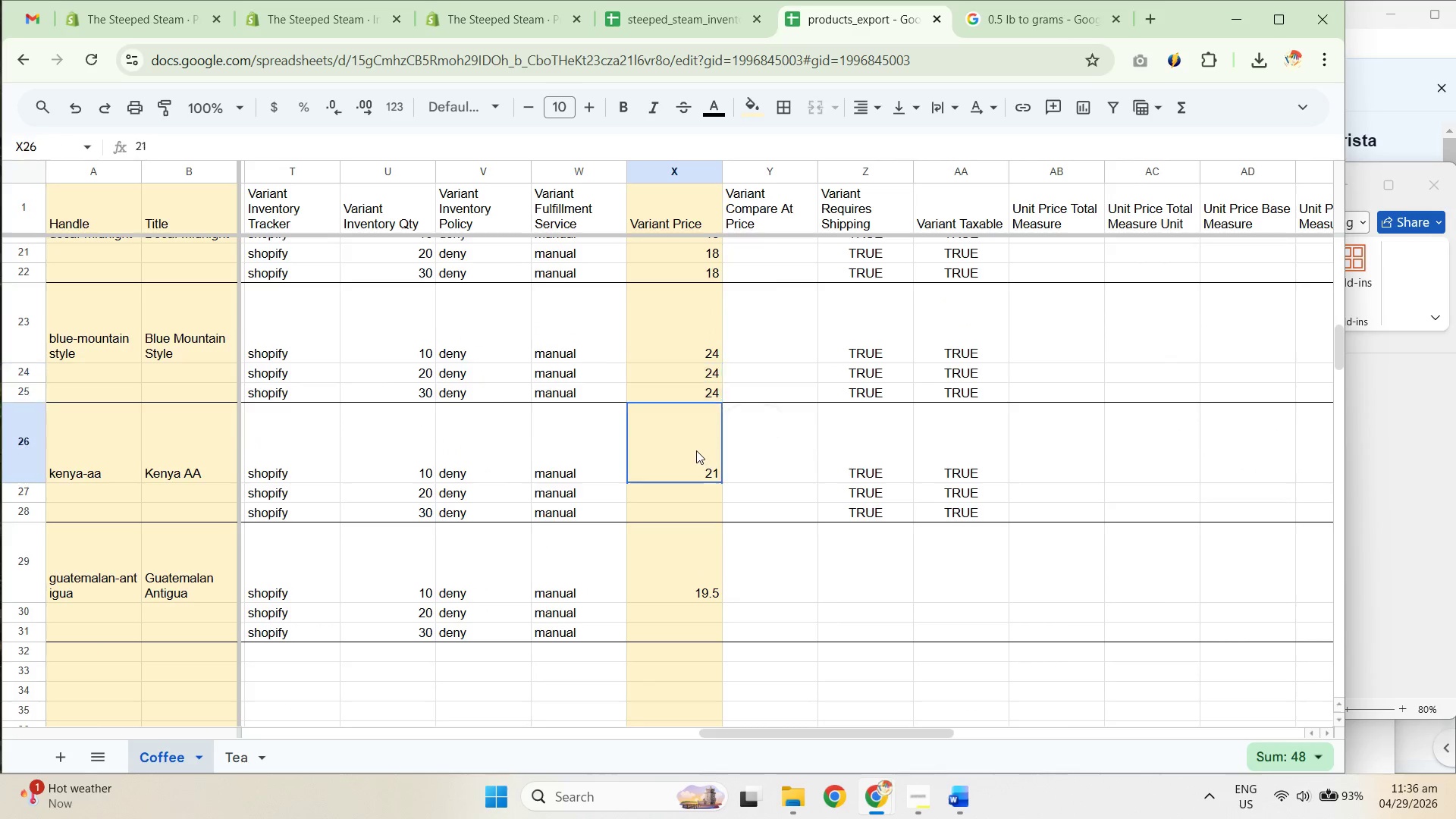 
scroll: coordinate [749, 414], scroll_direction: down, amount: 2.0
 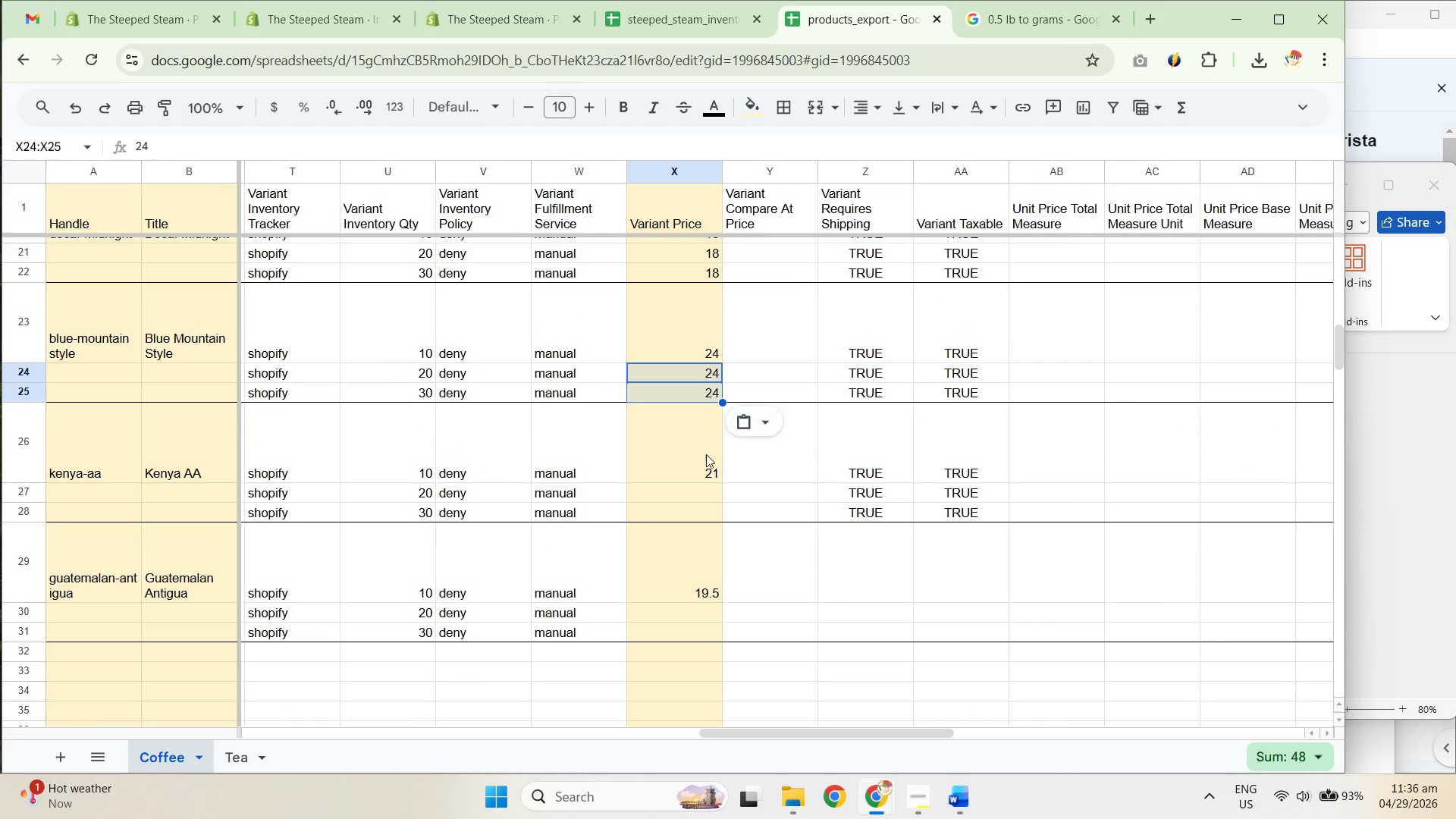 
key(Control+ControlLeft)
 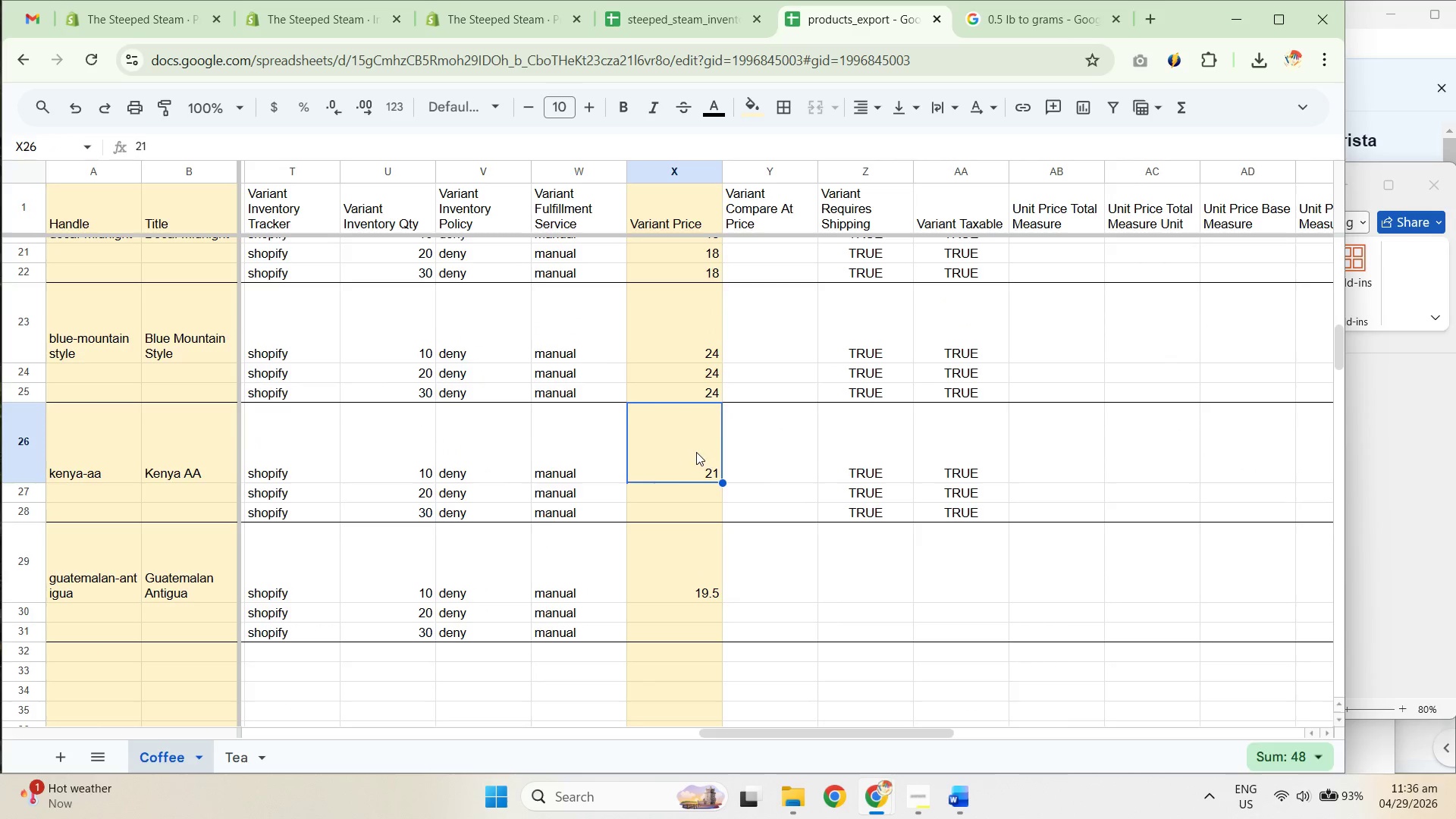 
key(Control+C)
 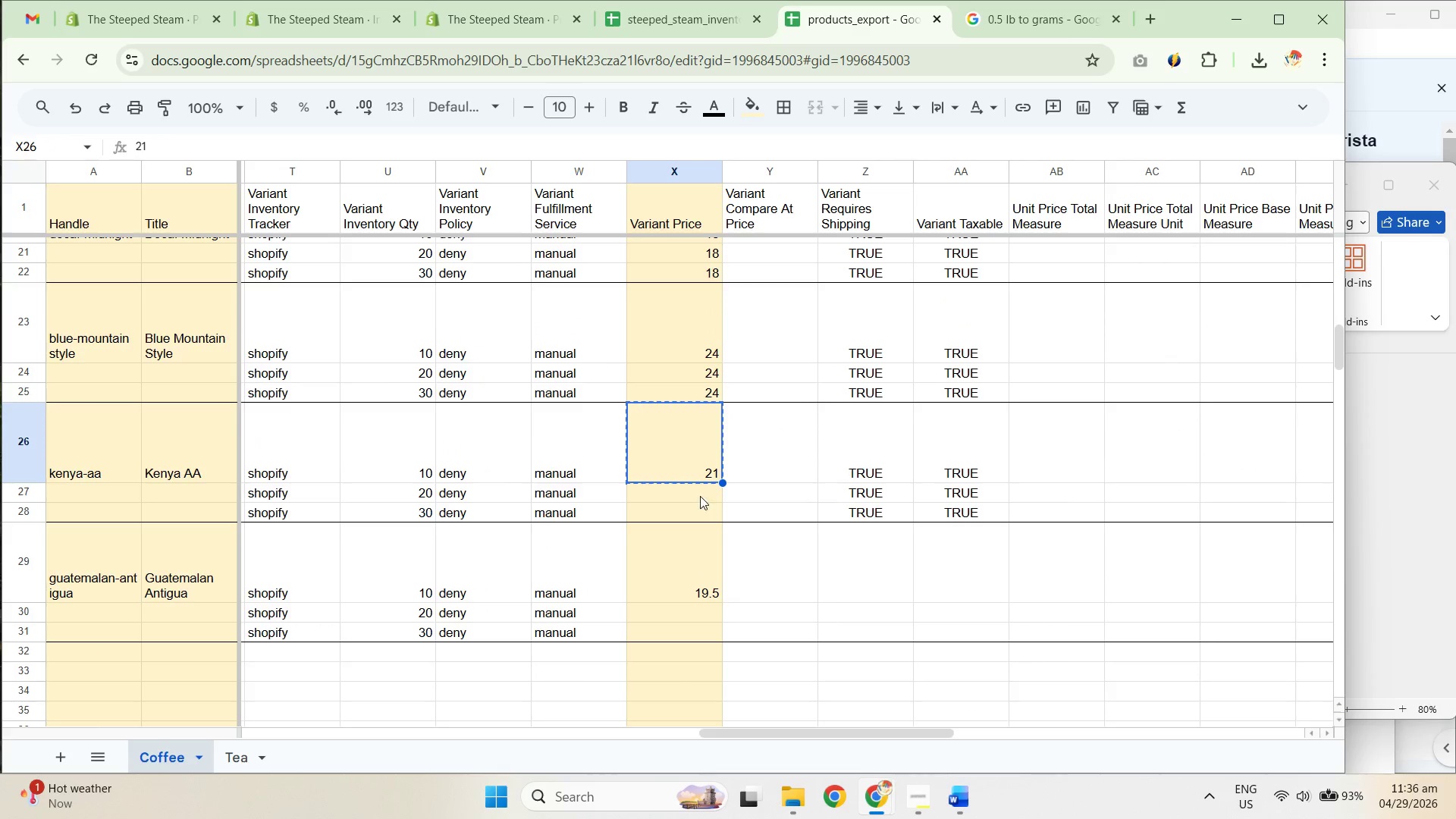 
left_click_drag(start_coordinate=[696, 488], to_coordinate=[698, 514])
 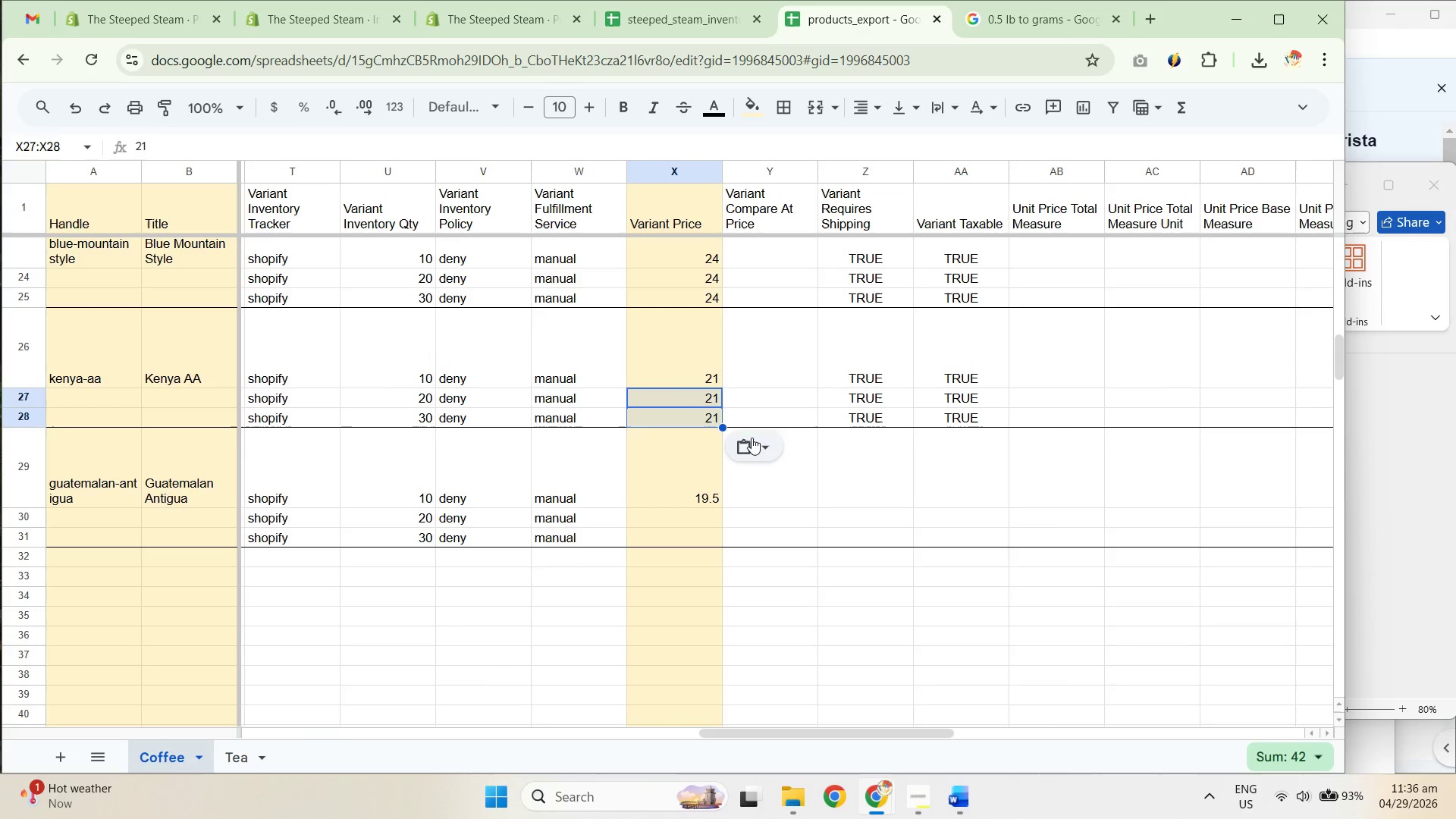 
key(Control+ControlLeft)
 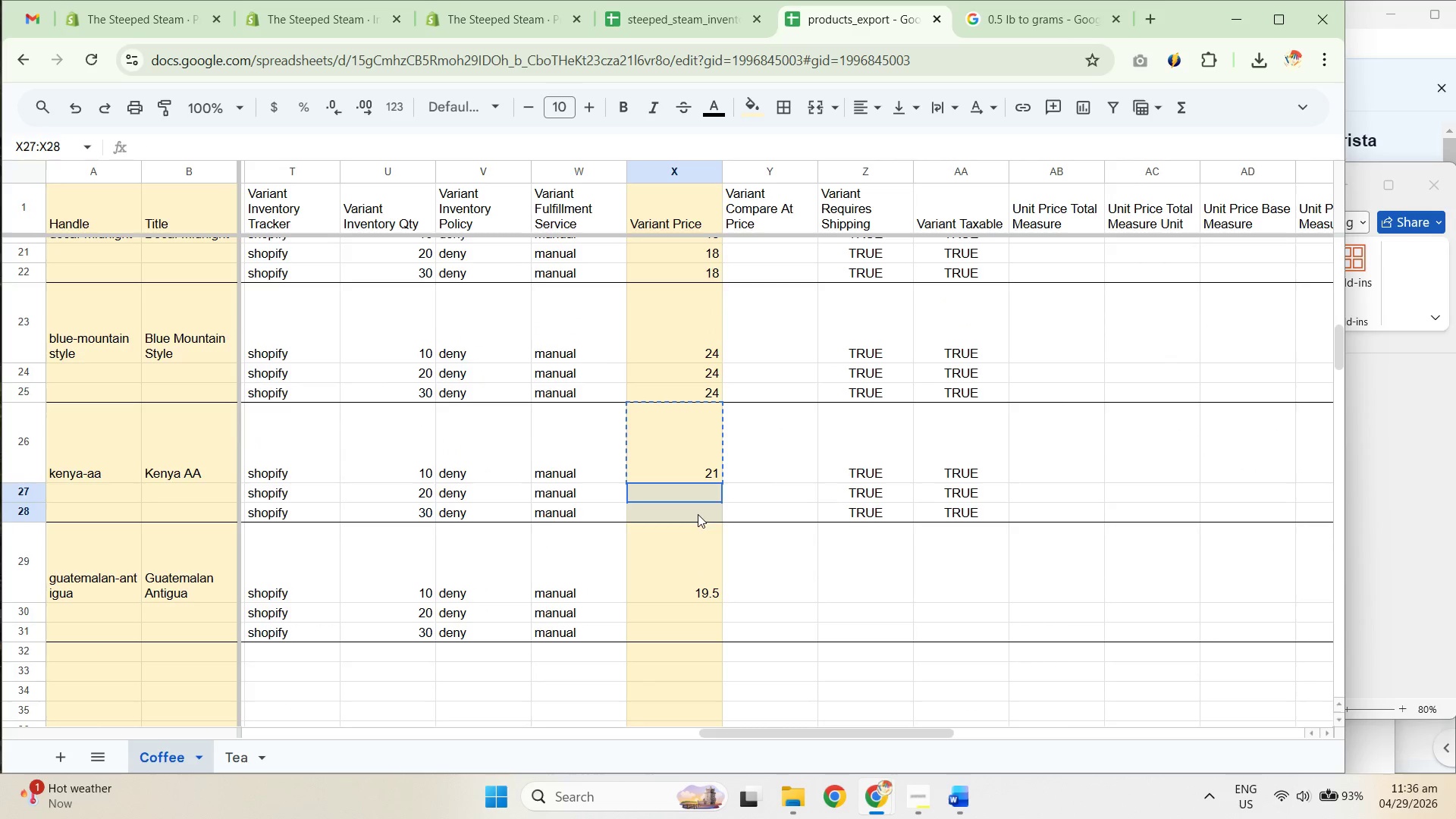 
key(Control+Shift+ShiftLeft)
 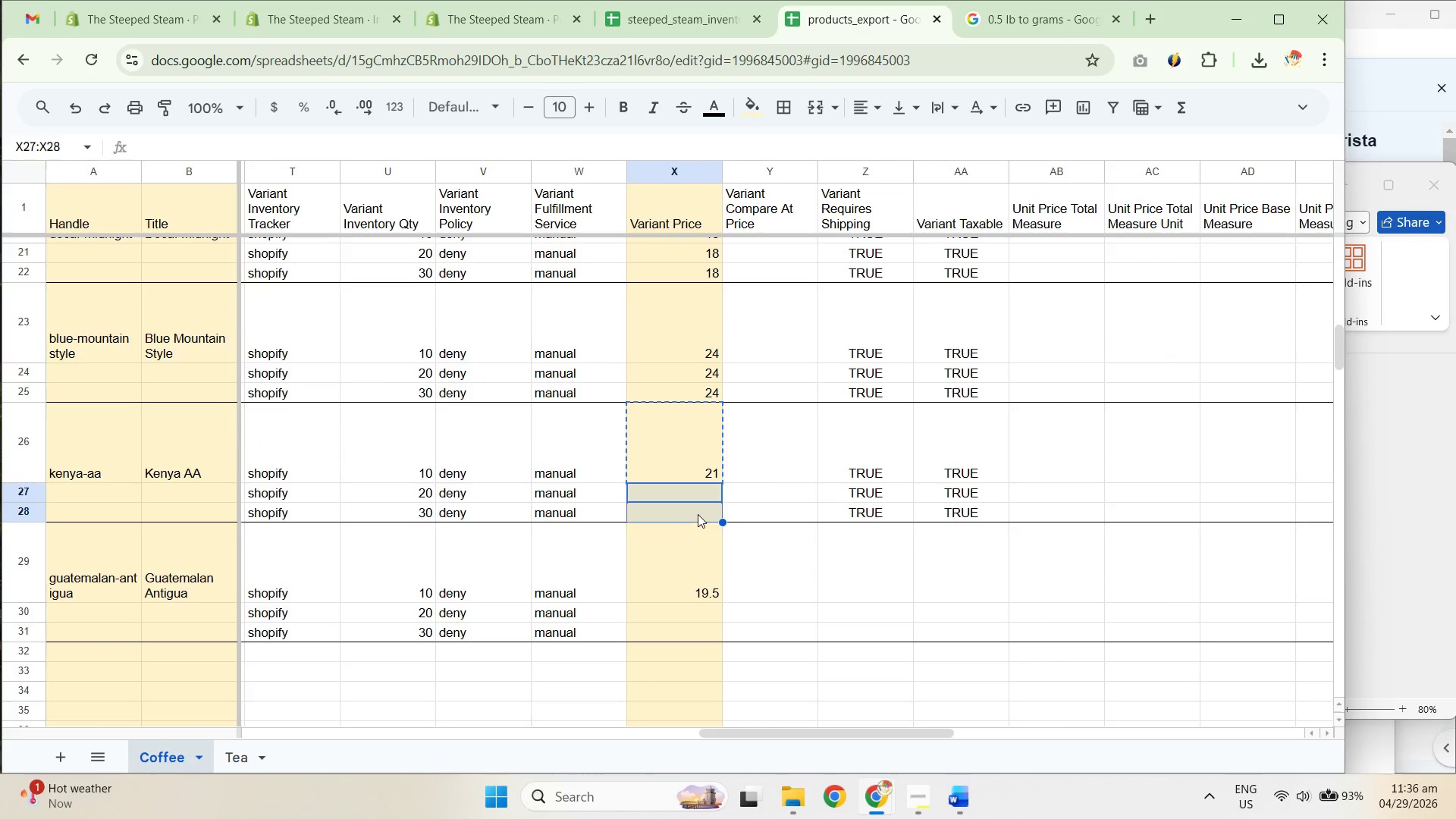 
key(Control+Shift+V)
 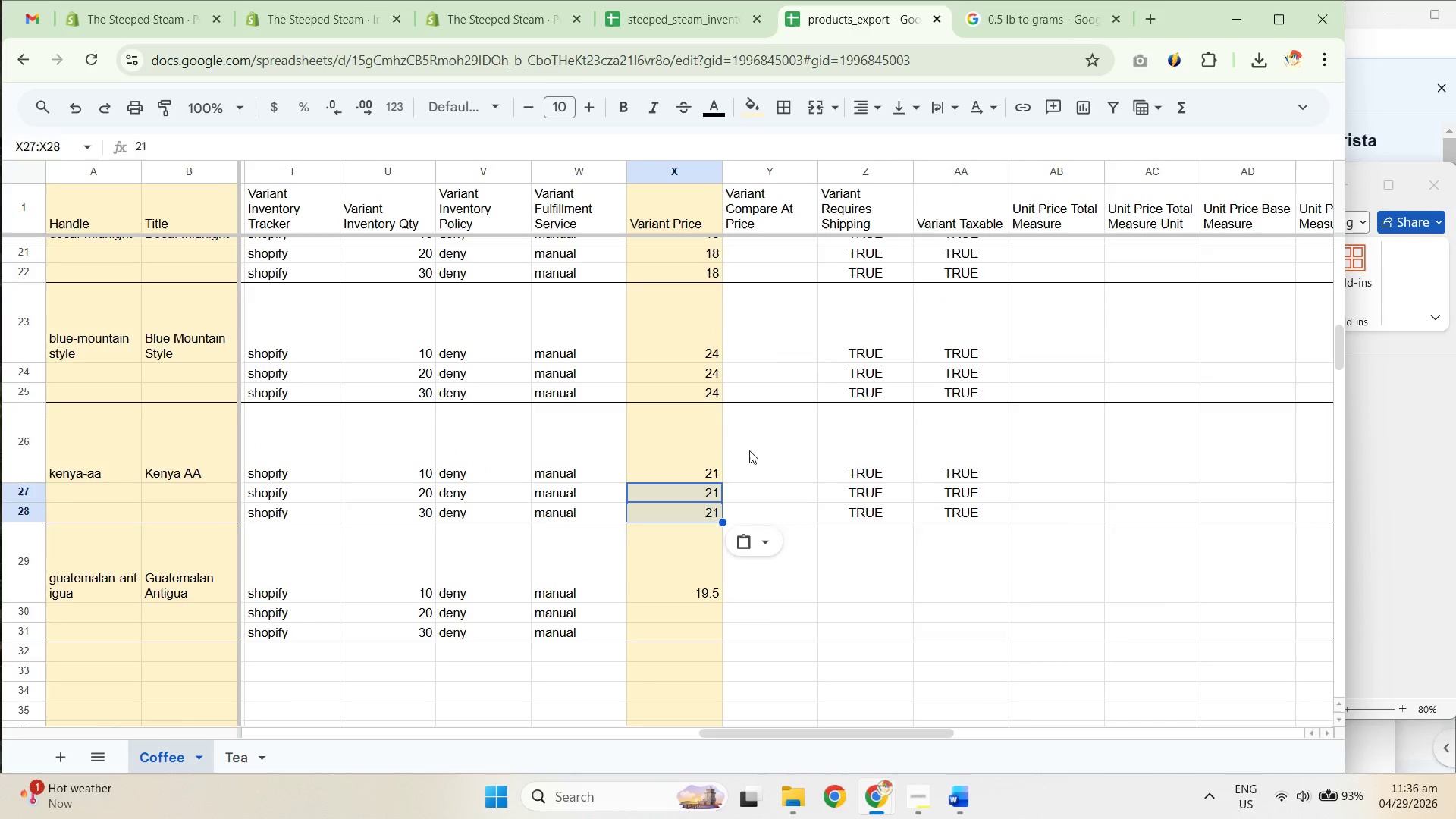 
left_click([699, 473])
 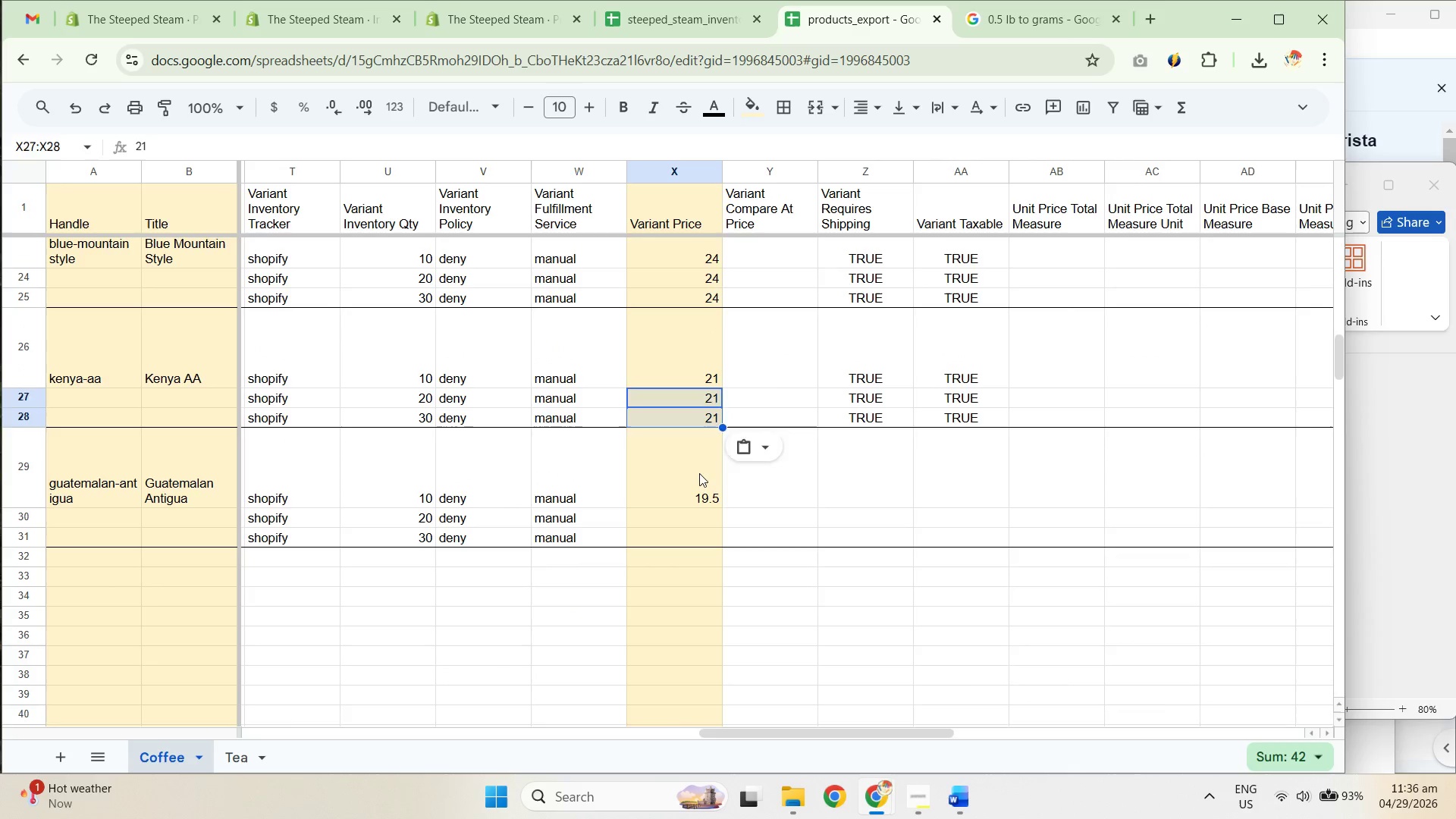 
scroll: coordinate [752, 441], scroll_direction: down, amount: 1.0